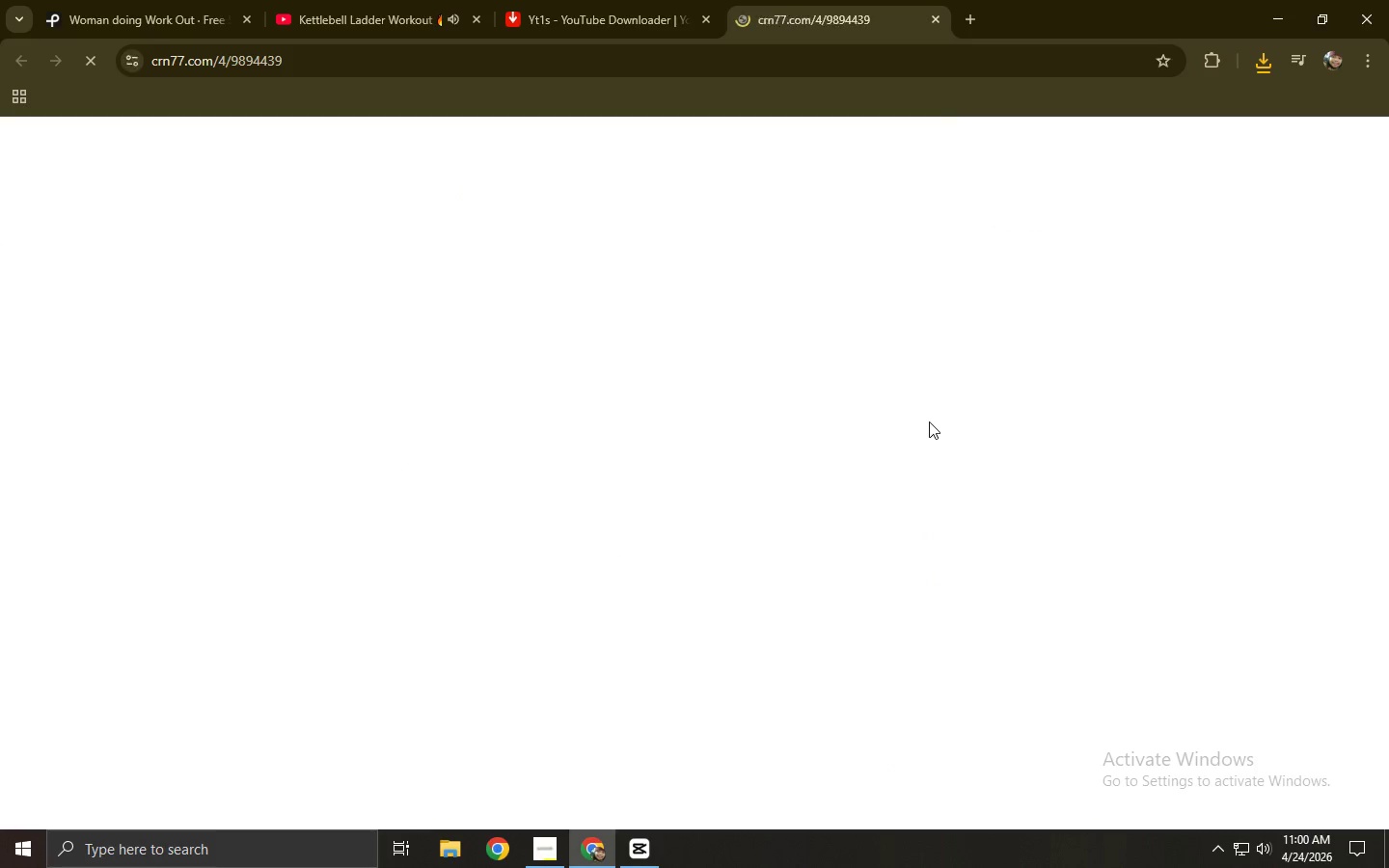 
key(Control+ControlLeft)
 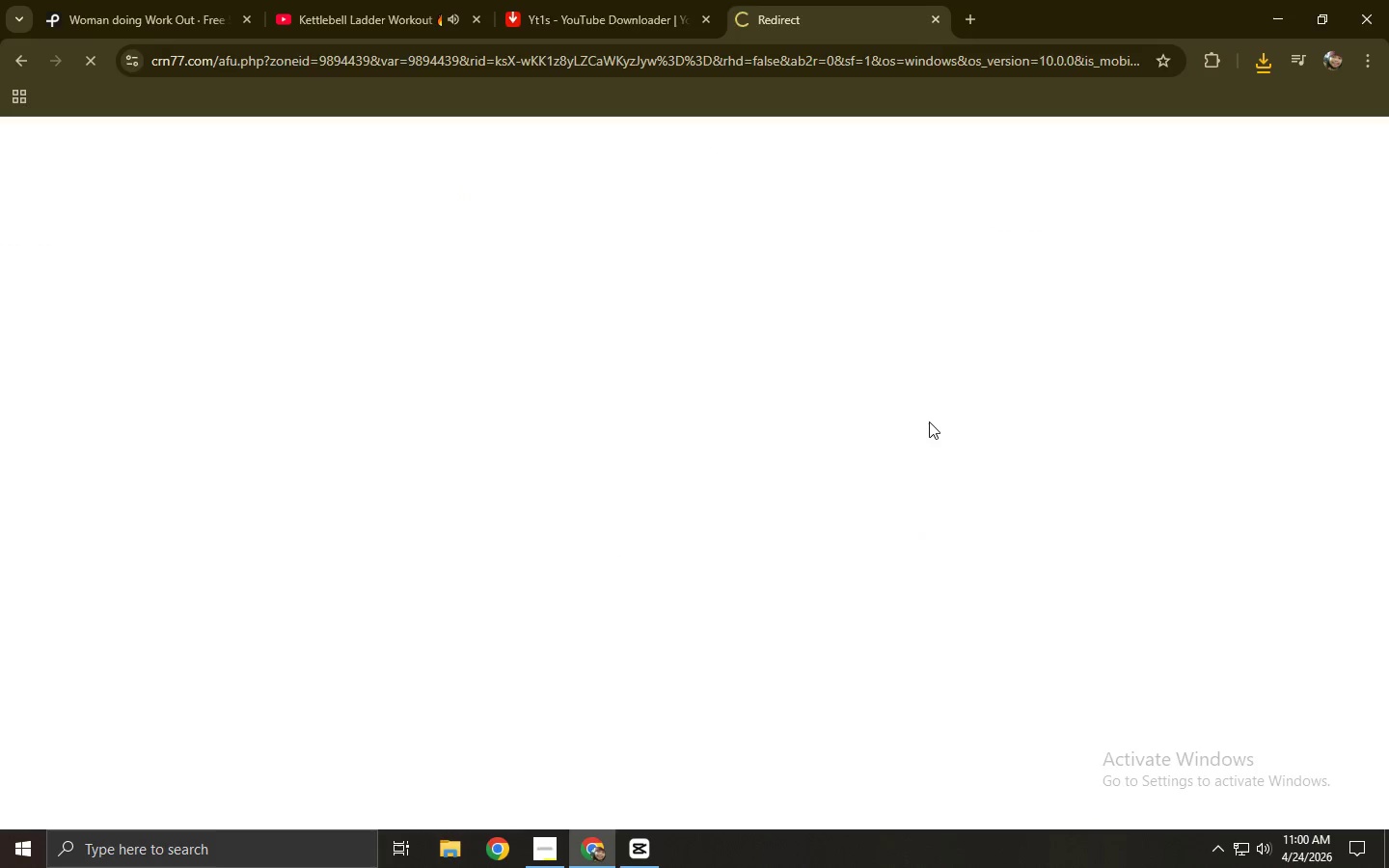 
key(Control+W)
 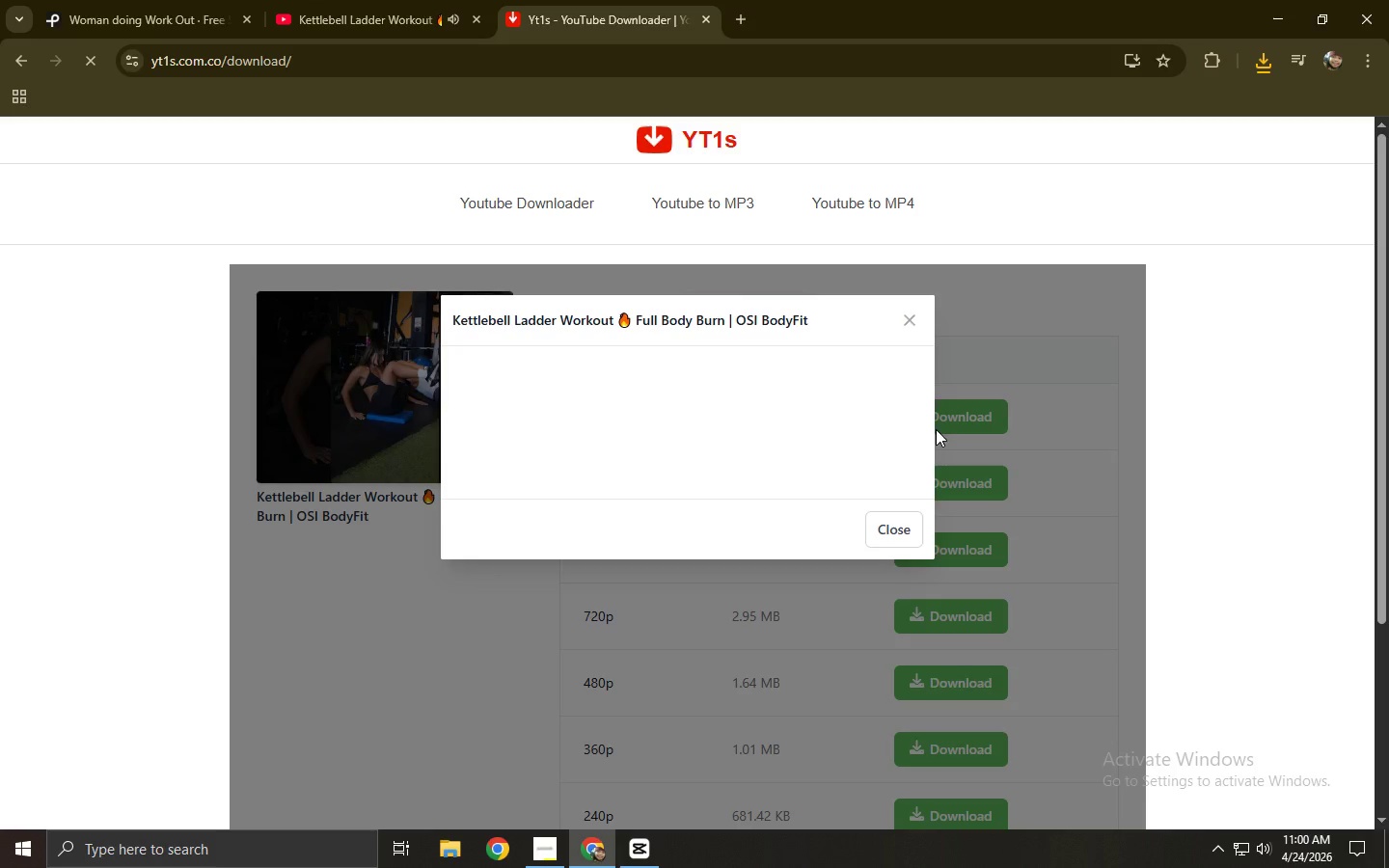 
mouse_move([849, 456])
 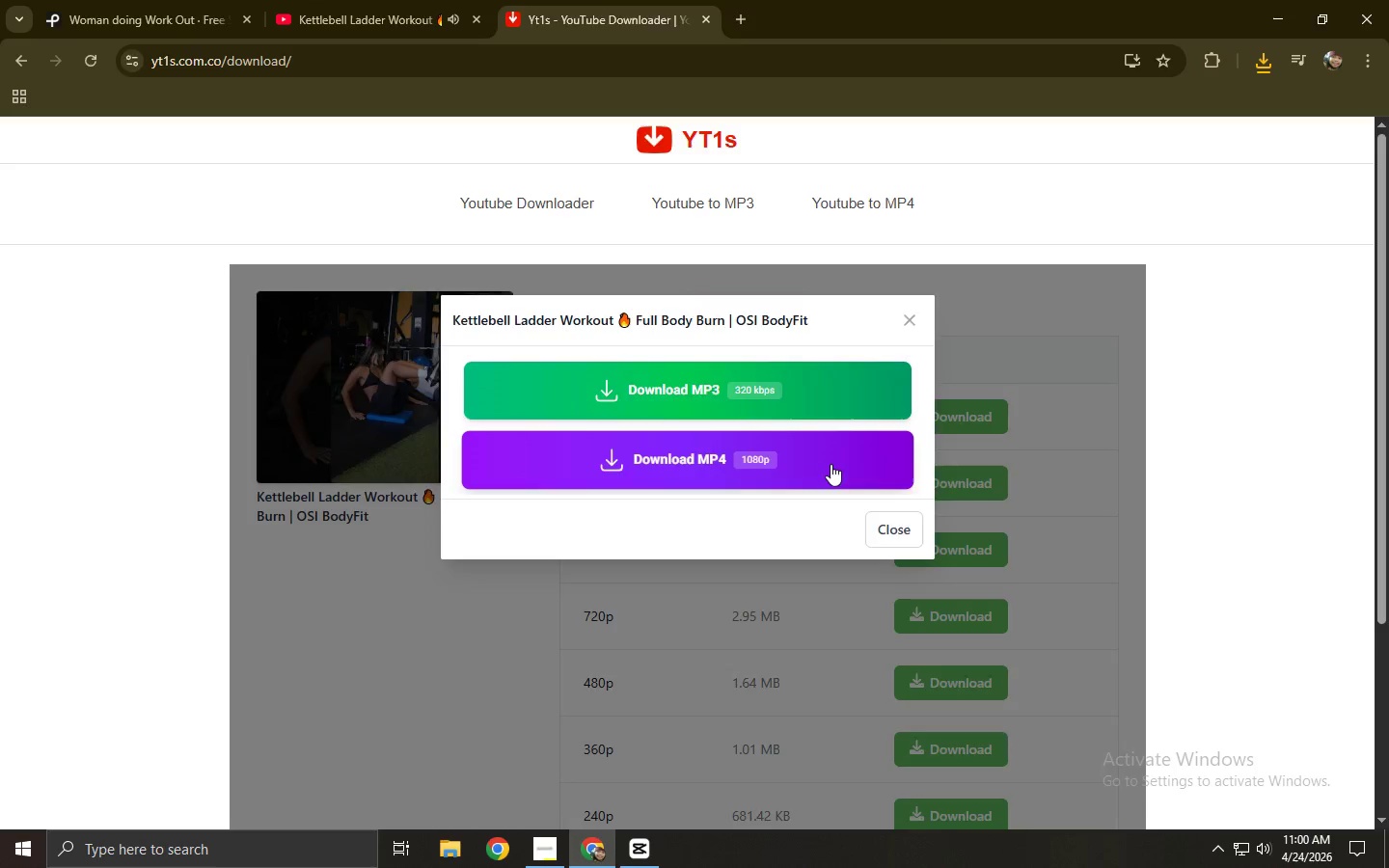 
left_click([831, 464])
 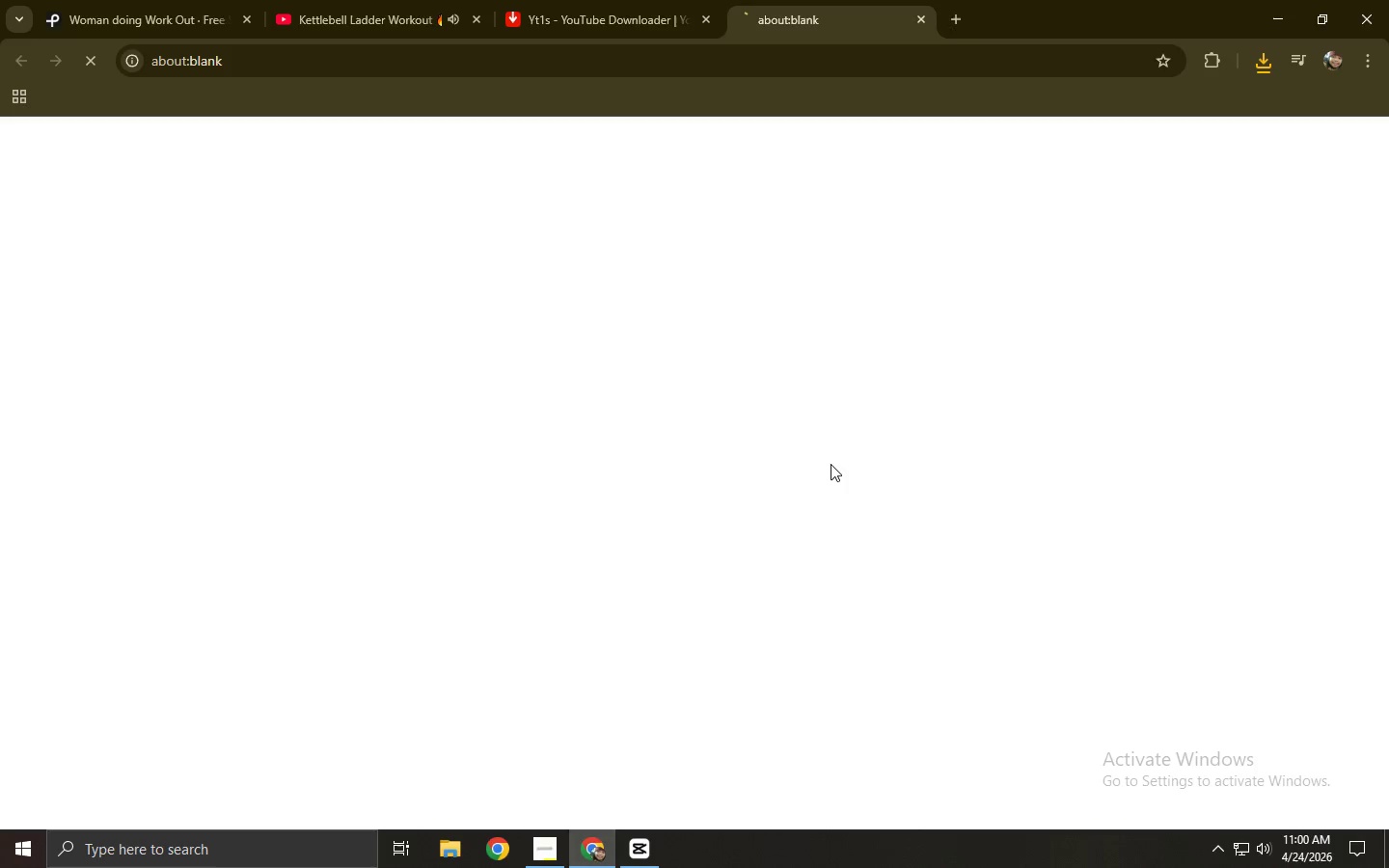 
key(Control+ControlLeft)
 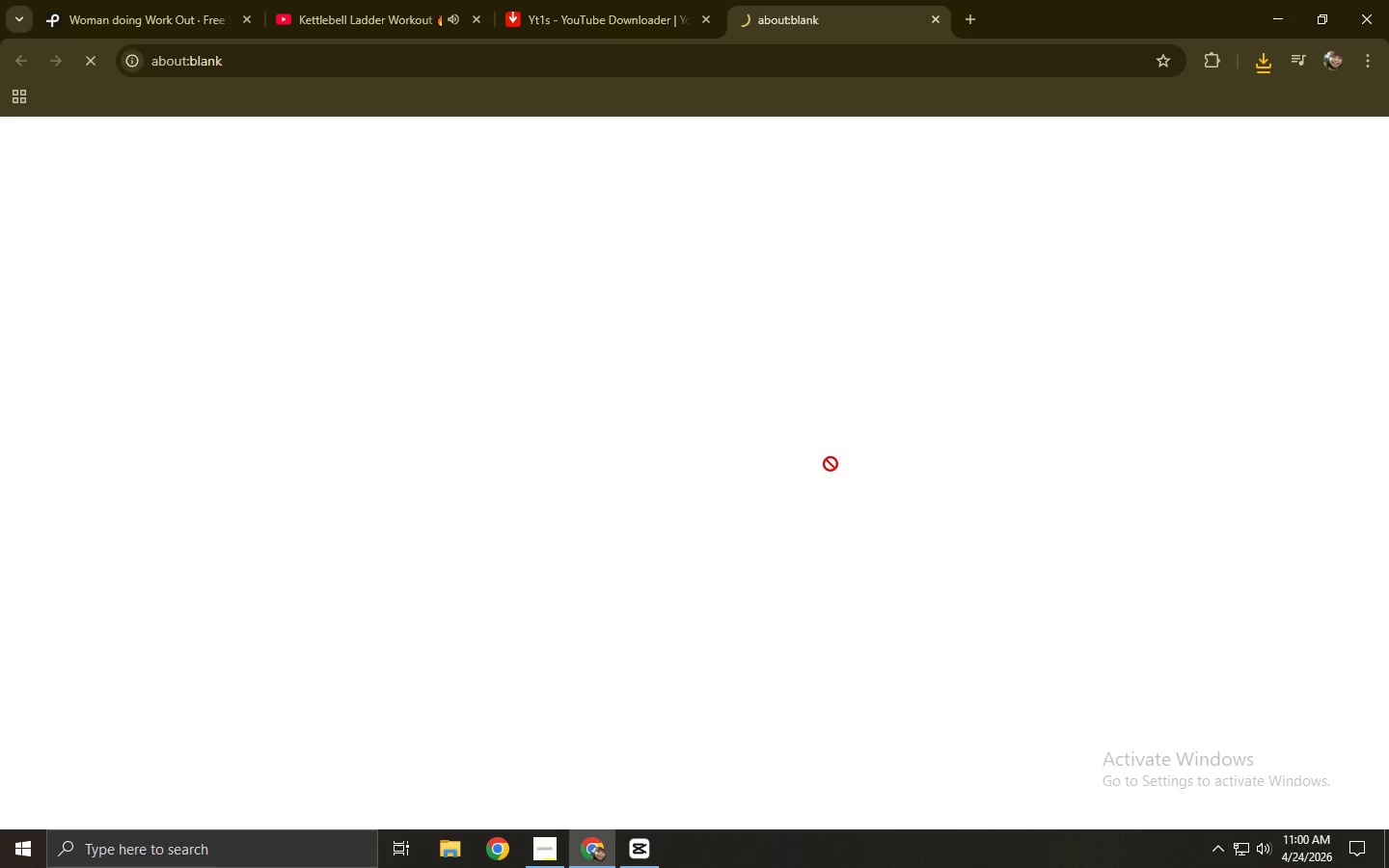 
key(Control+W)
 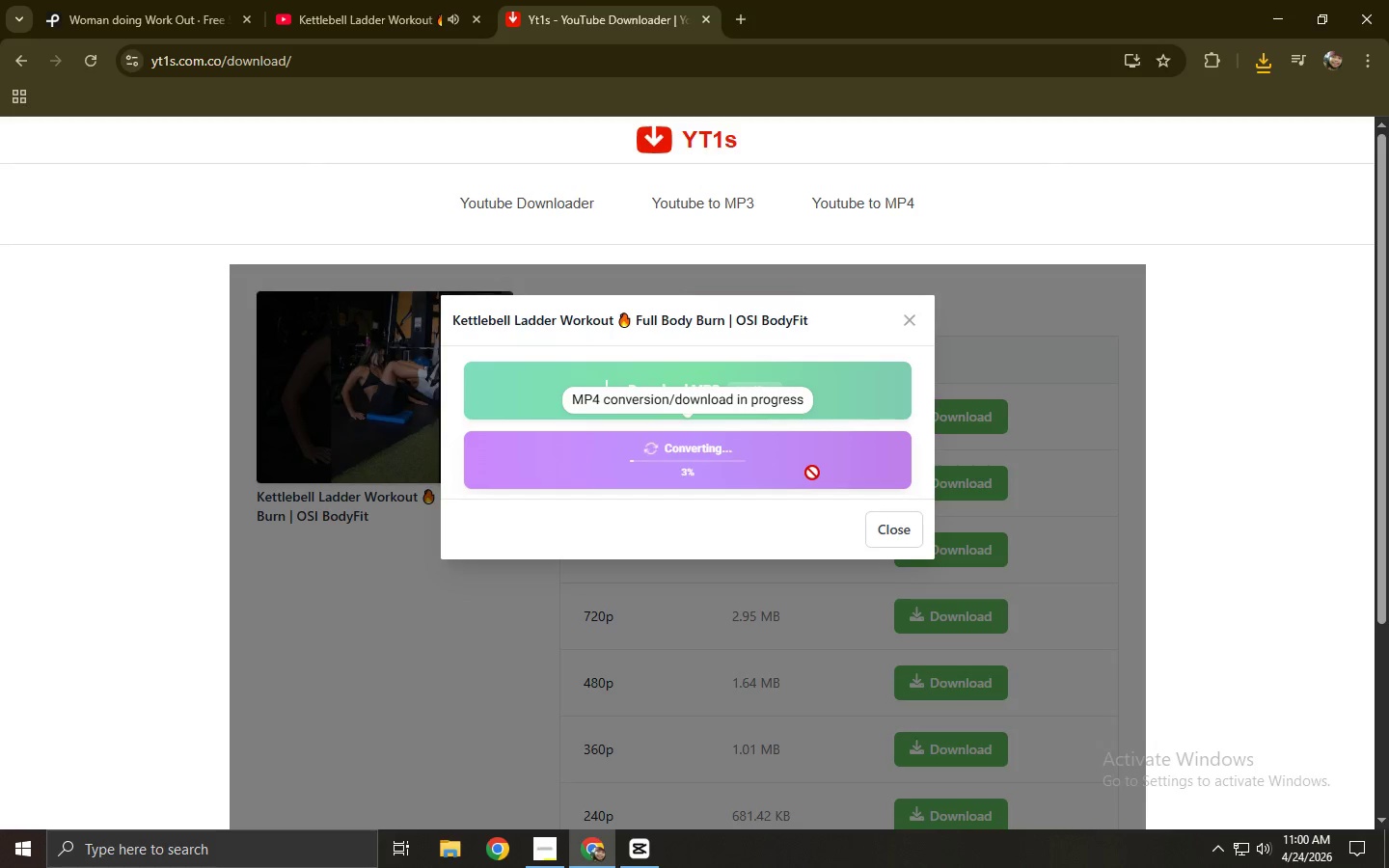 
wait(5.39)
 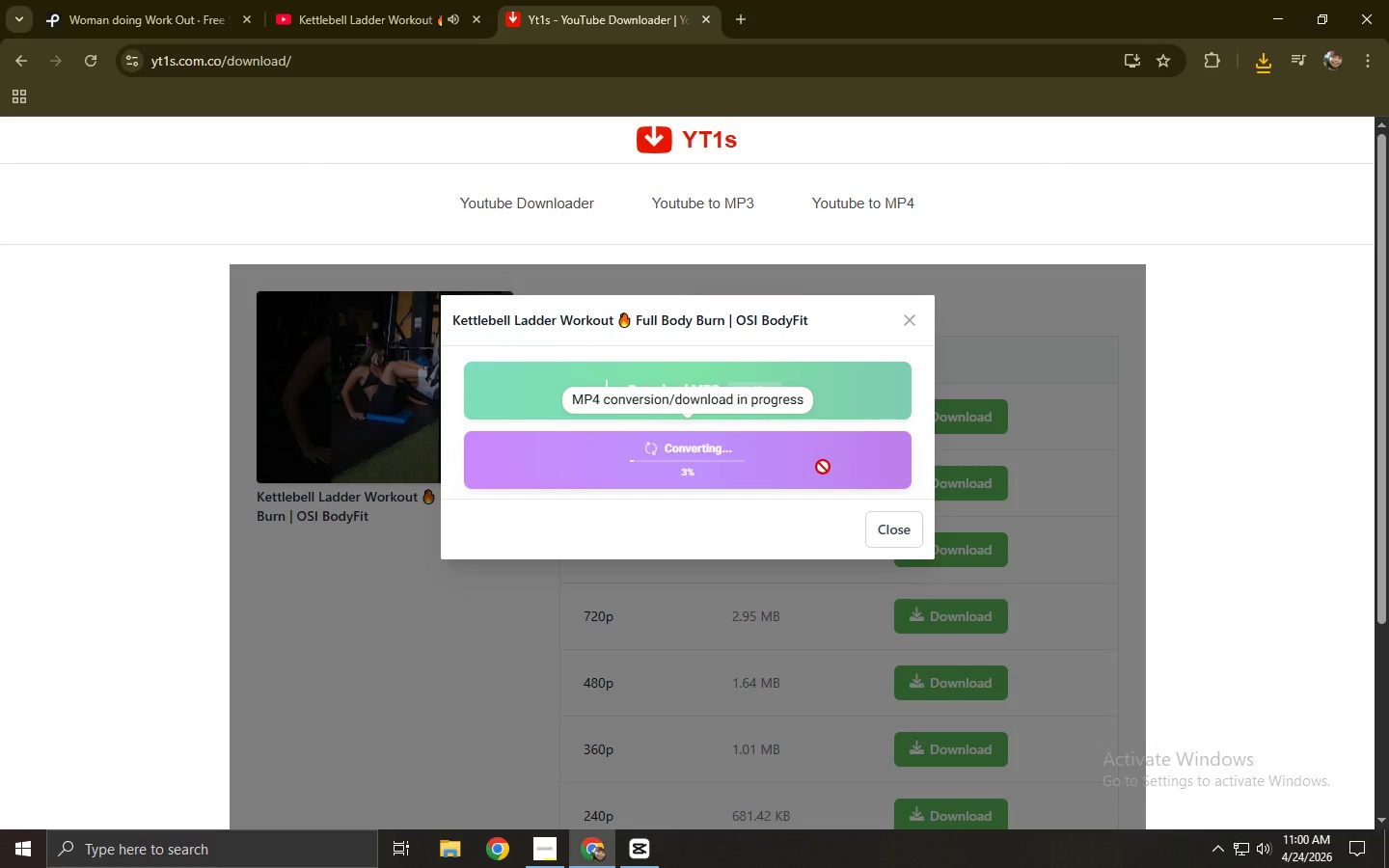 
left_click([737, 469])
 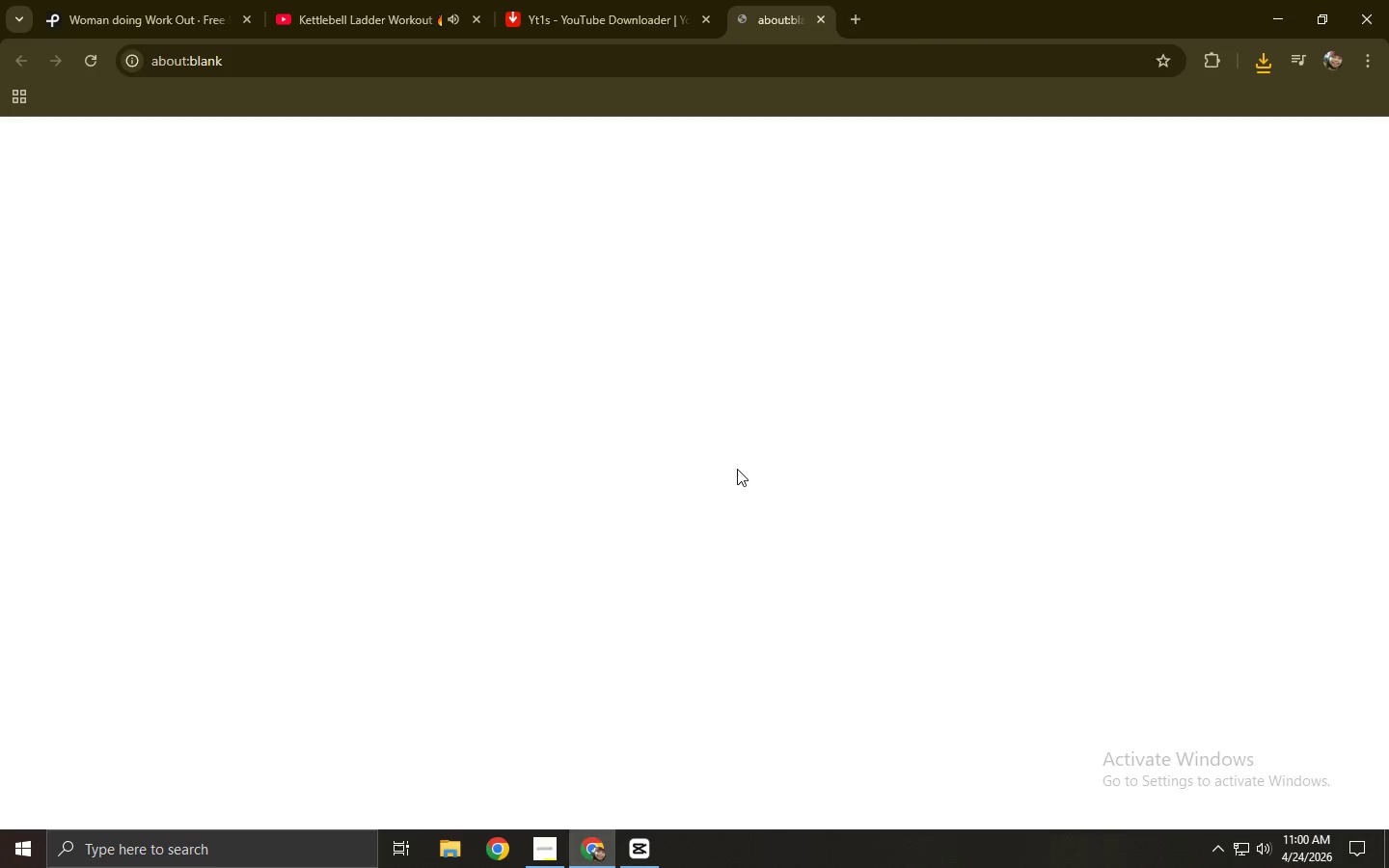 
key(Control+ControlLeft)
 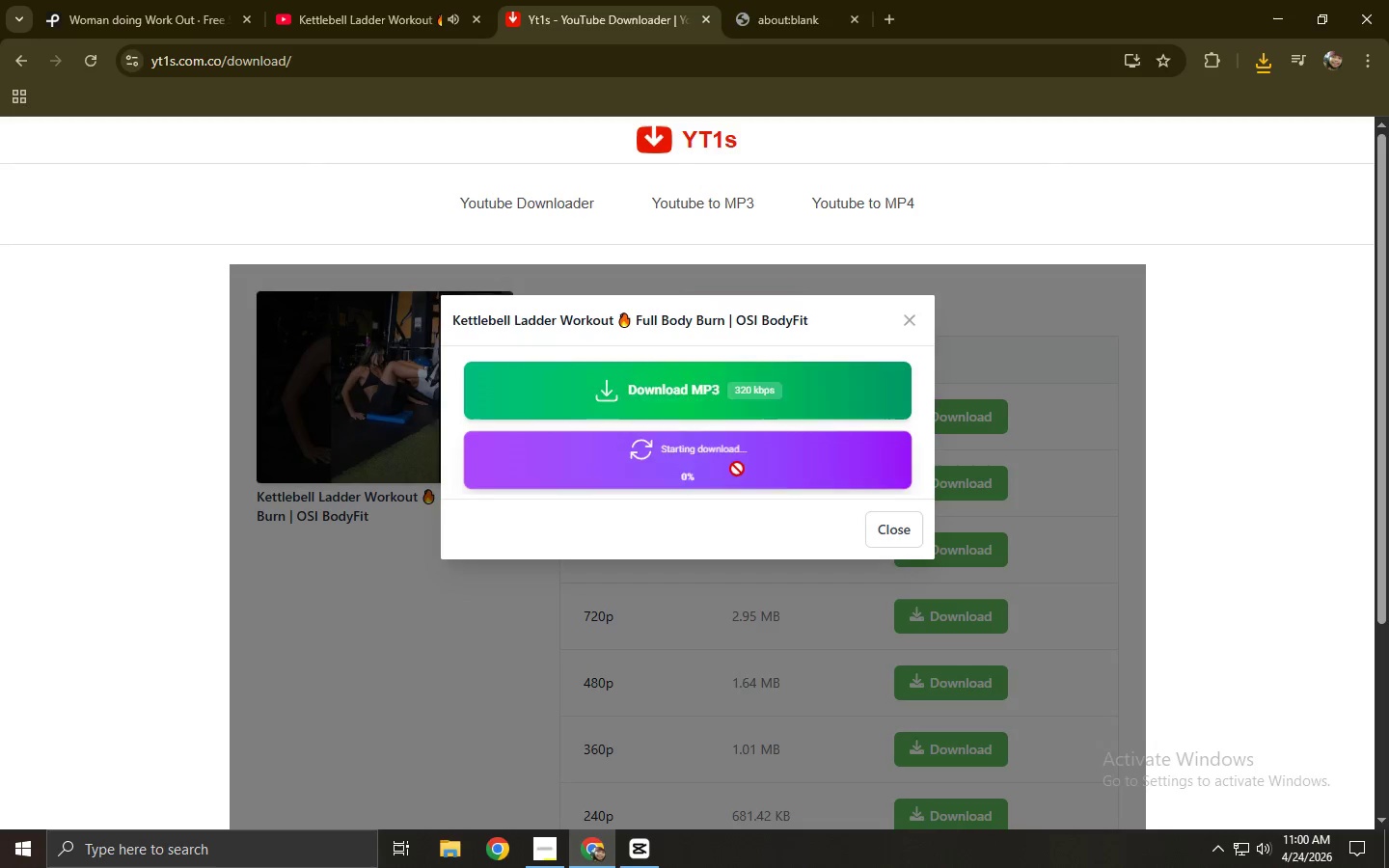 
key(Control+W)
 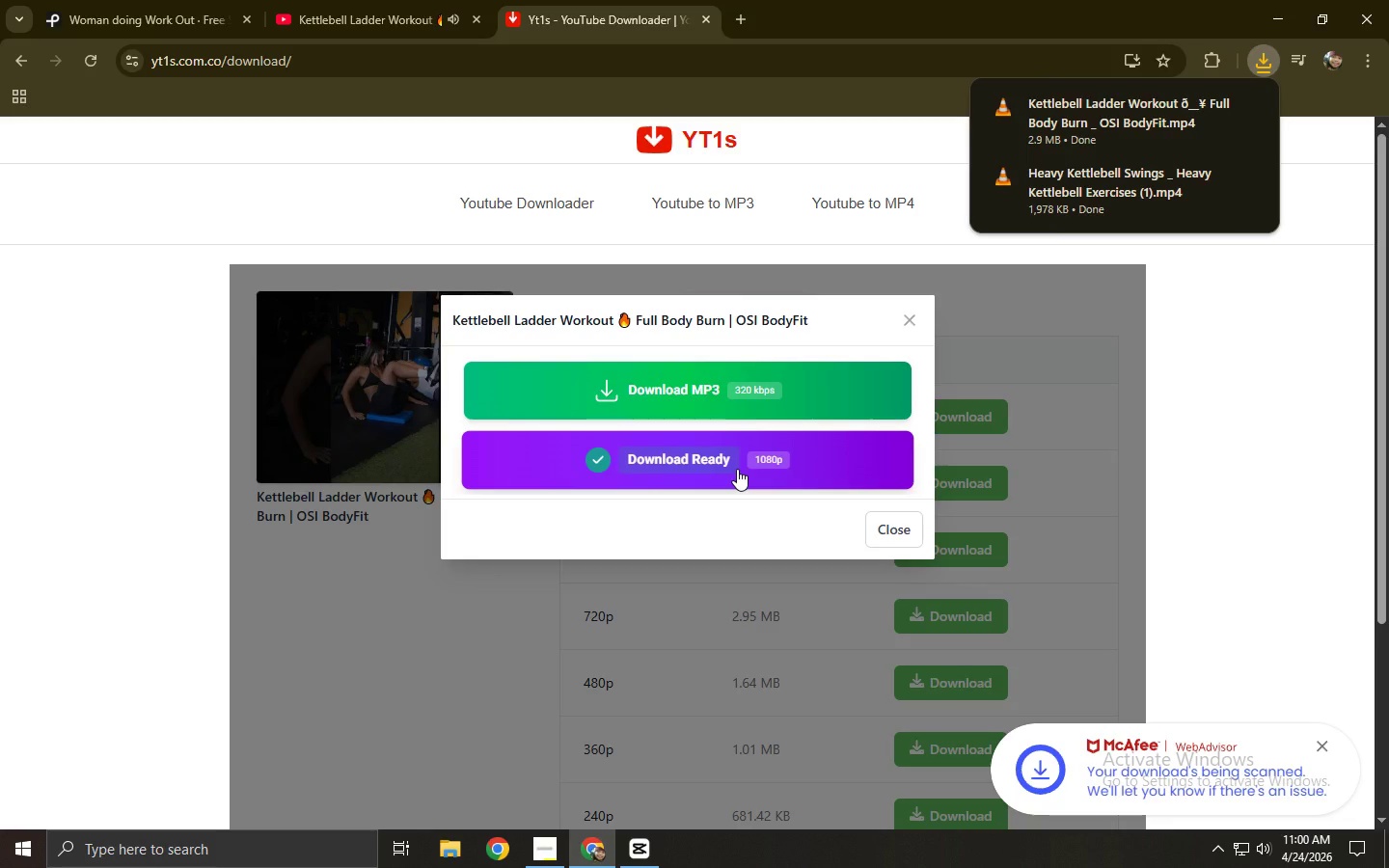 
wait(7.34)
 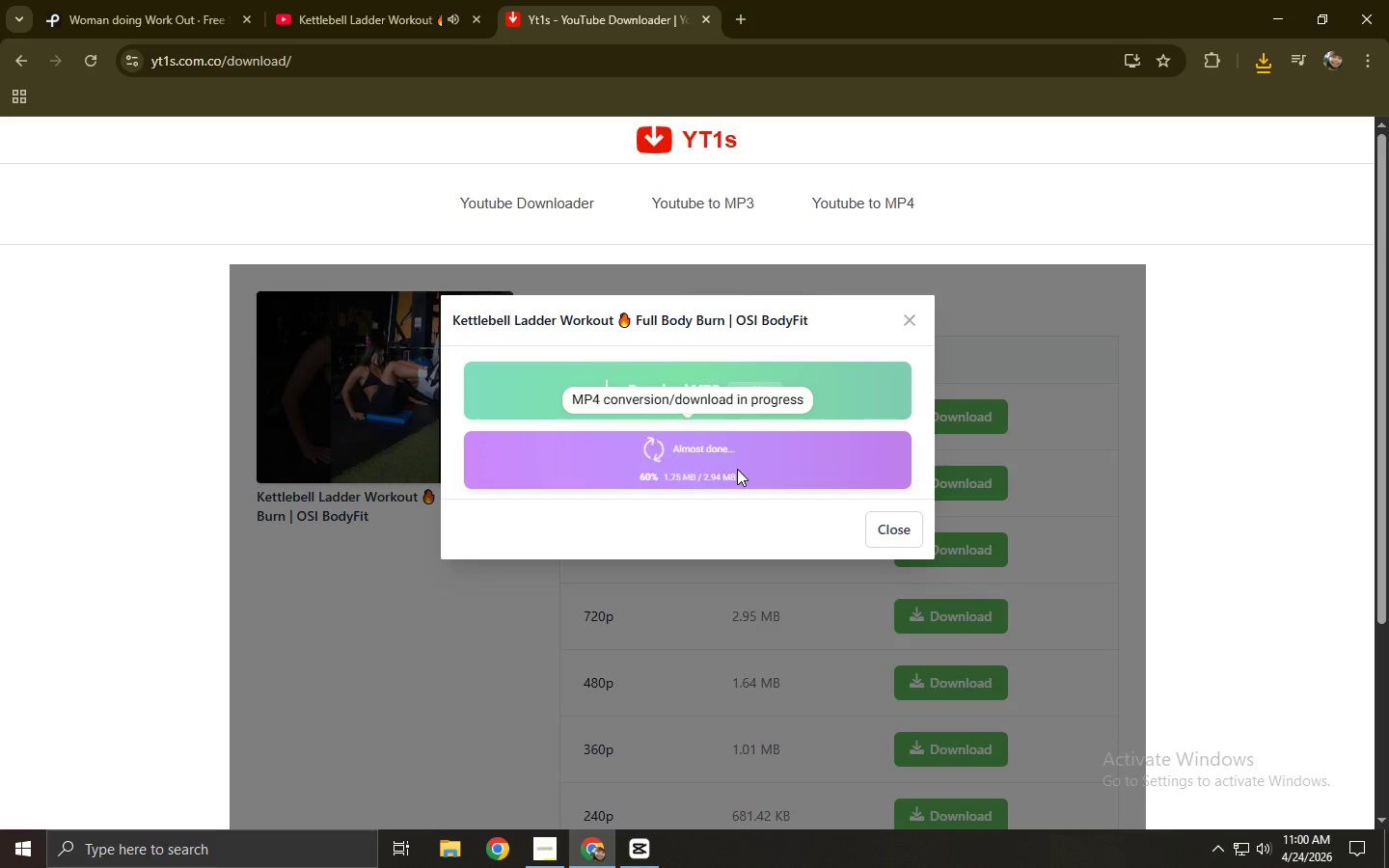 
left_click([286, 0])
 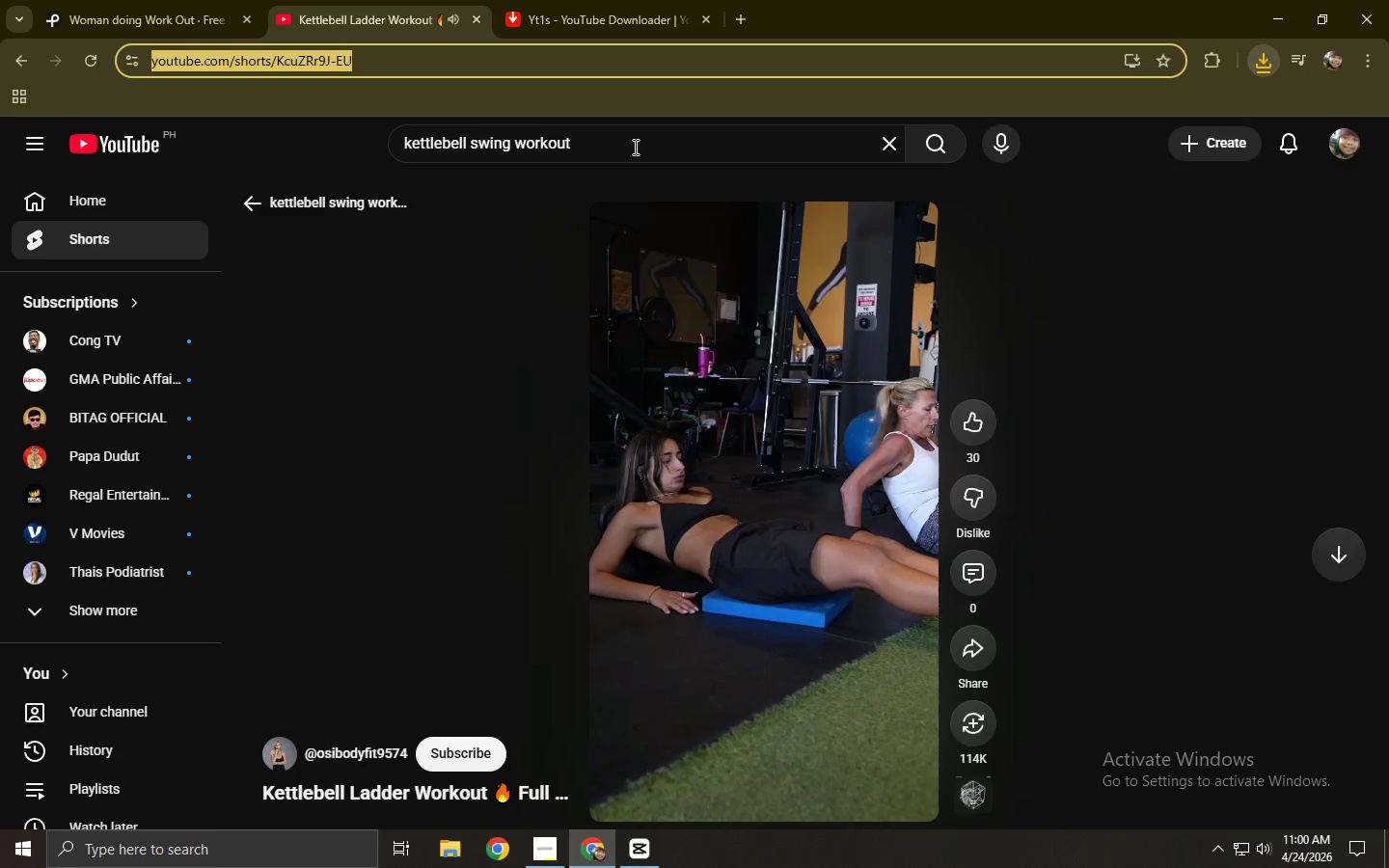 
left_click_drag(start_coordinate=[636, 148], to_coordinate=[470, 152])
 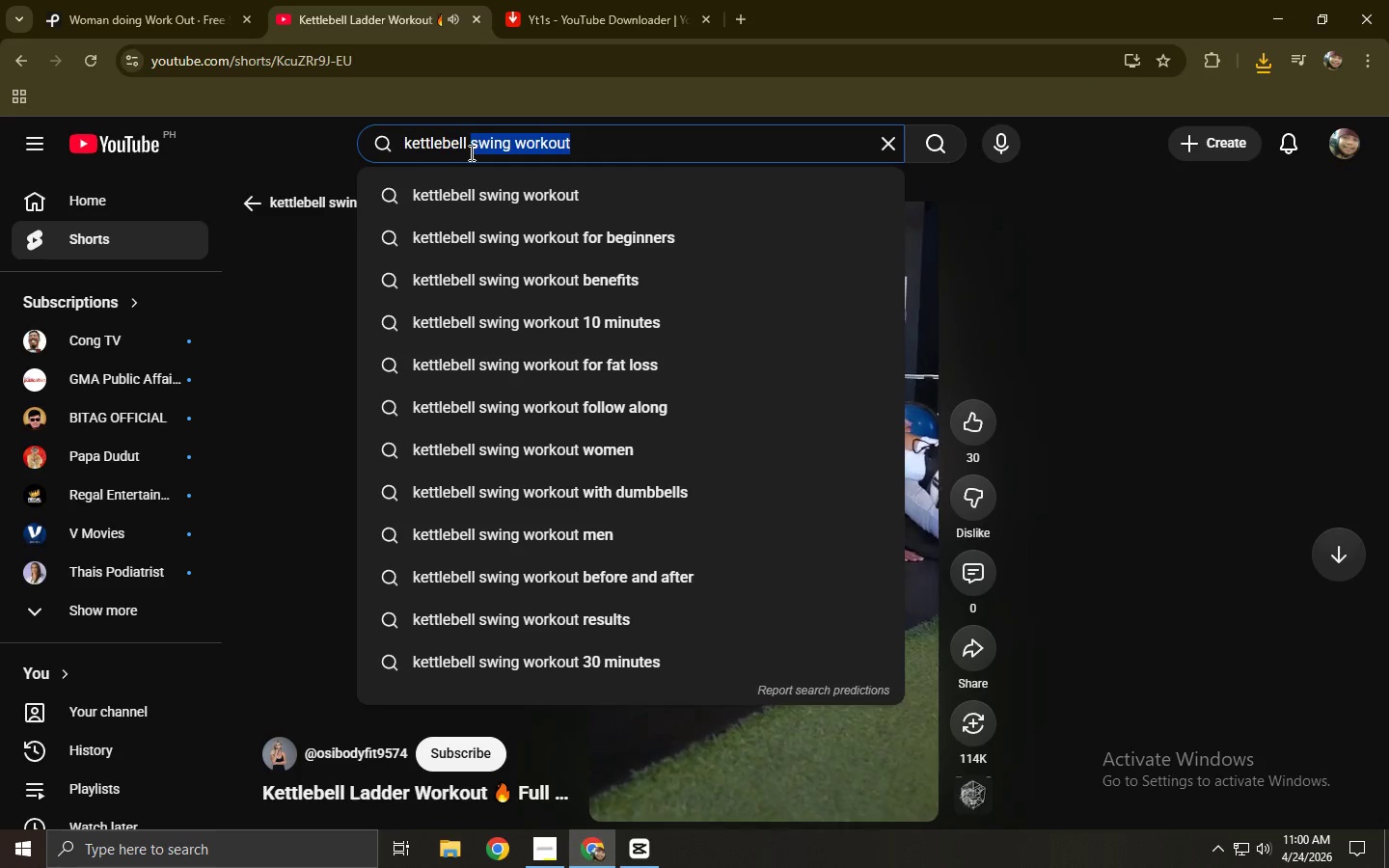 
type(tack)
key(Backspace)
key(Backspace)
key(Backspace)
type(ra)
key(Backspace)
key(Backspace)
key(Backspace)
type(rack position car)
key(Backspace)
type(tch)
 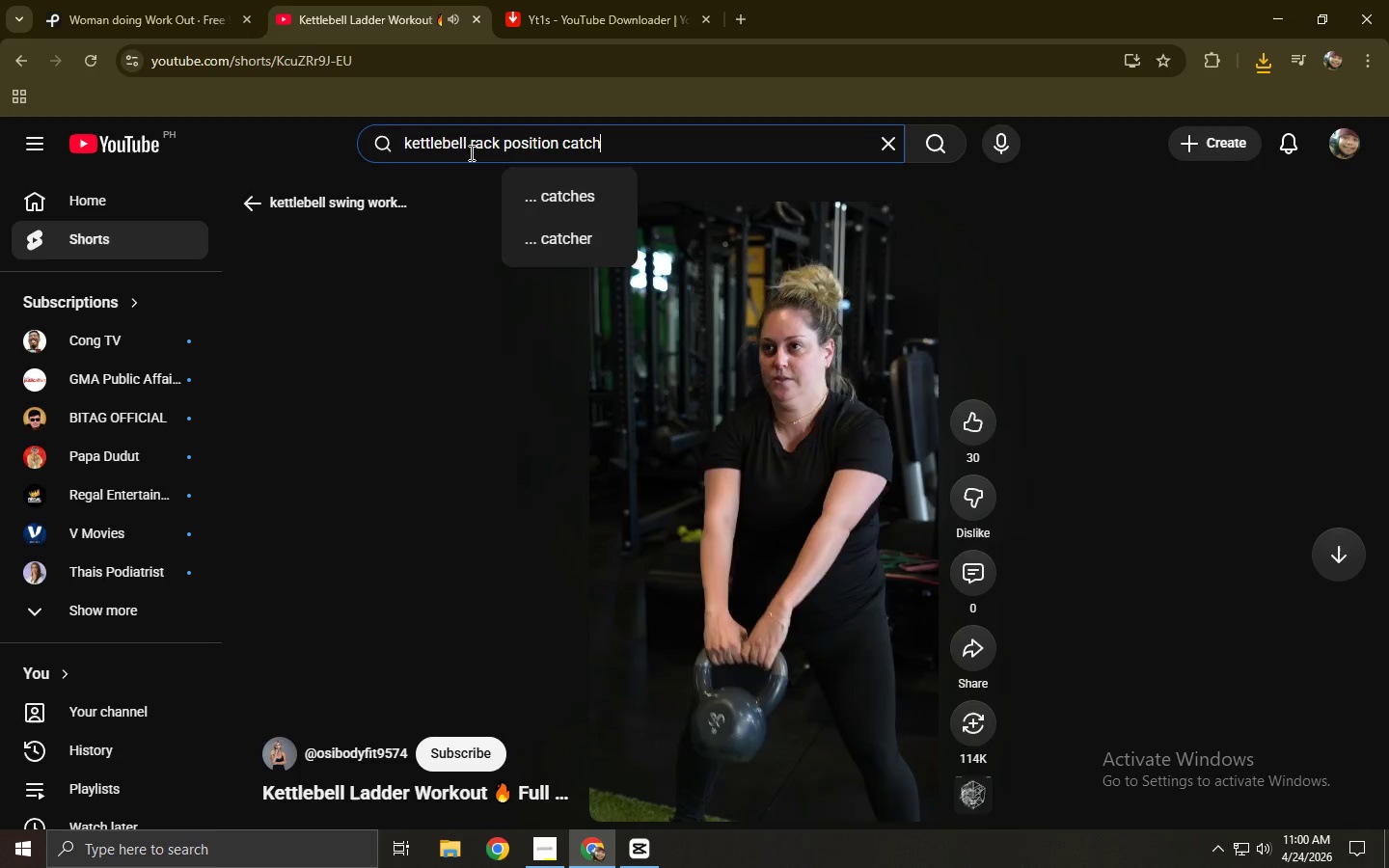 
key(Enter)
 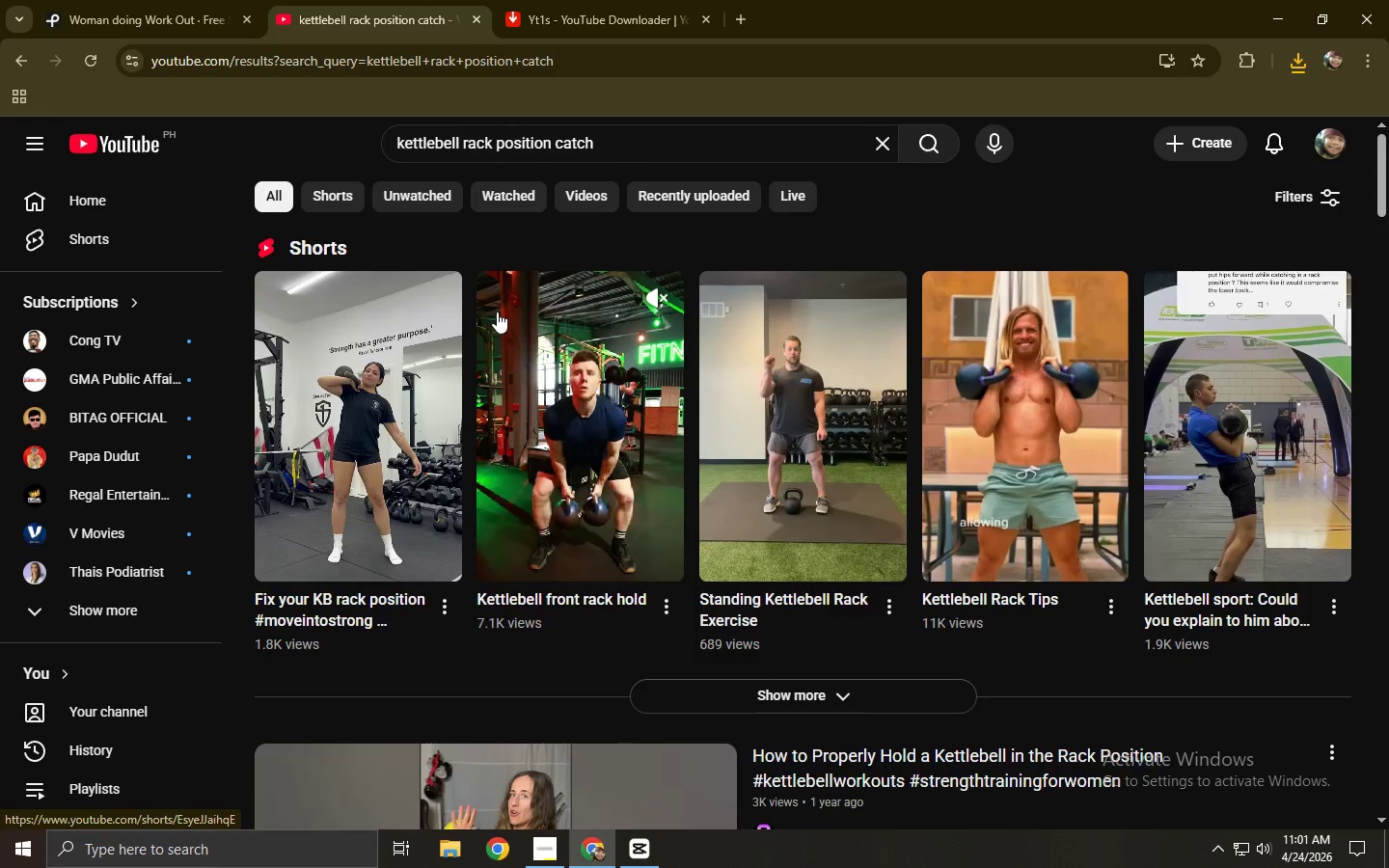 
wait(6.36)
 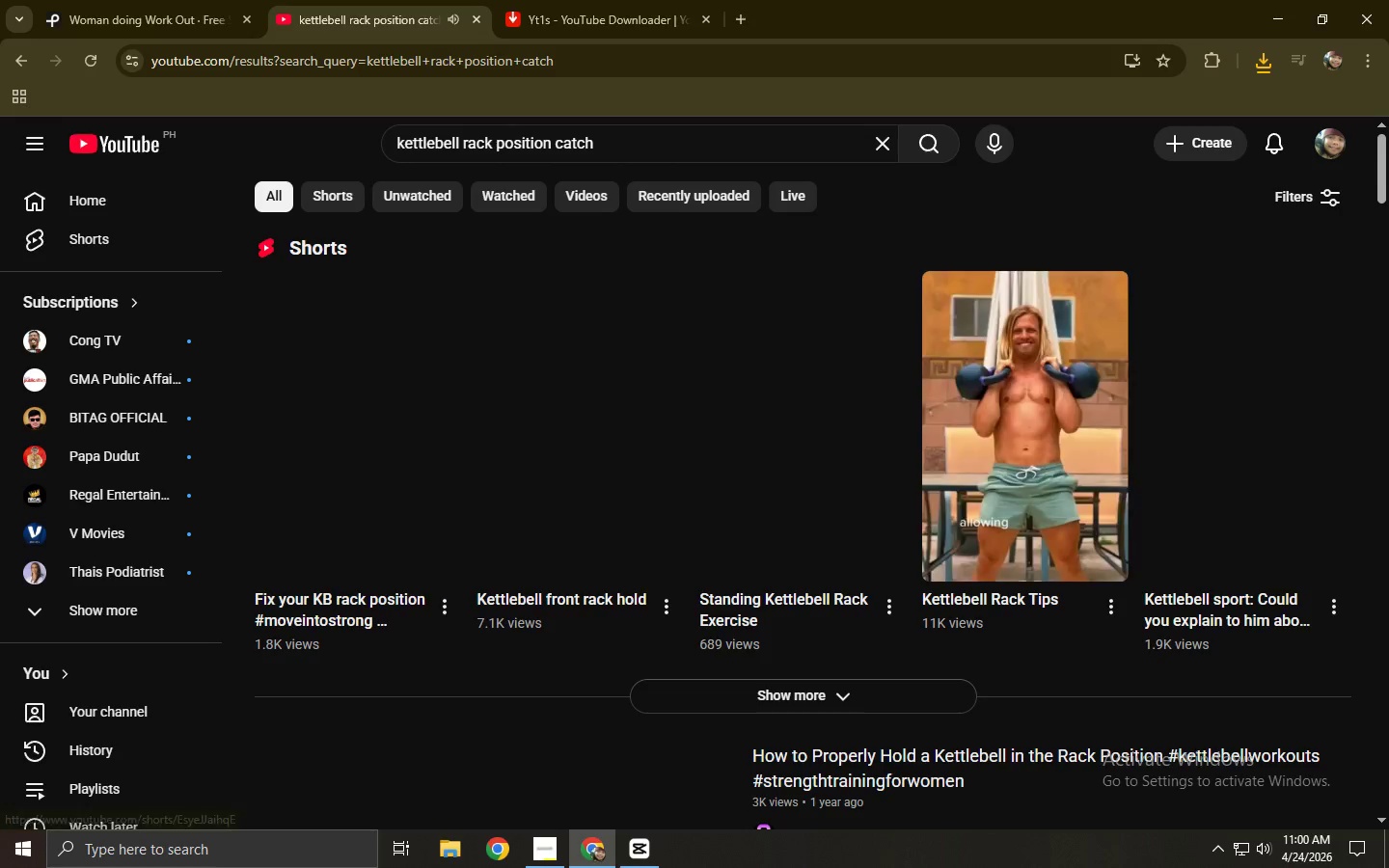 
scroll: coordinate [497, 312], scroll_direction: down, amount: 3.0
 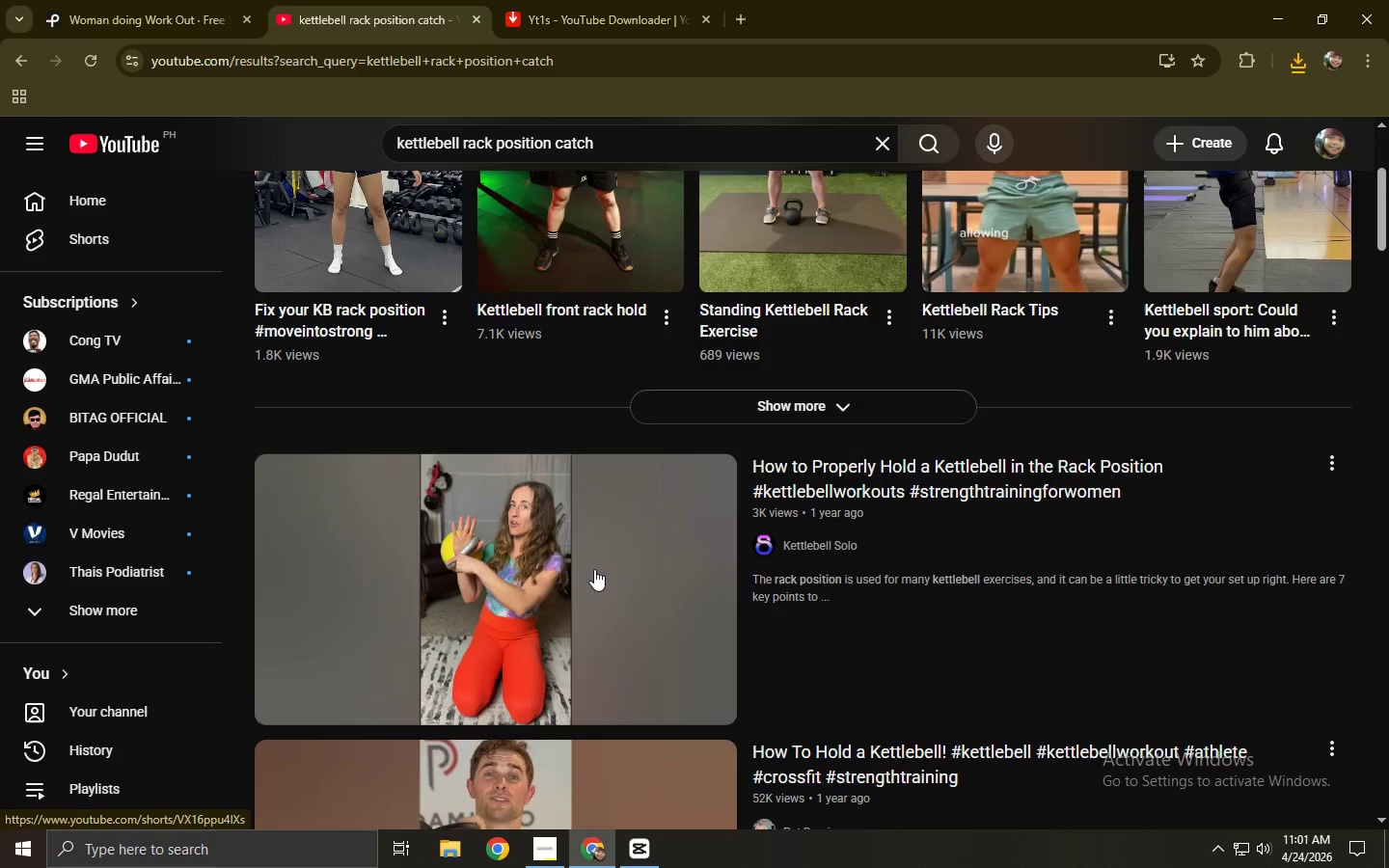 
scroll: coordinate [594, 569], scroll_direction: up, amount: 3.0
 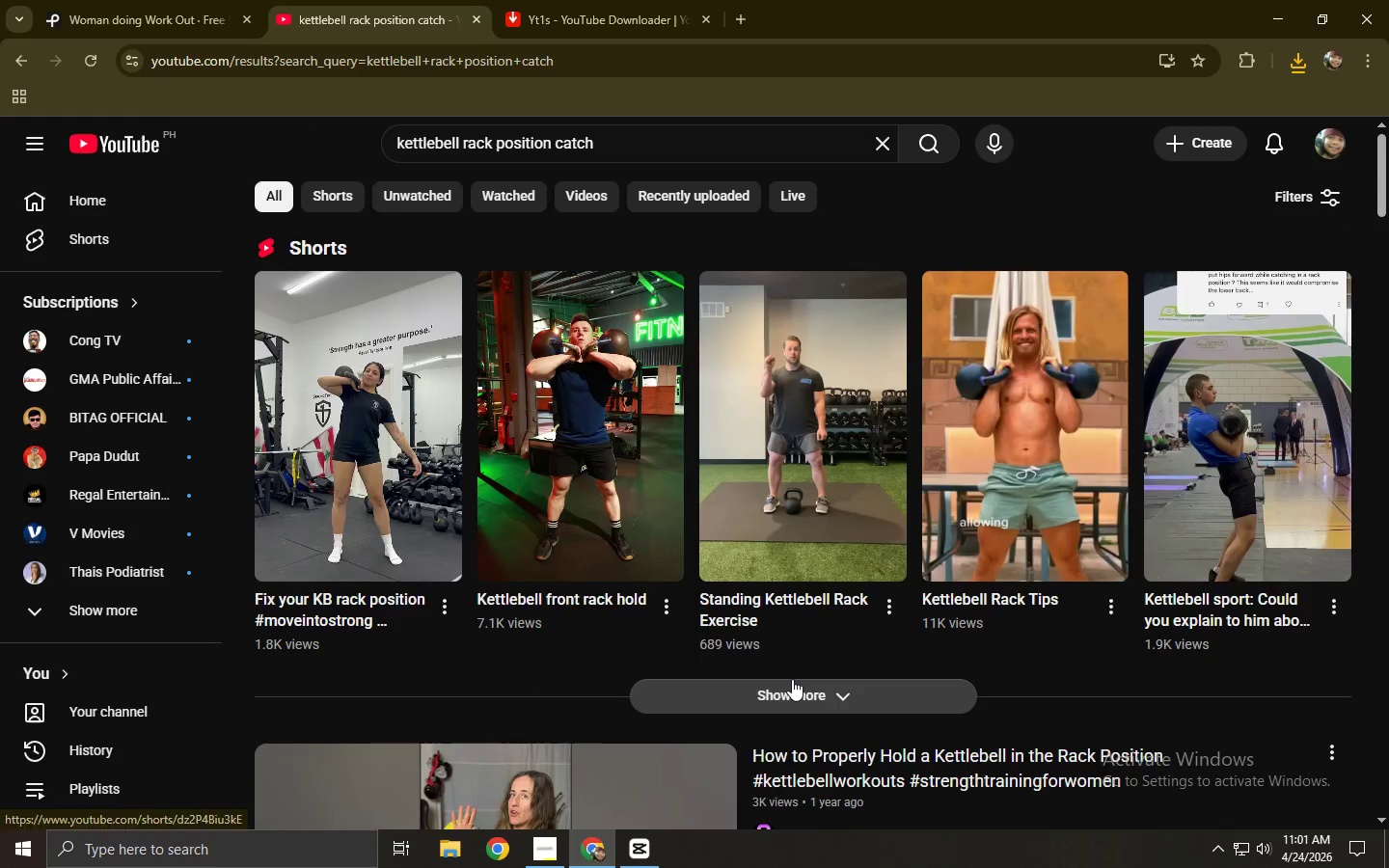 
left_click([792, 679])
 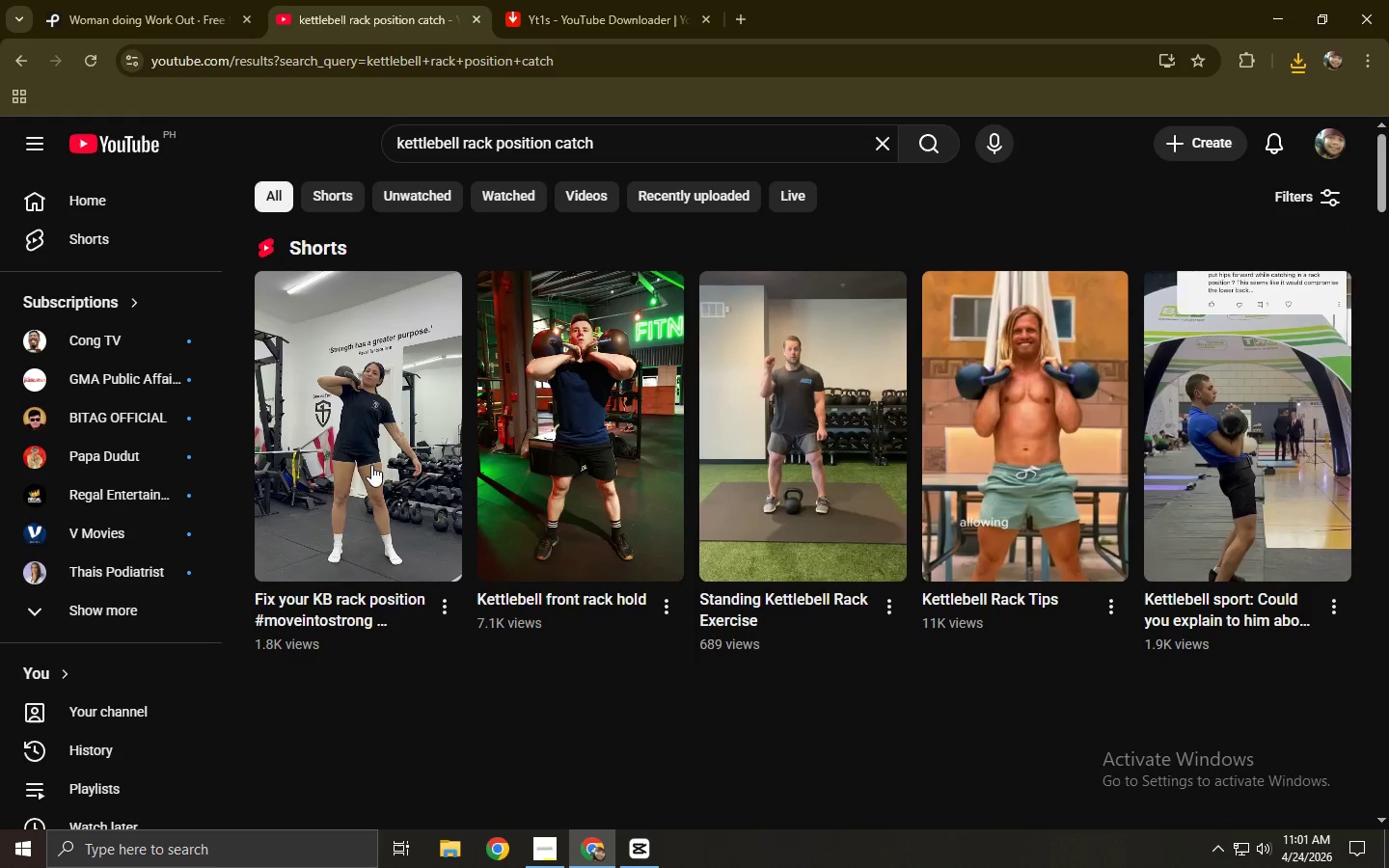 
left_click([329, 434])
 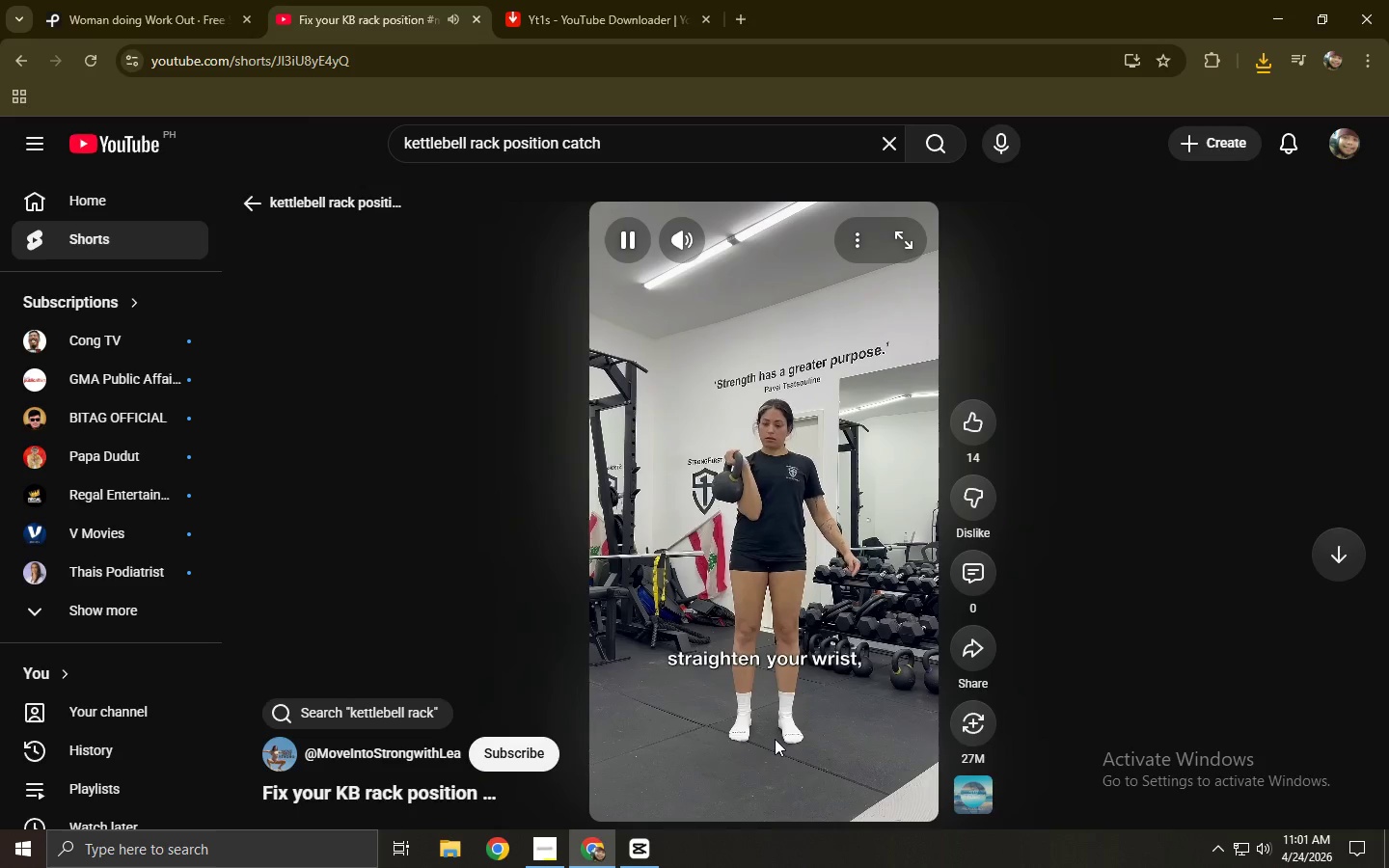 
wait(17.78)
 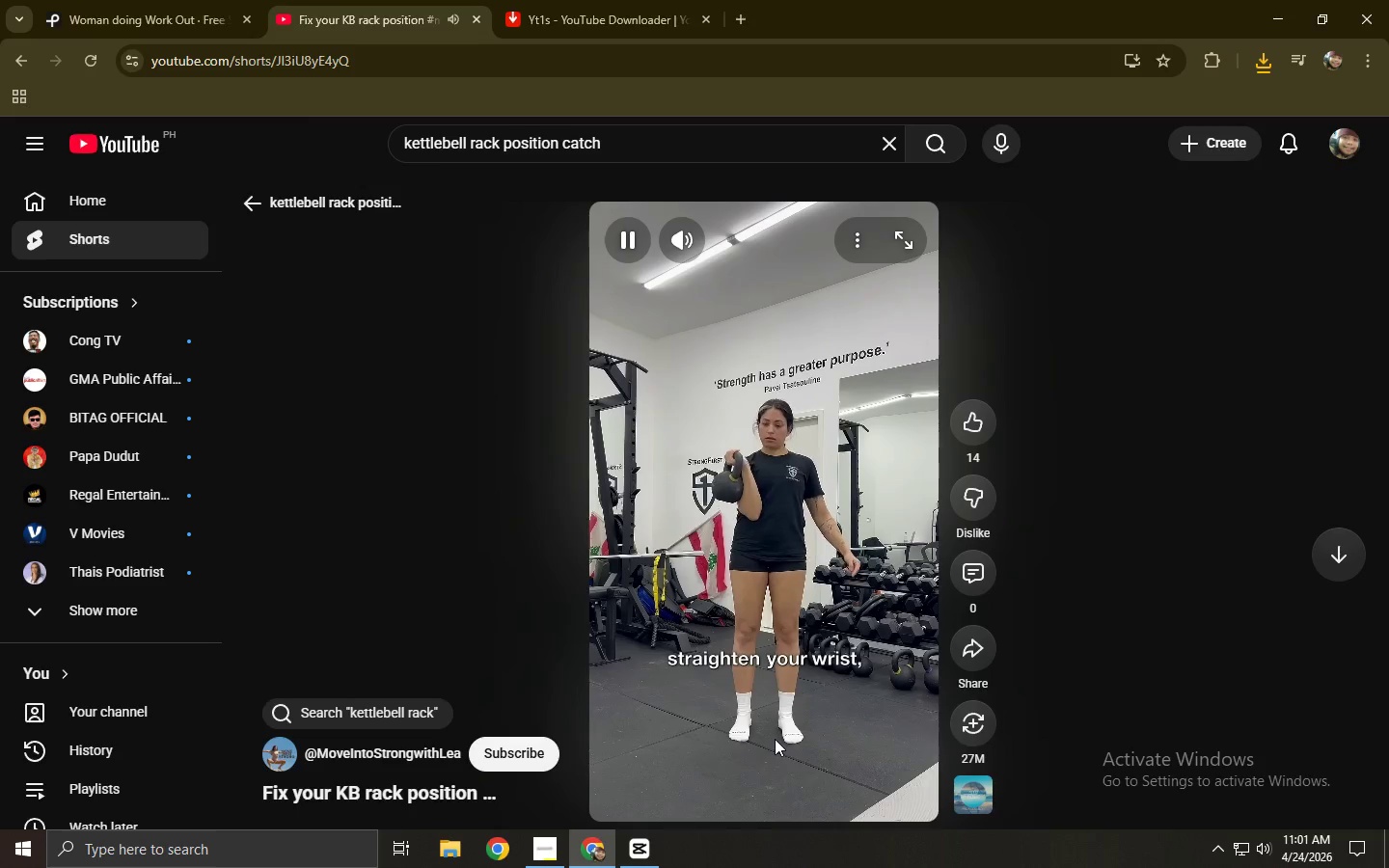 
left_click([20, 52])
 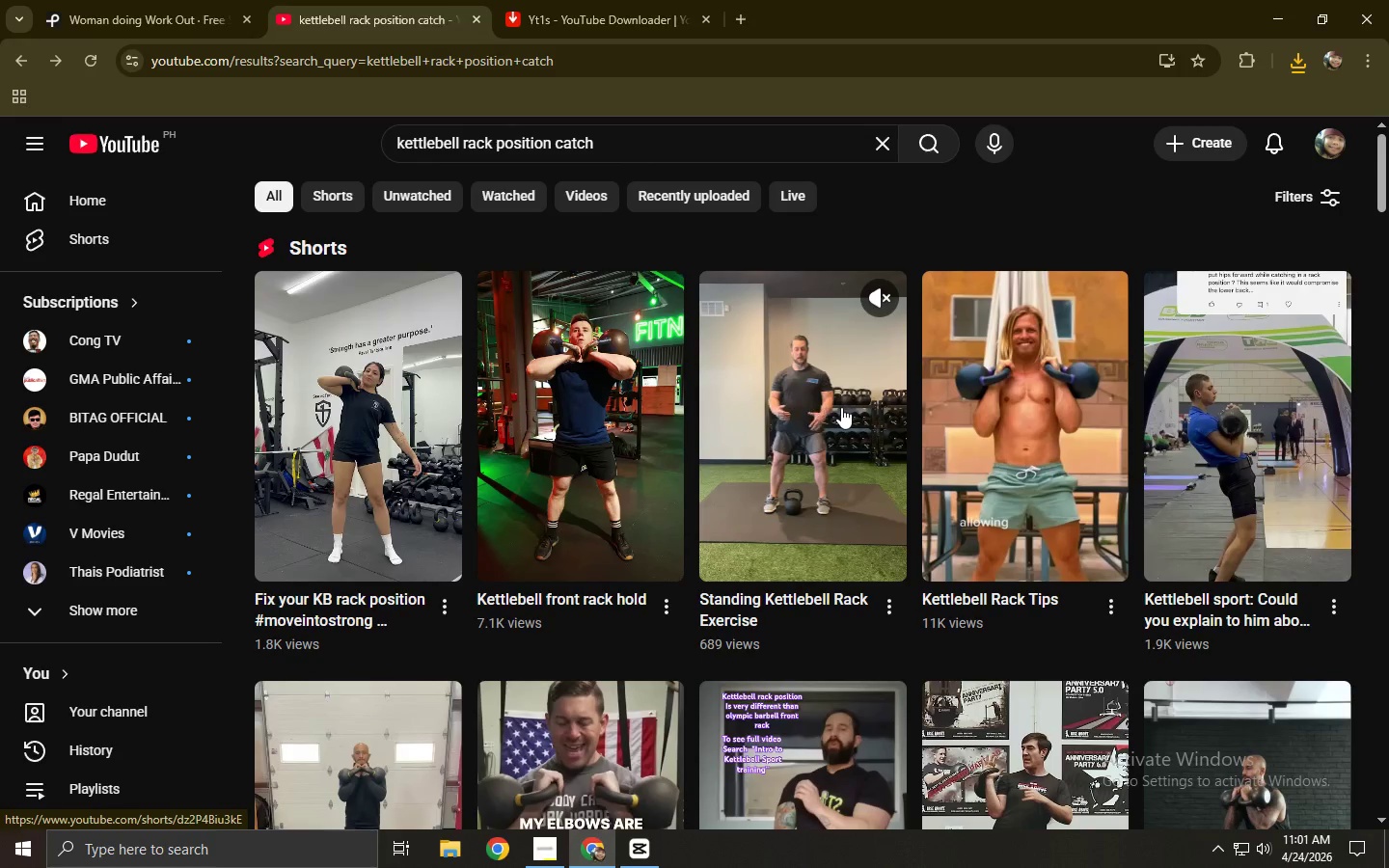 
left_click([794, 537])
 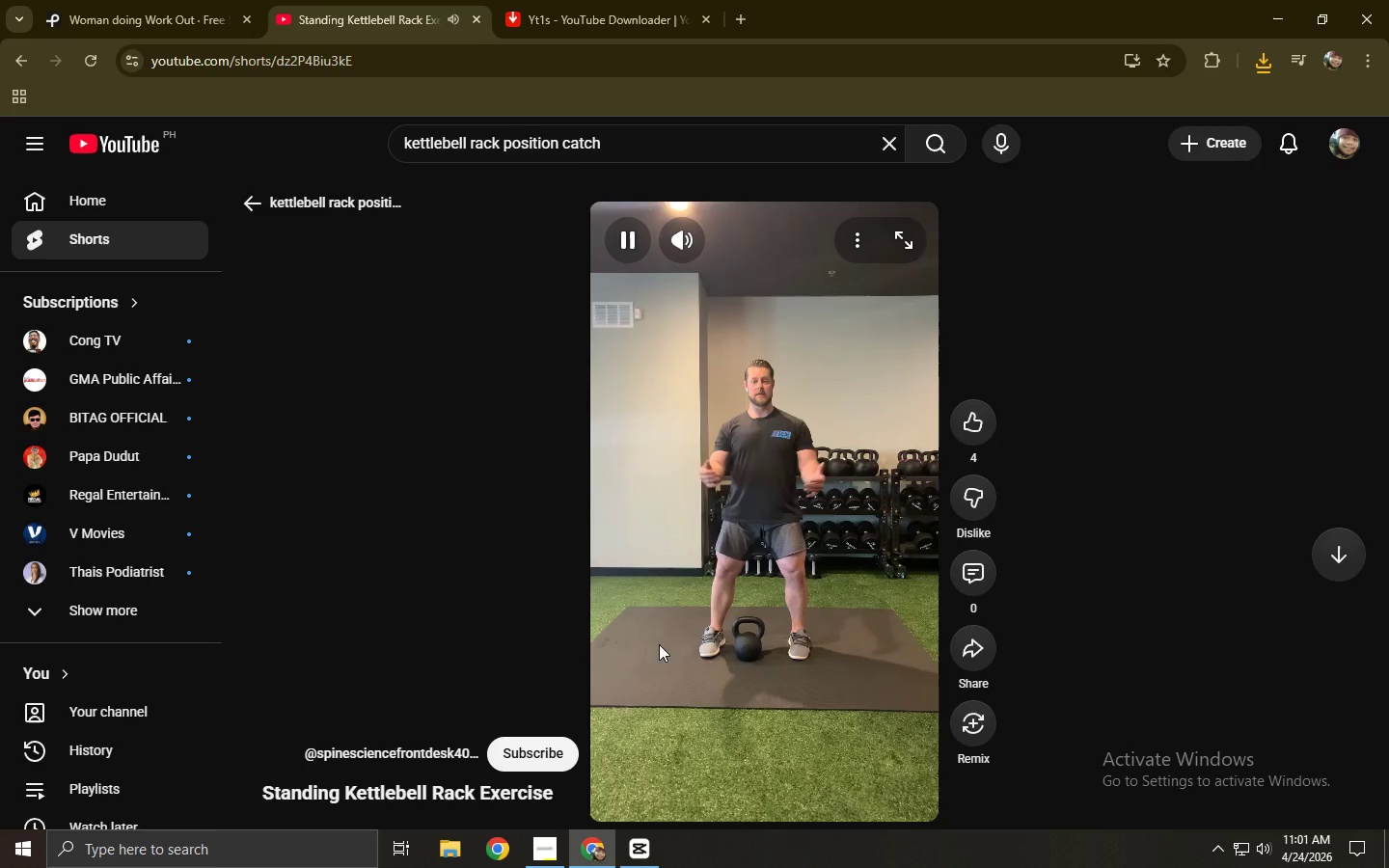 
left_click([722, 823])
 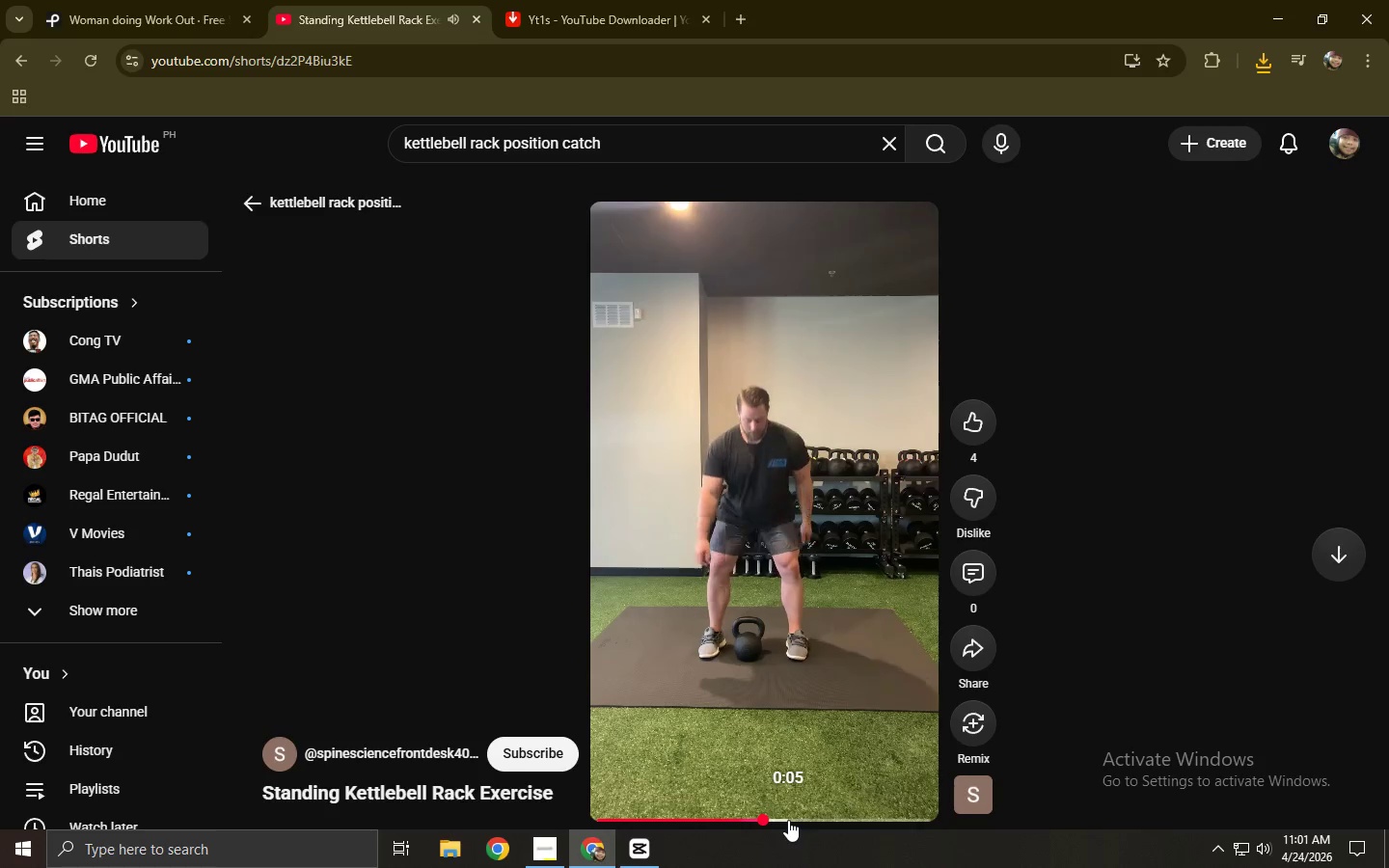 
left_click([829, 824])
 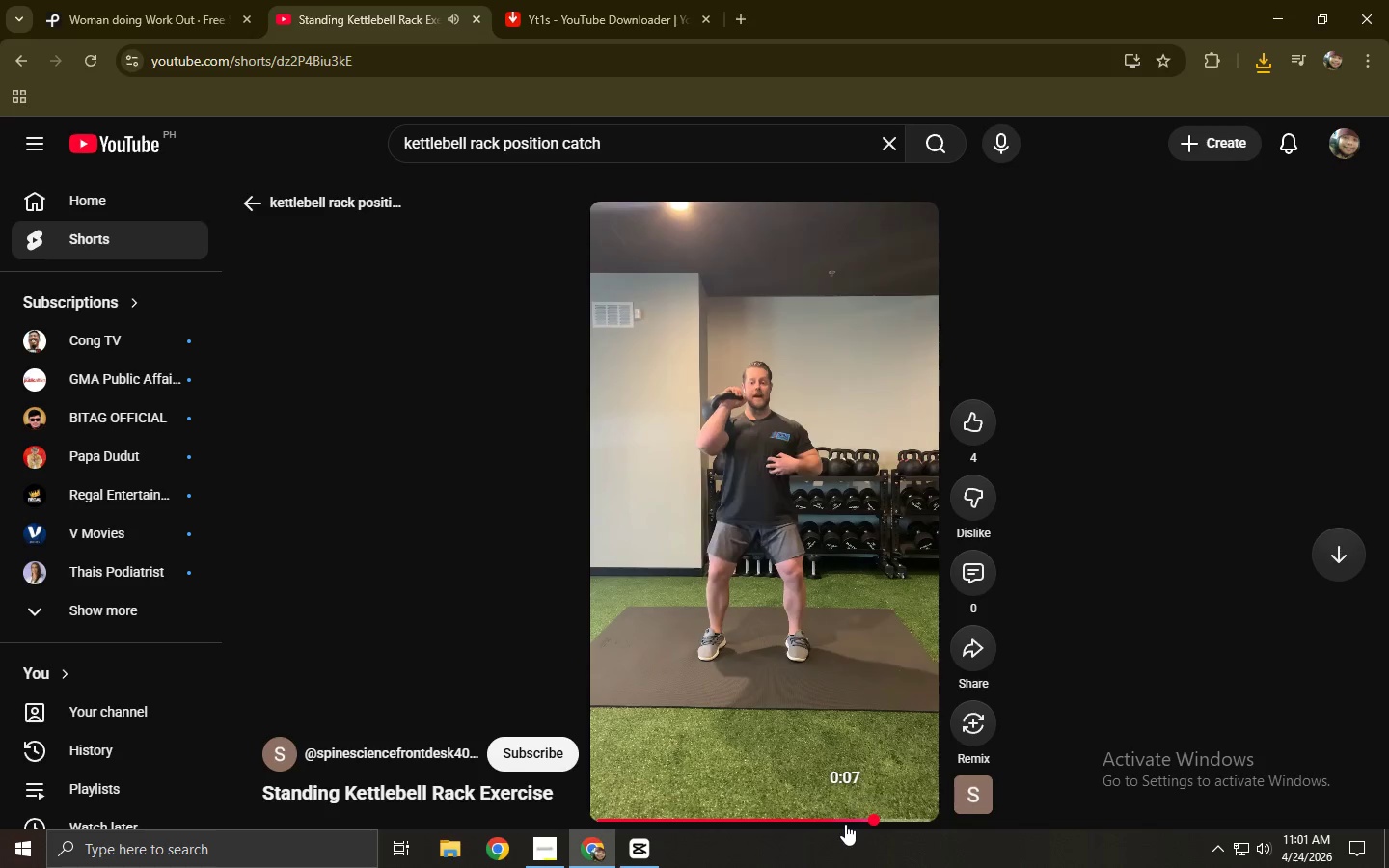 
left_click([797, 819])
 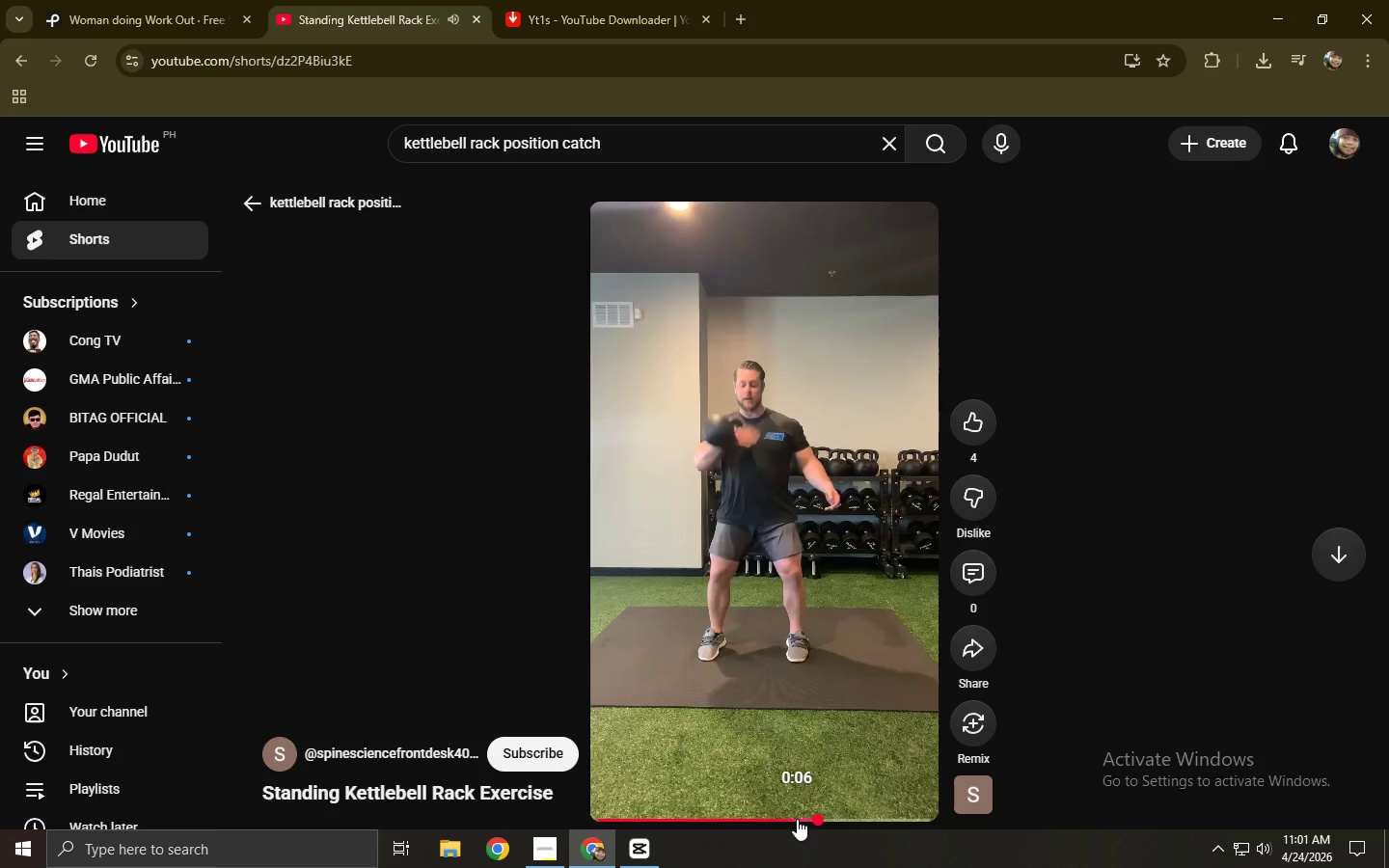 
left_click([766, 712])
 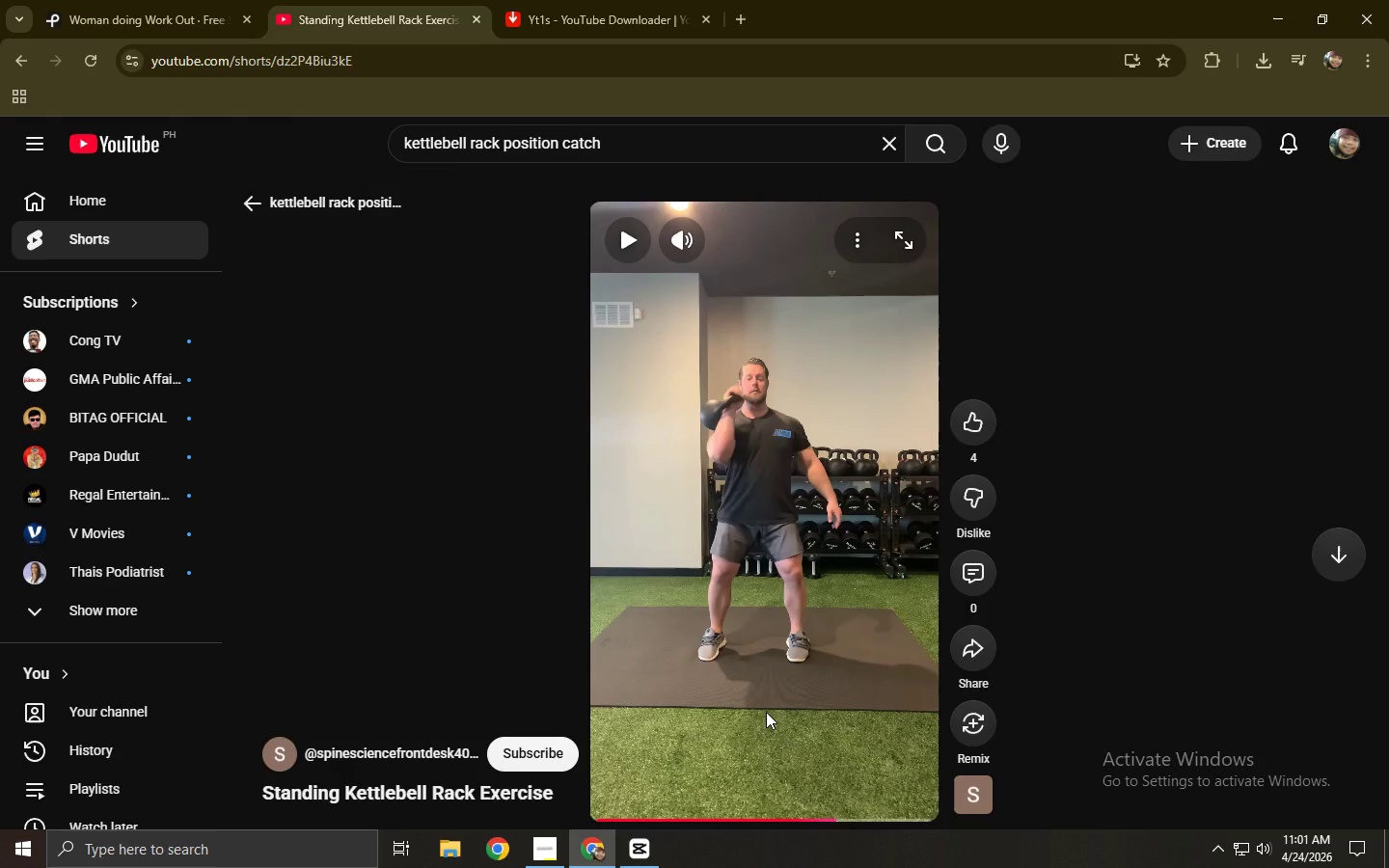 
wait(7.27)
 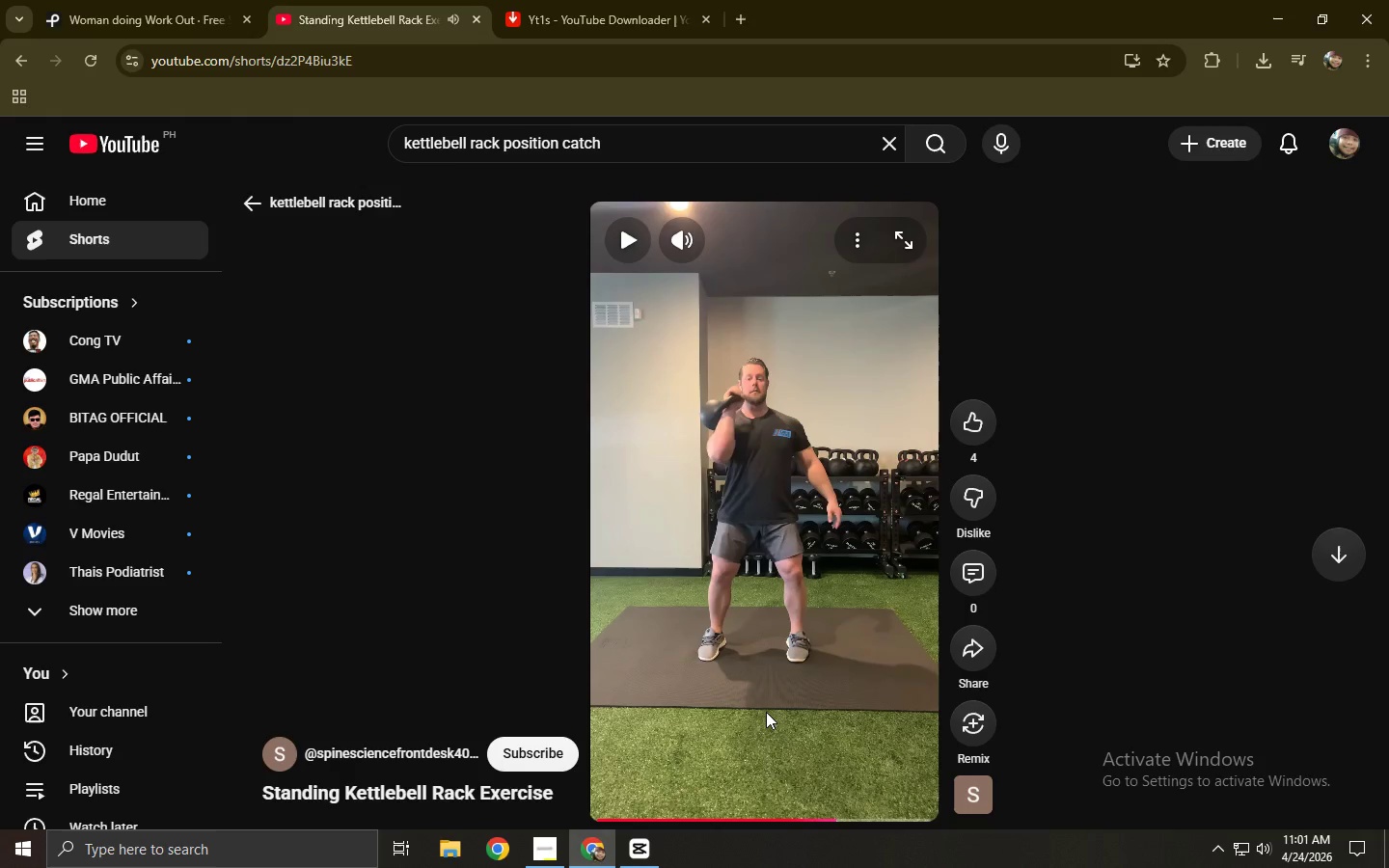 
left_click([766, 712])
 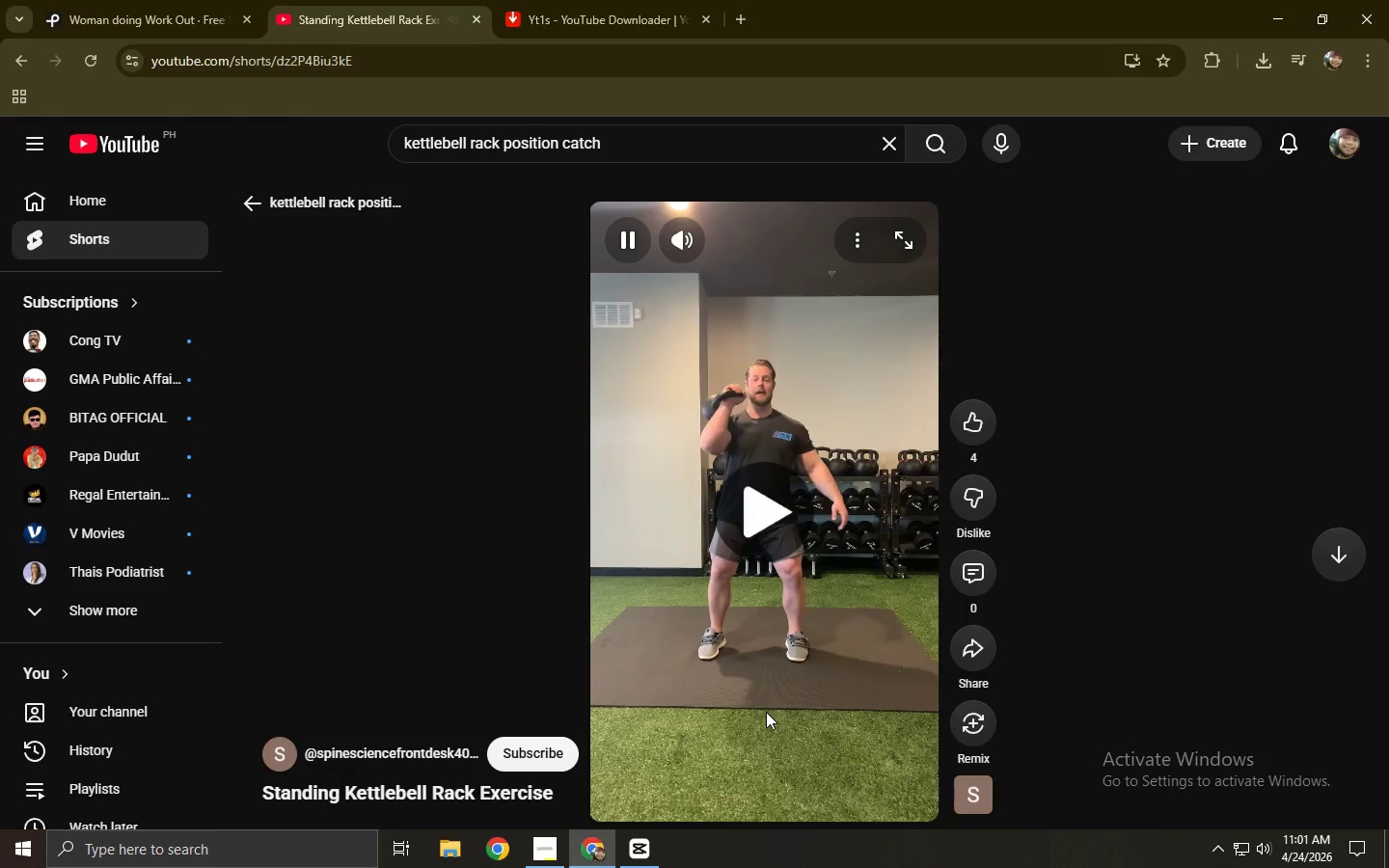 
left_click([766, 712])
 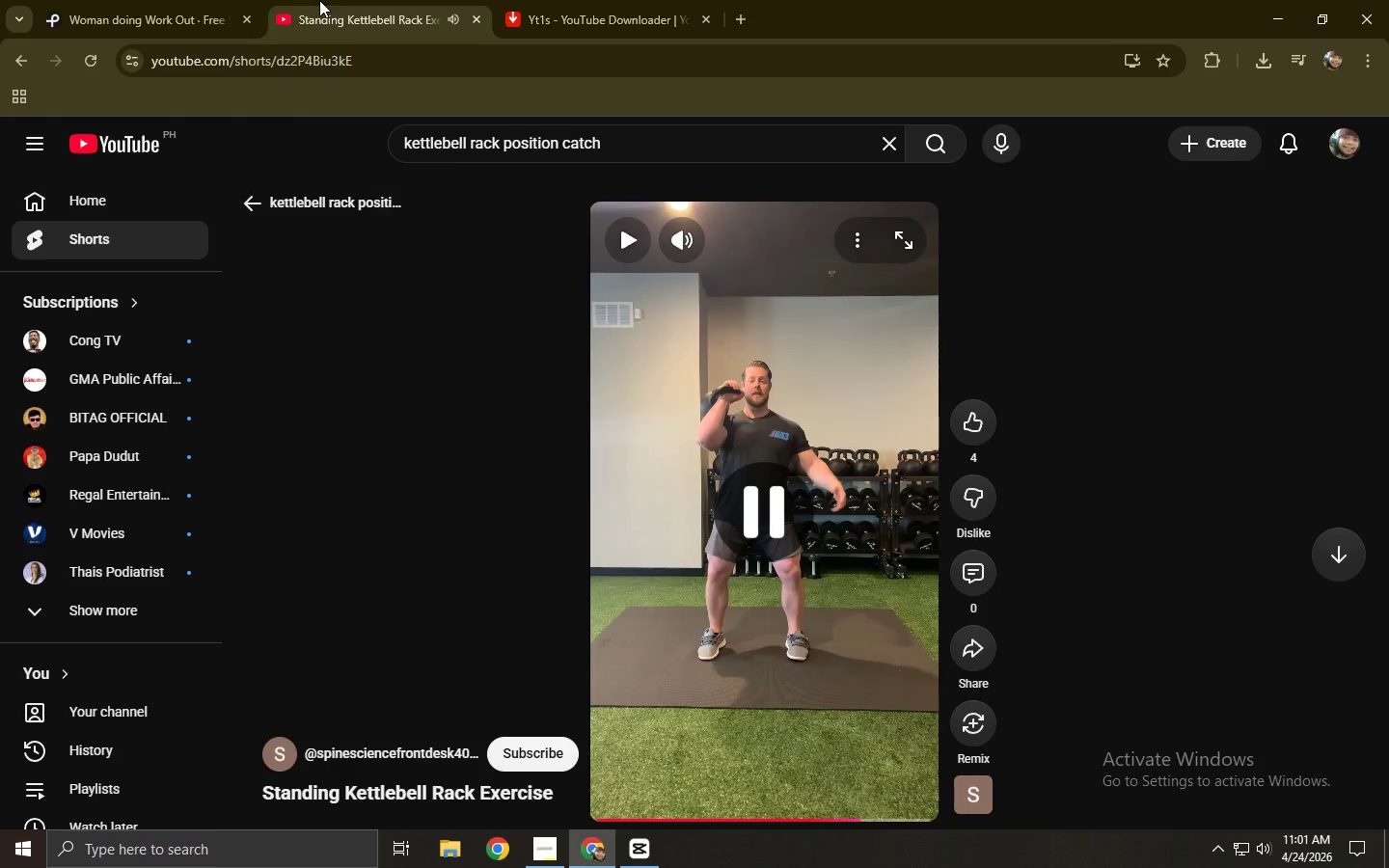 
double_click([204, 0])
 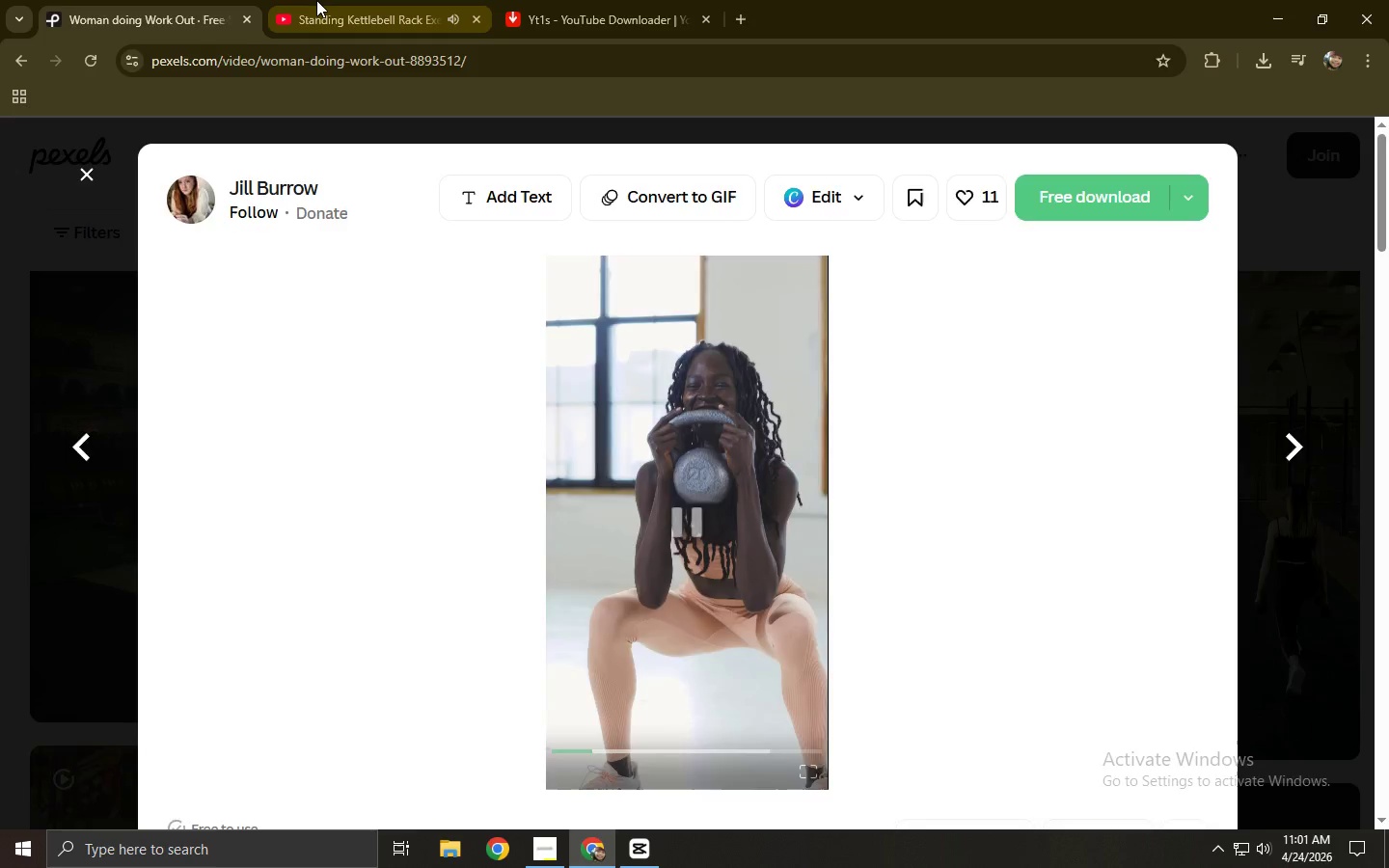 
left_click([316, 0])
 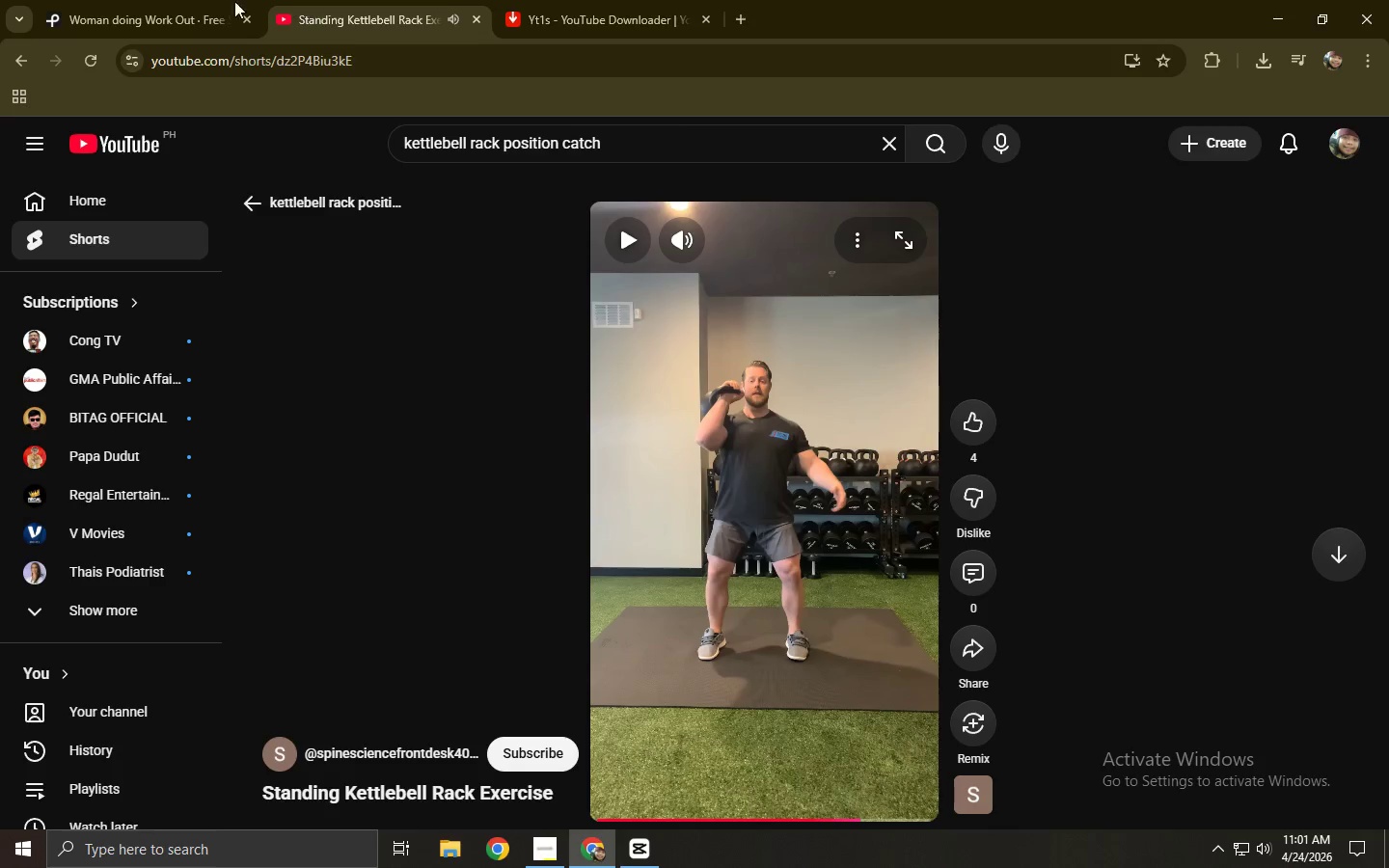 
left_click([221, 0])
 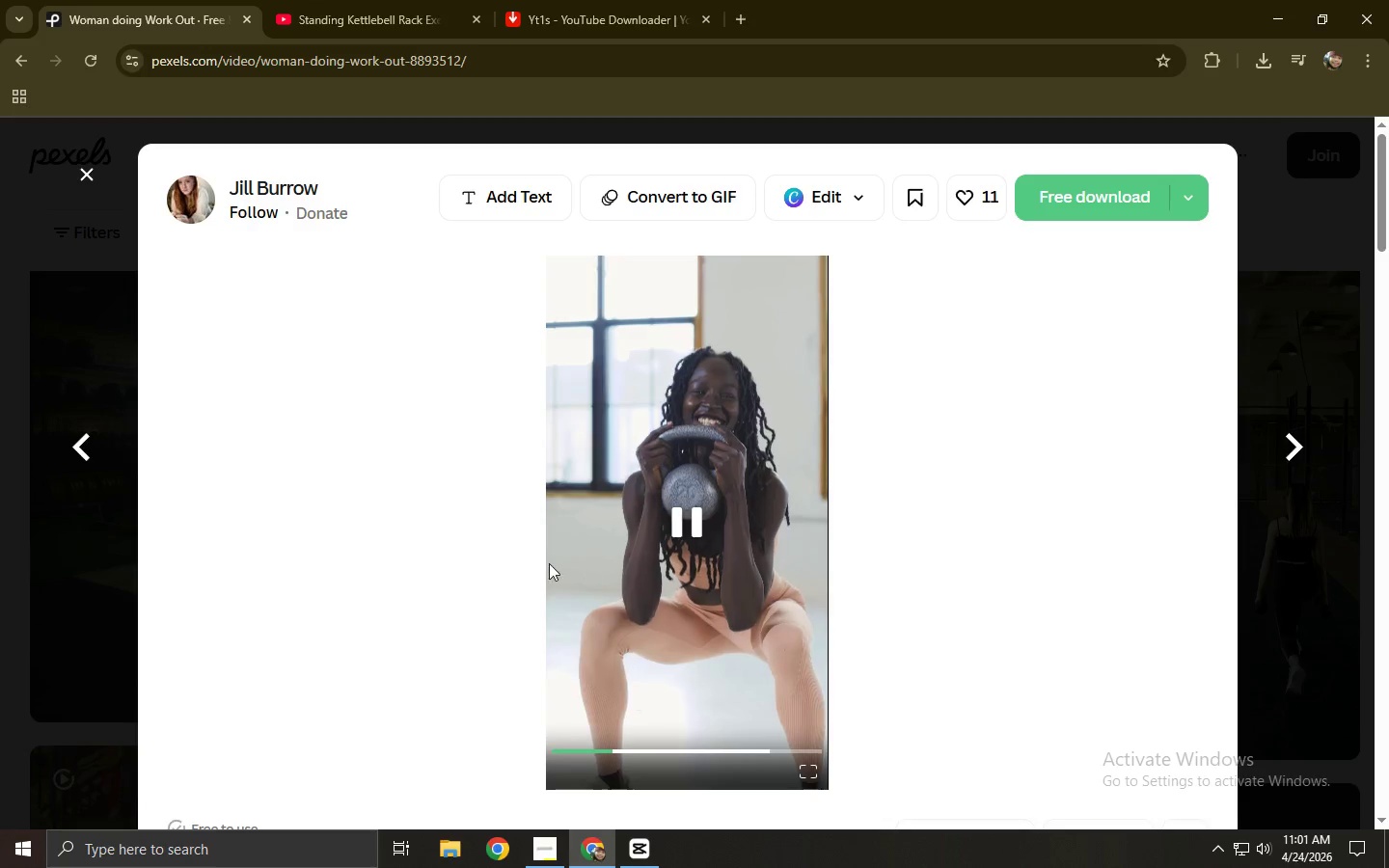 
left_click([0, 423])
 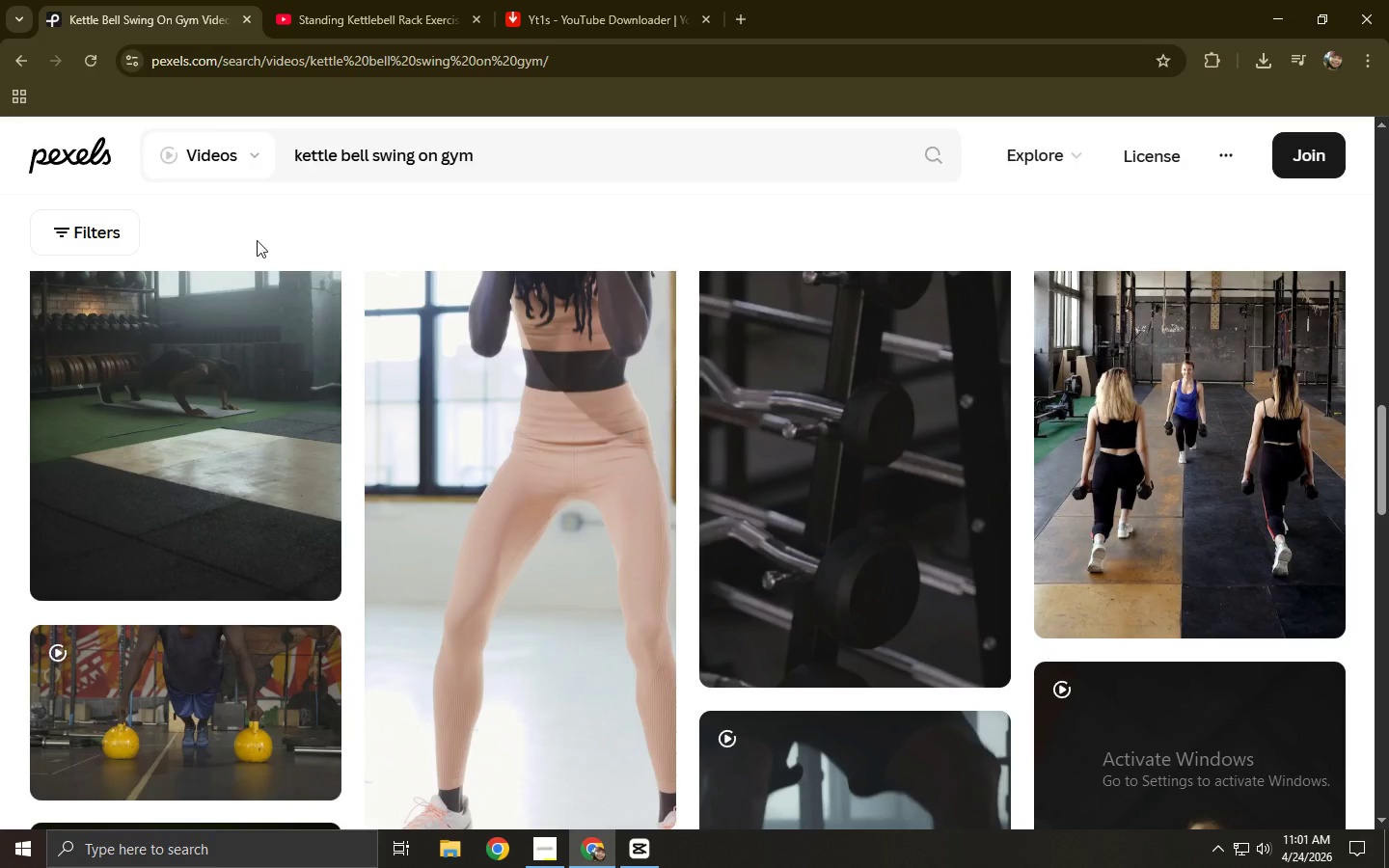 
left_click_drag(start_coordinate=[538, 159], to_coordinate=[370, 168])
 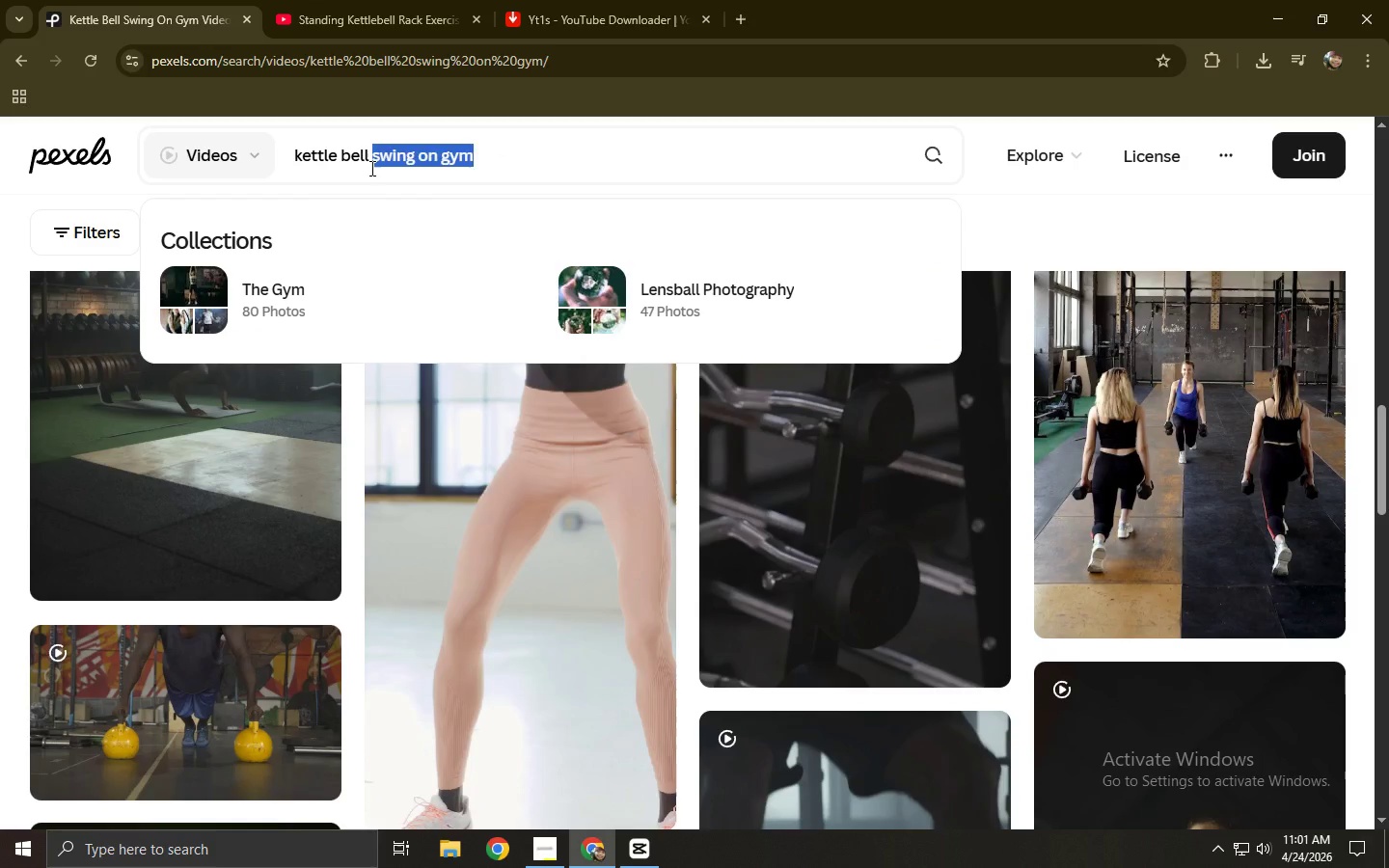 
key(Backspace)
key(Backspace)
key(Backspace)
key(Backspace)
key(Backspace)
key(Backspace)
key(Backspace)
type(bell rack position)
 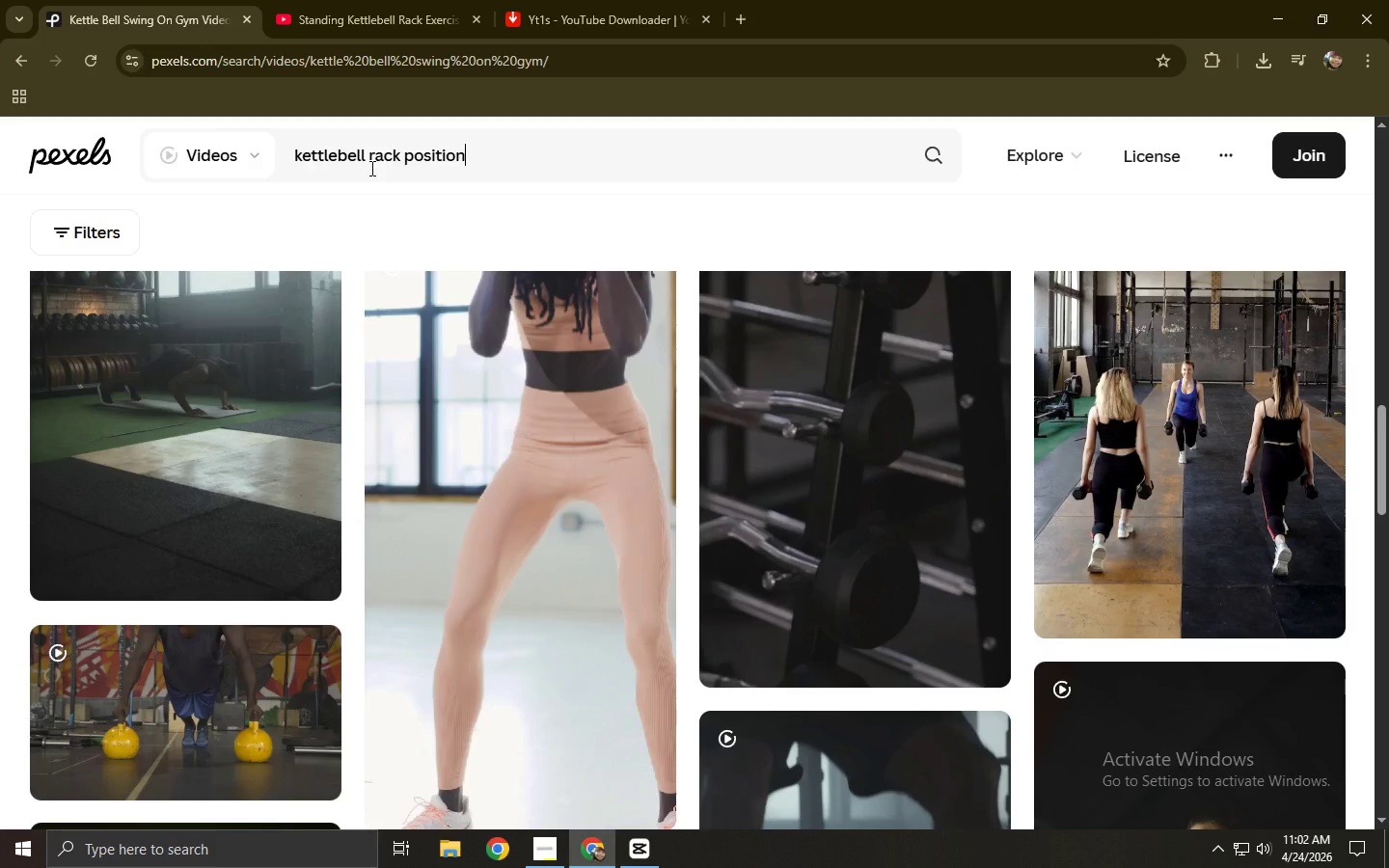 
key(Enter)
 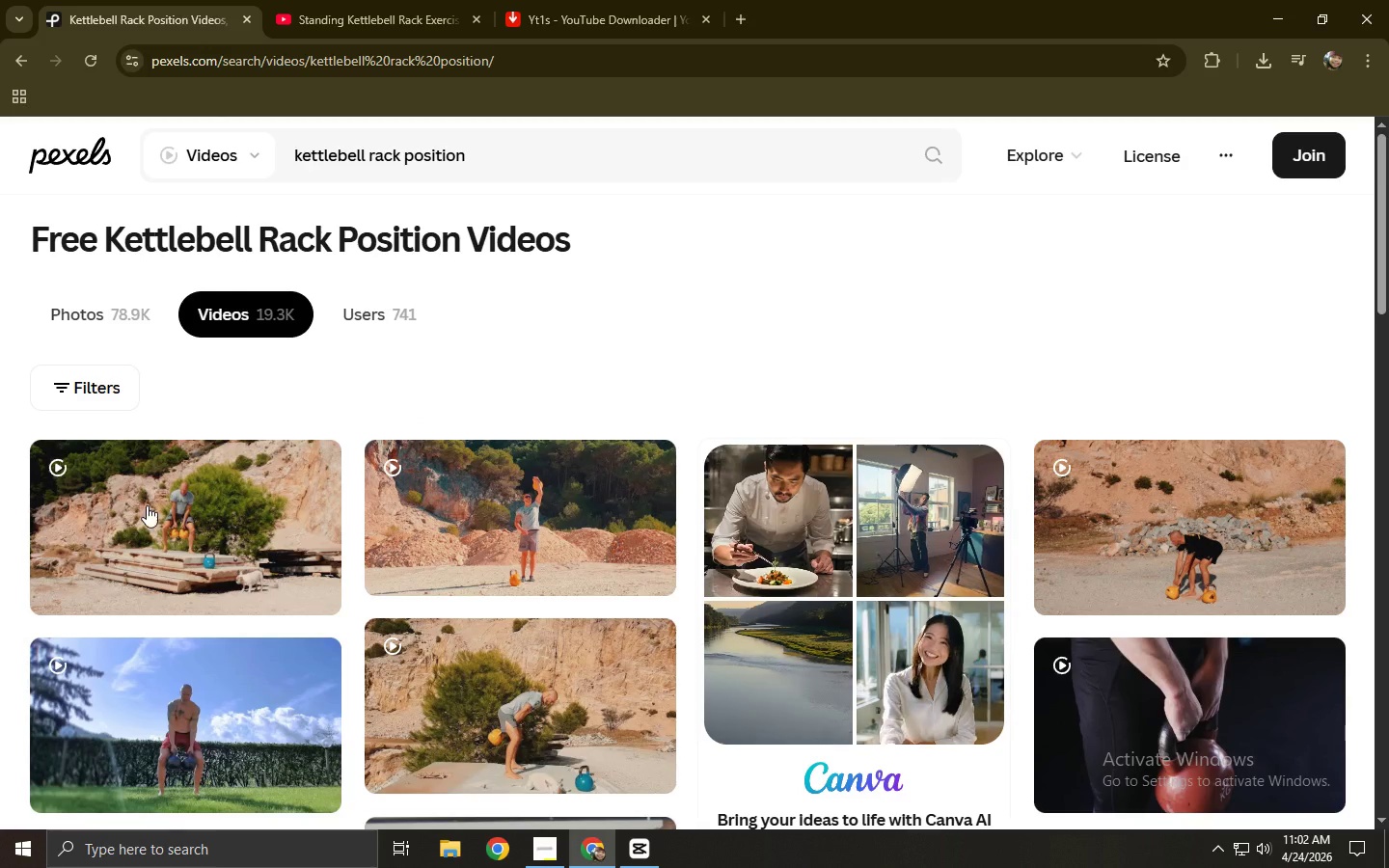 
wait(5.47)
 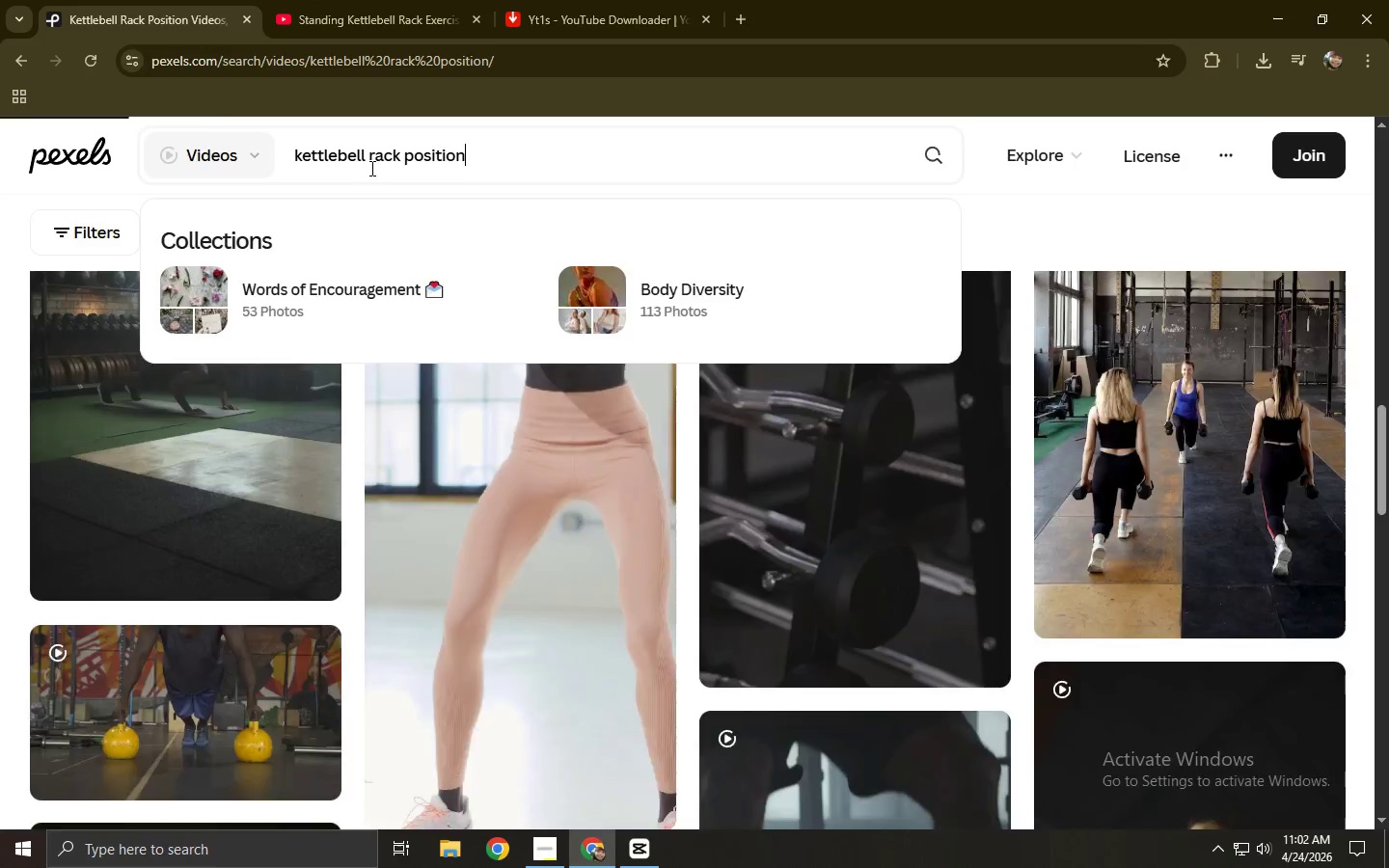 
left_click([165, 529])
 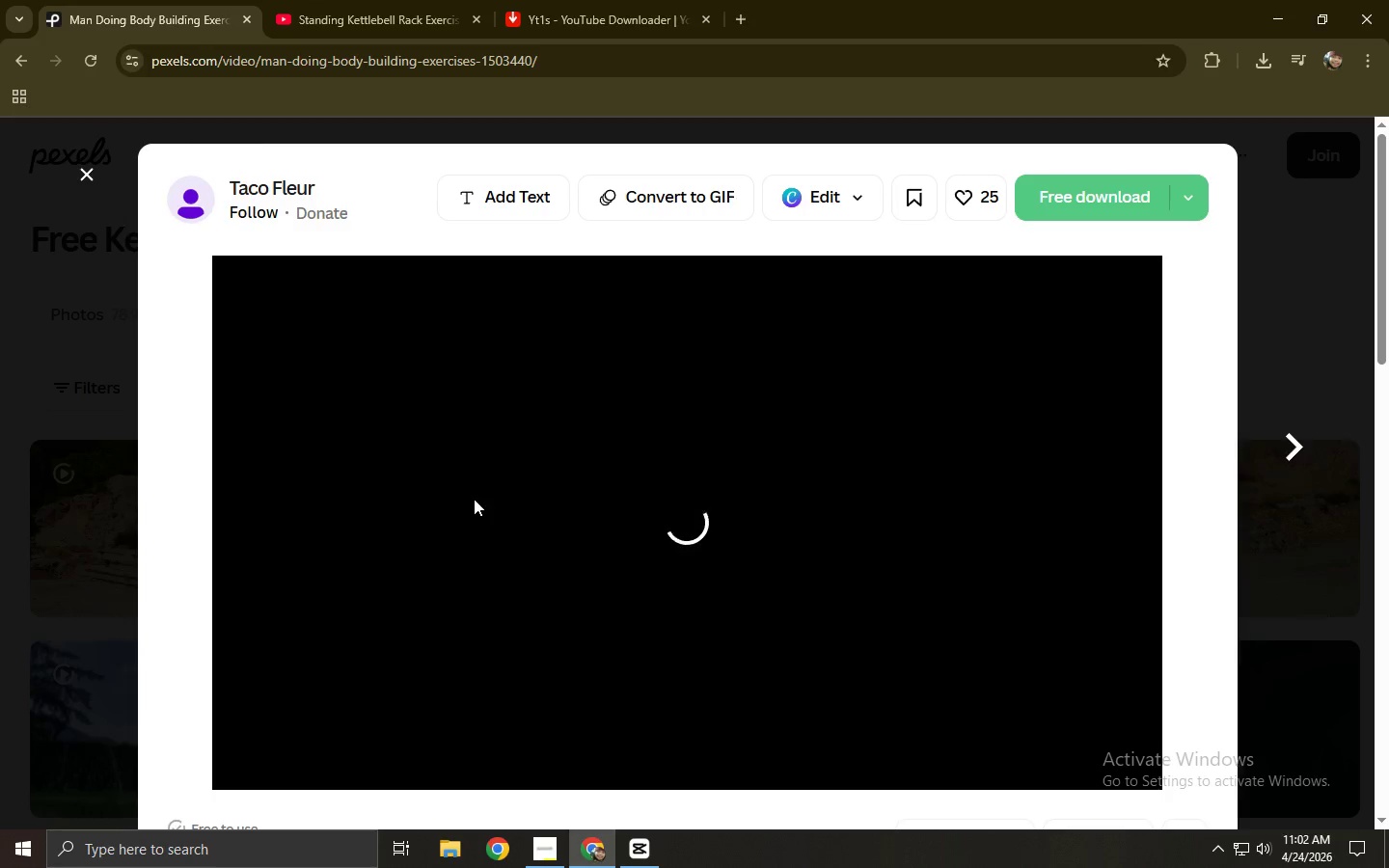 
wait(8.64)
 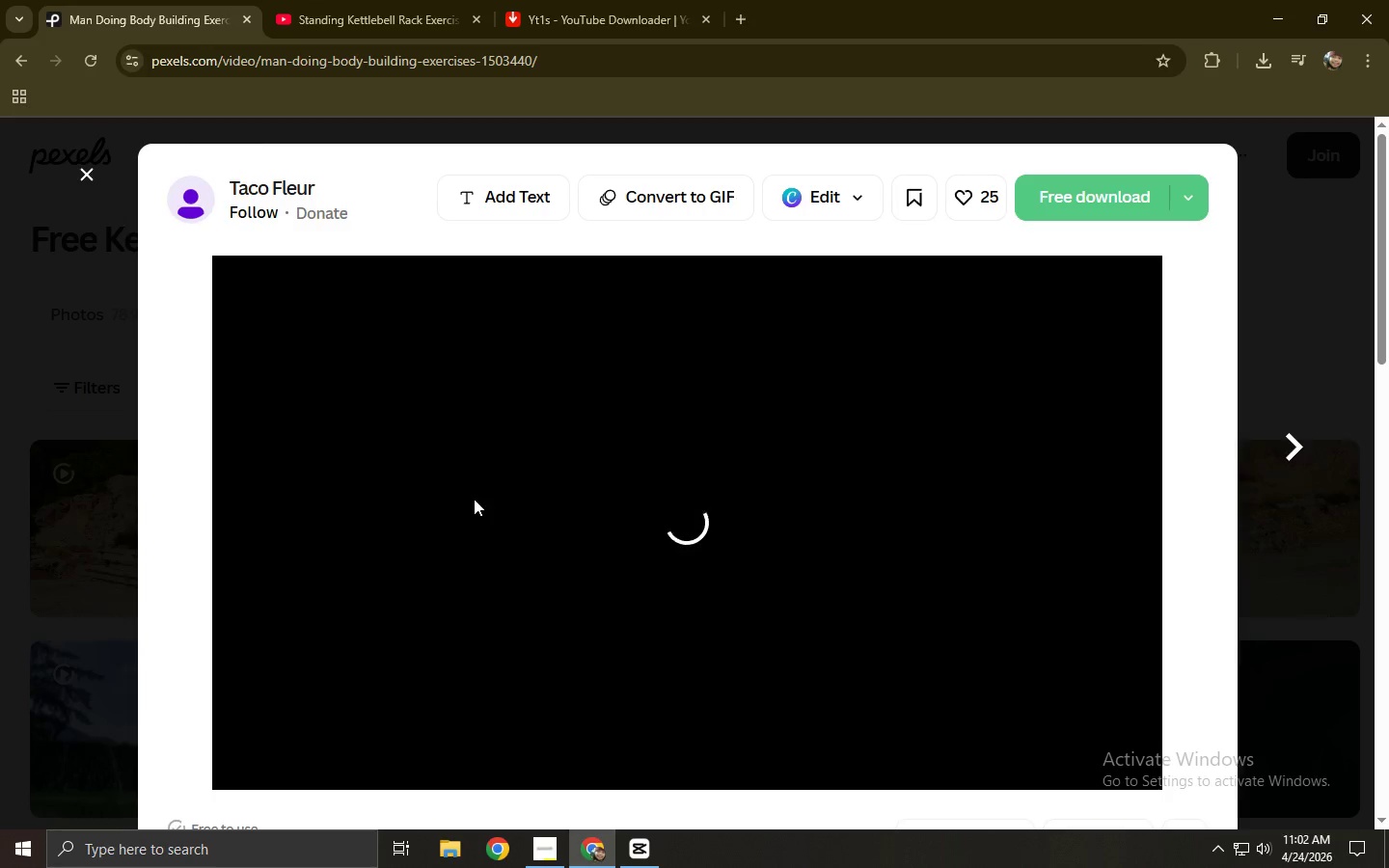 
left_click([65, 466])
 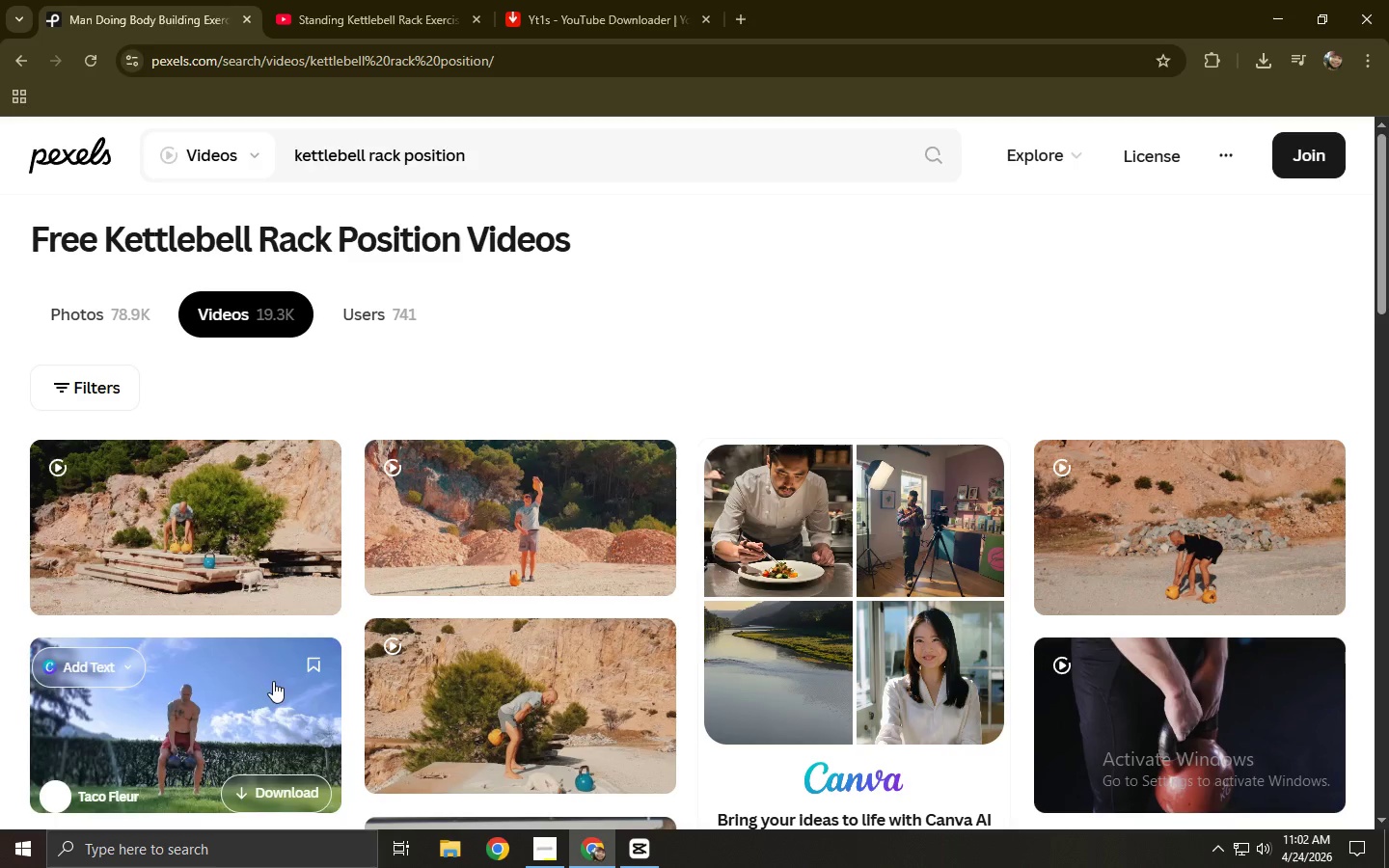 
left_click([171, 689])
 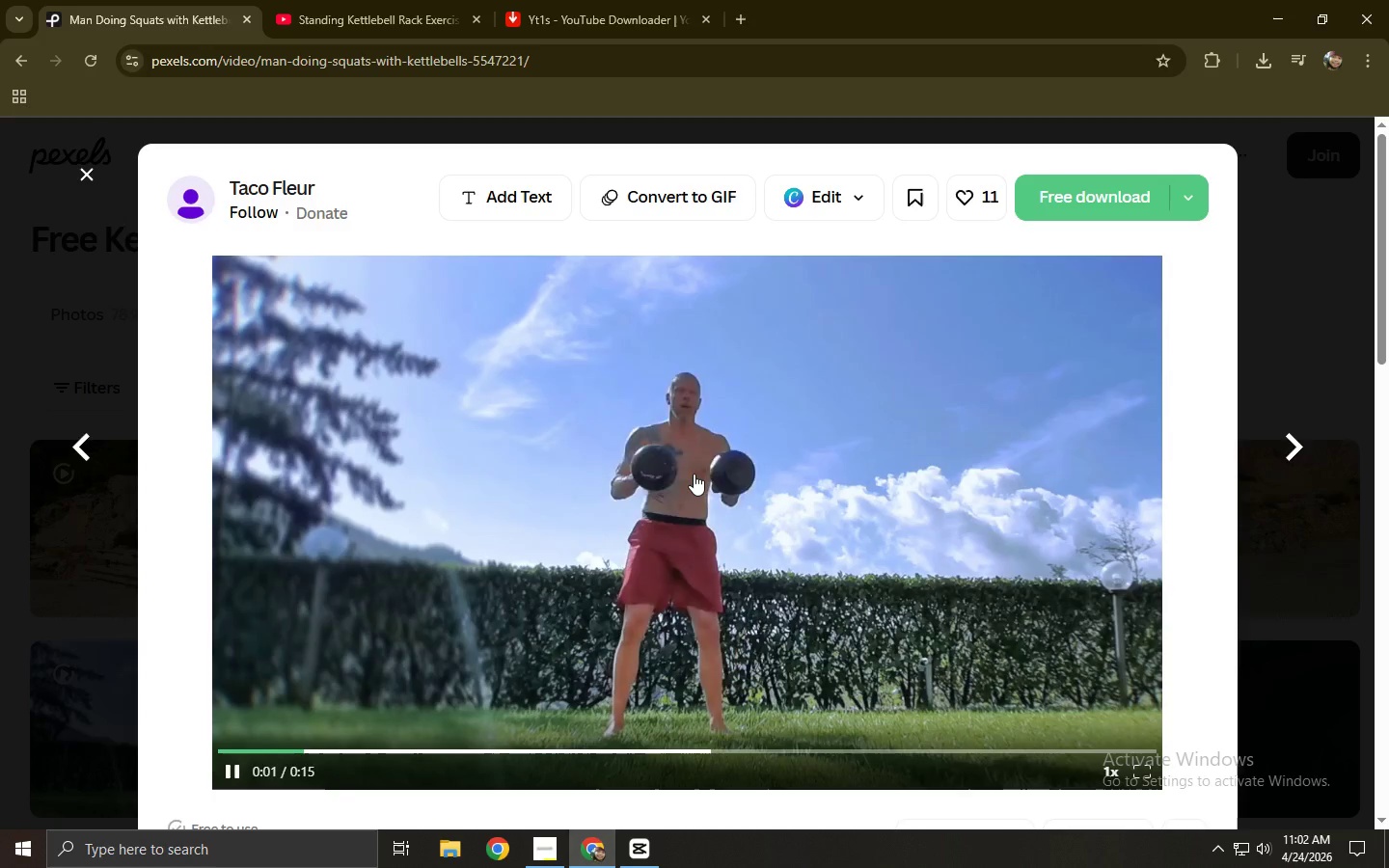 
left_click([0, 531])
 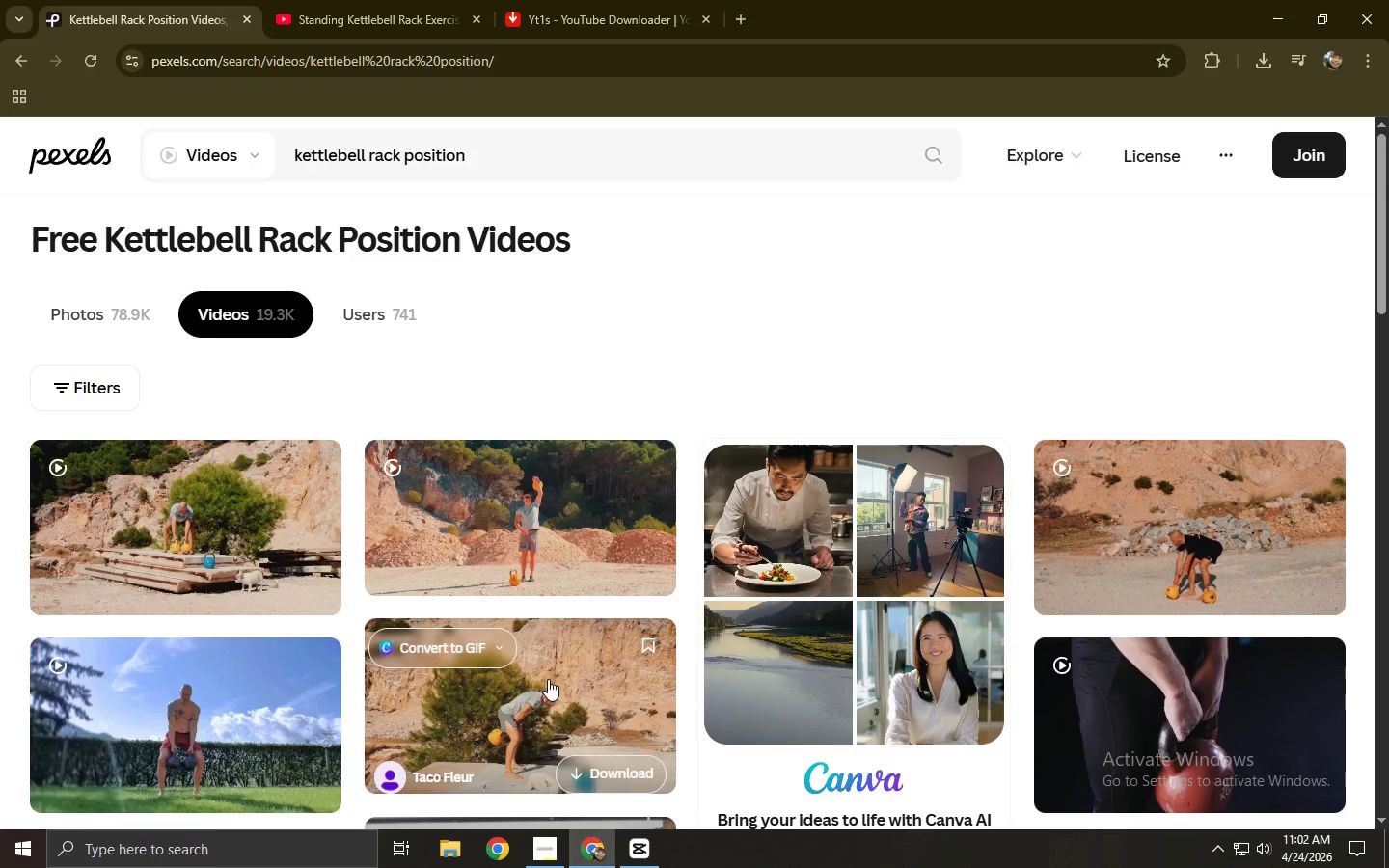 
left_click([558, 682])
 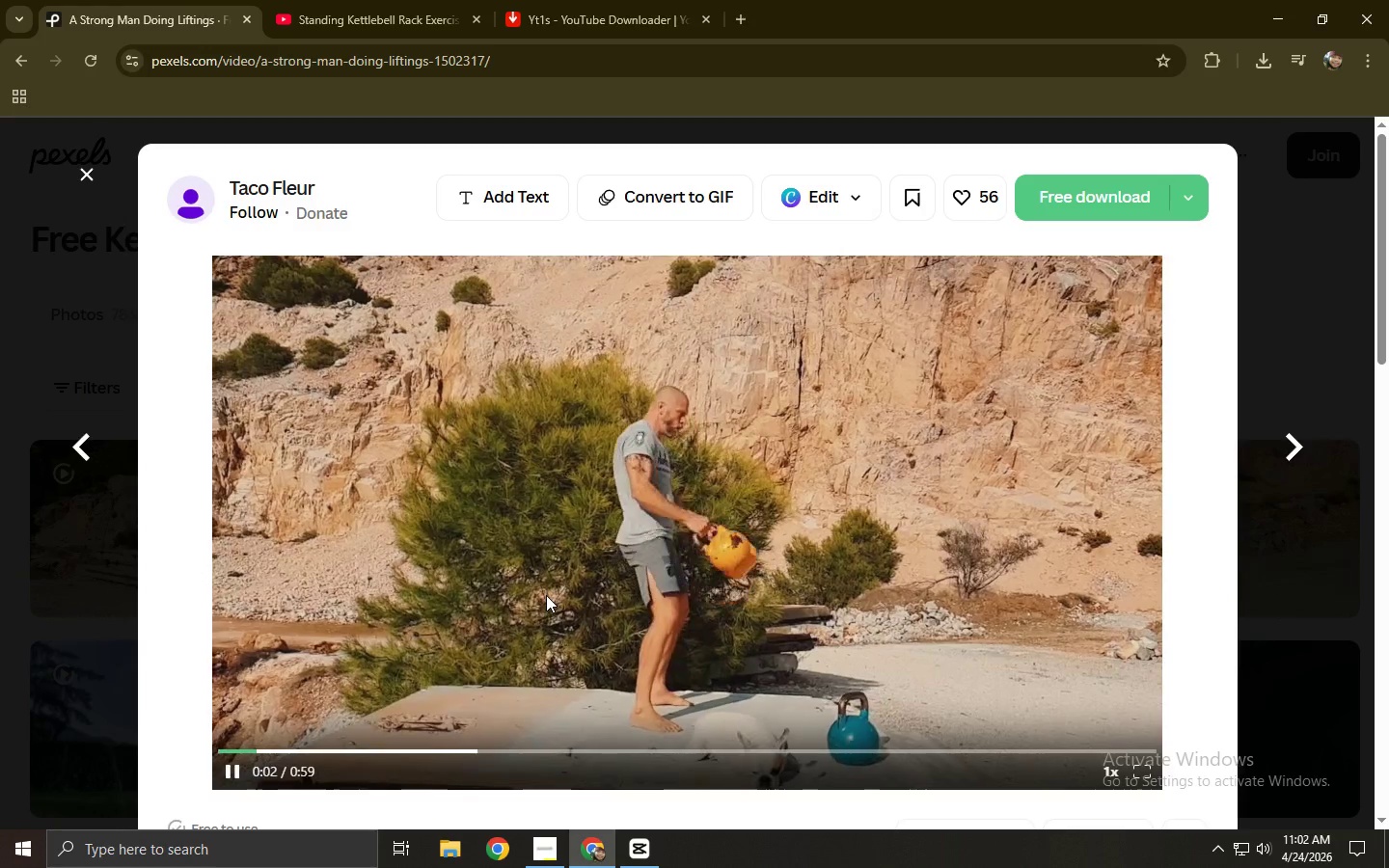 
wait(6.69)
 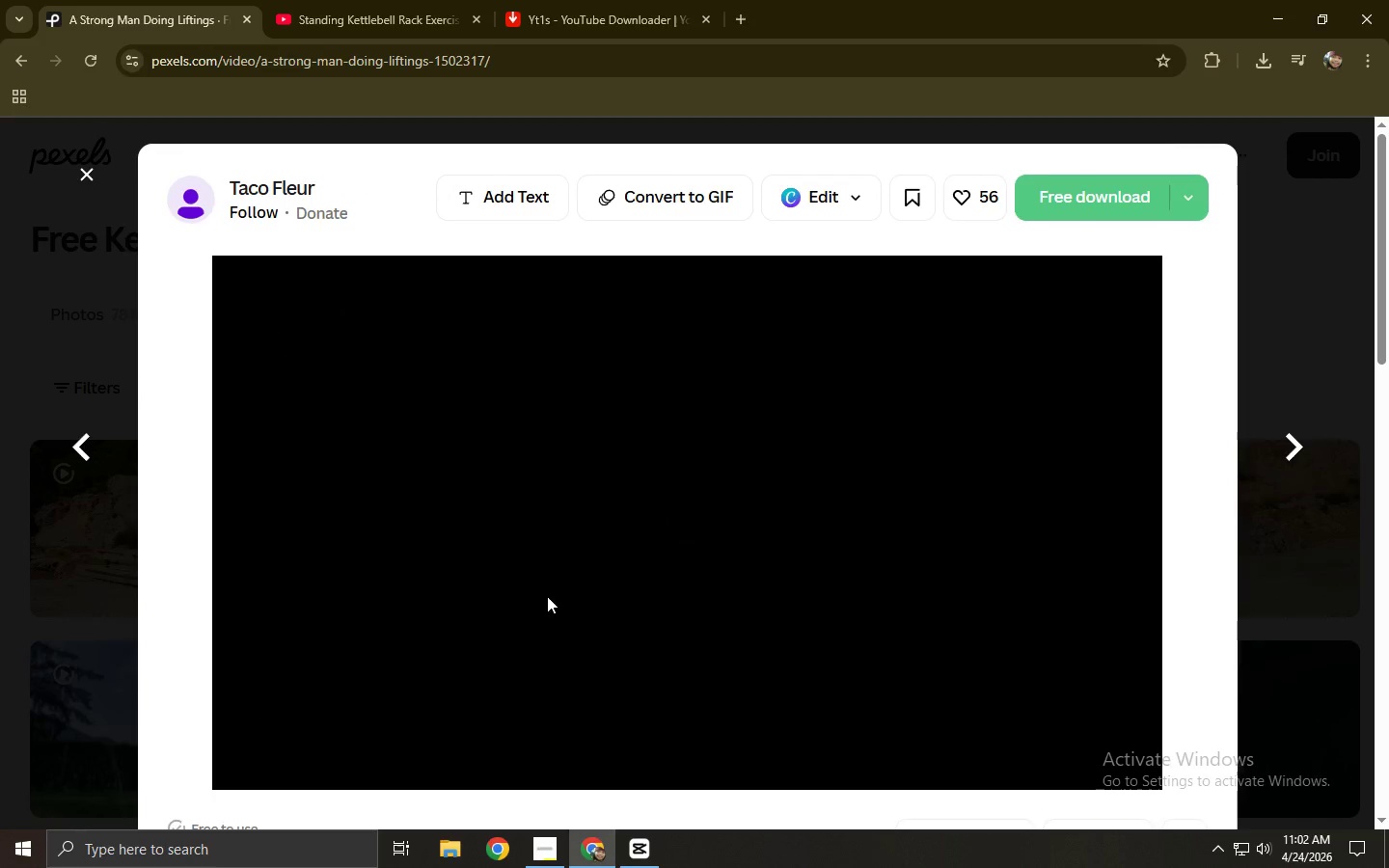 
scroll: coordinate [656, 538], scroll_direction: down, amount: 6.0
 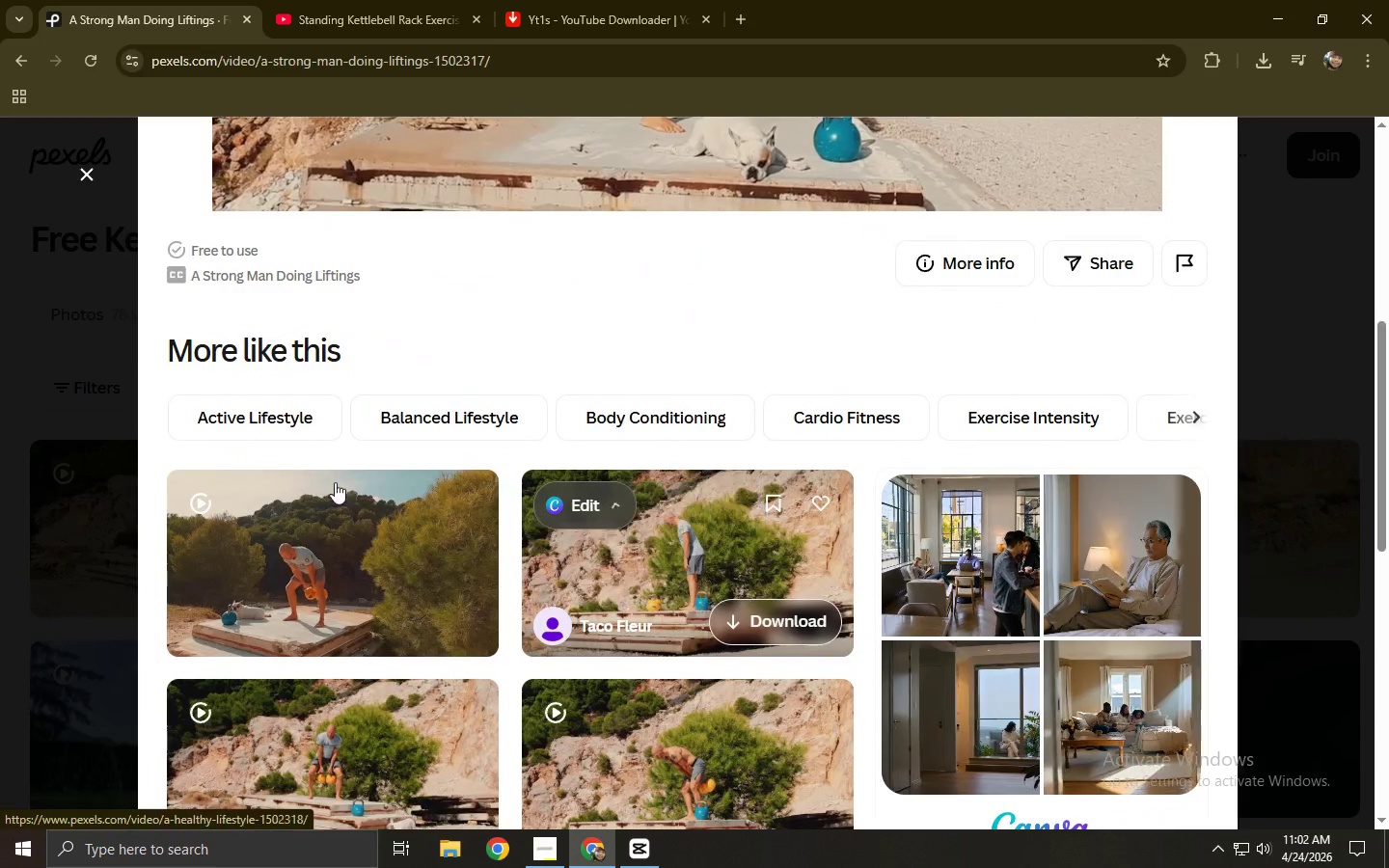 
scroll: coordinate [381, 479], scroll_direction: up, amount: 7.0
 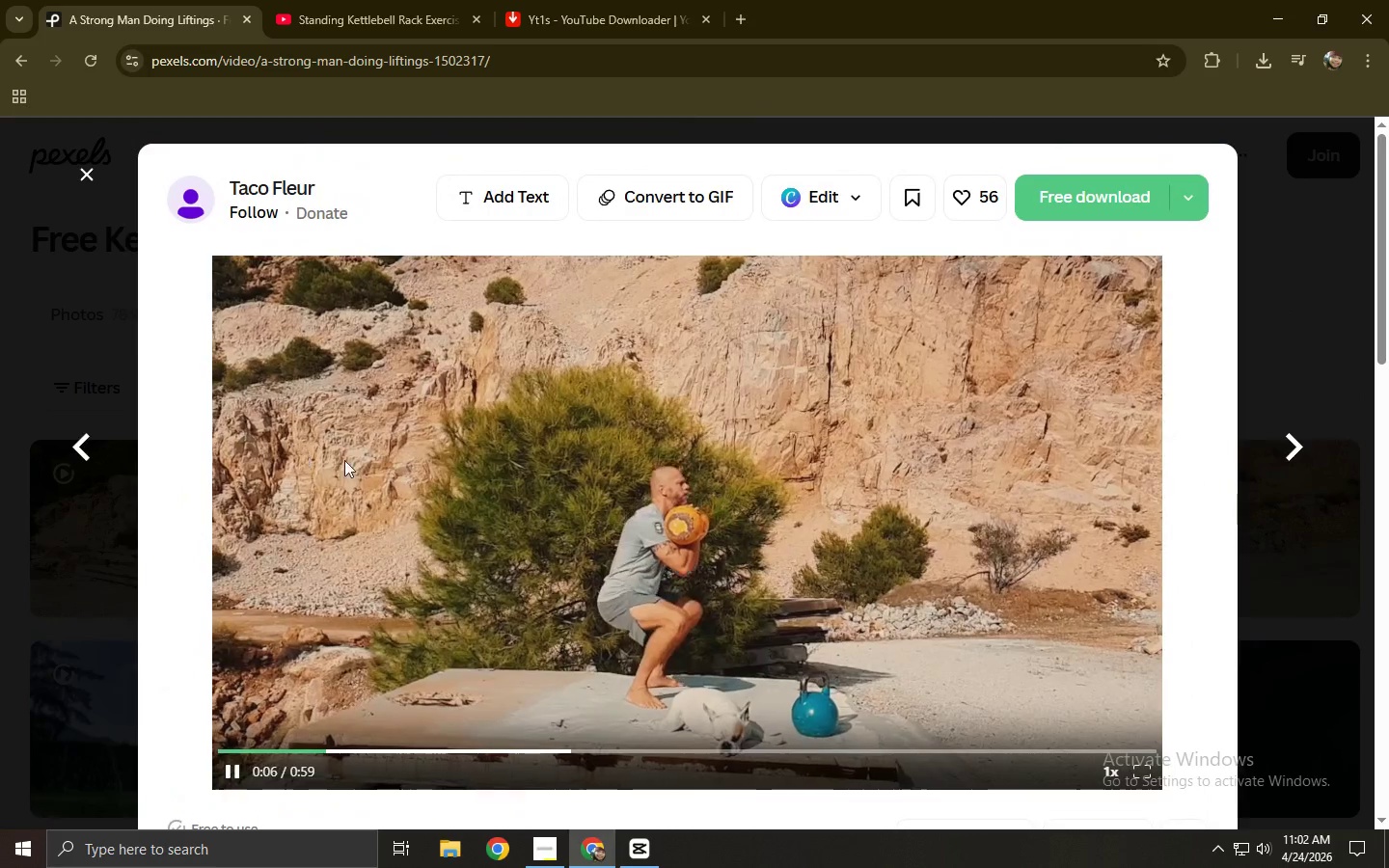 
scroll: coordinate [405, 468], scroll_direction: down, amount: 3.0
 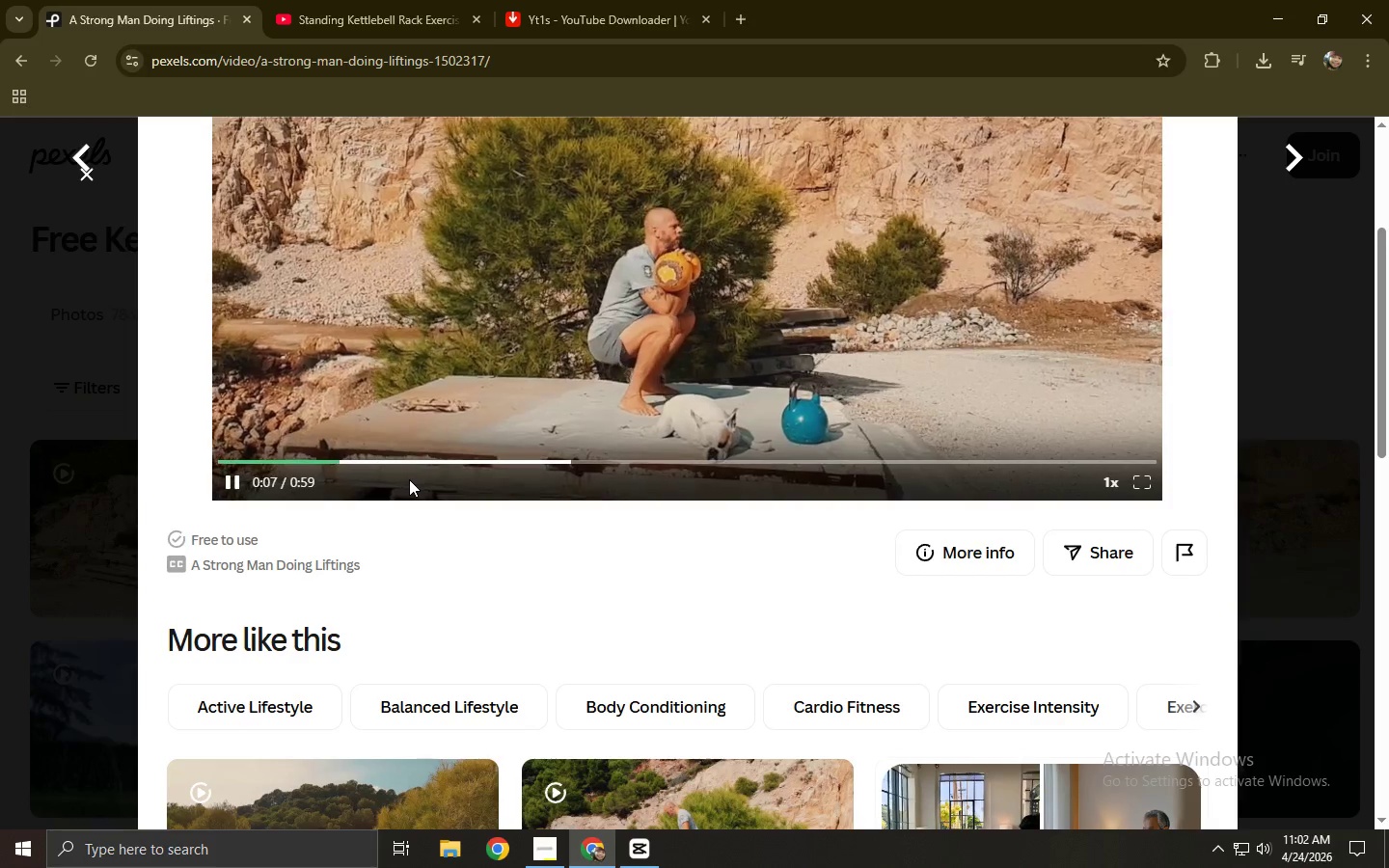 
scroll: coordinate [409, 479], scroll_direction: up, amount: 3.0
 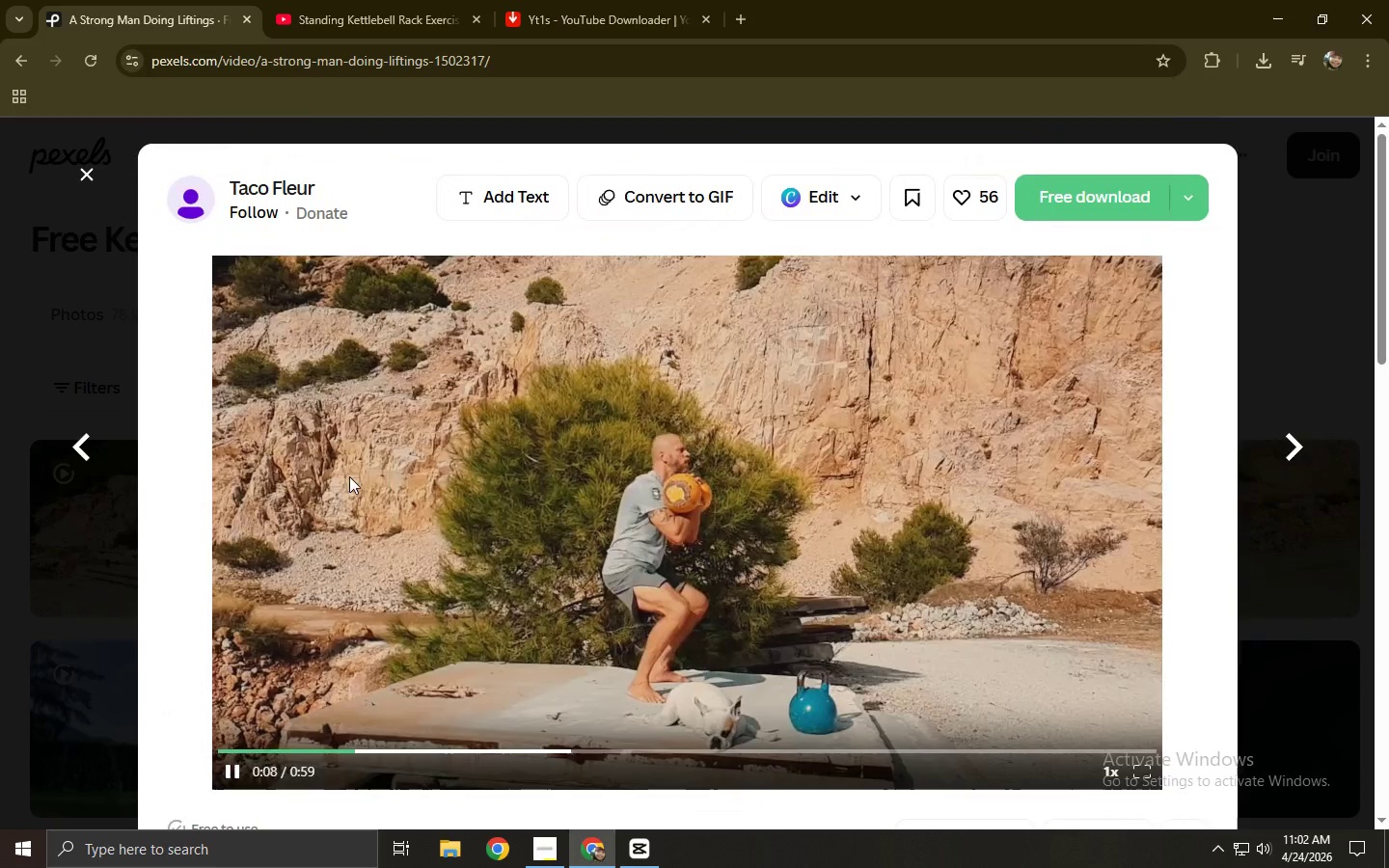 
left_click([0, 530])
 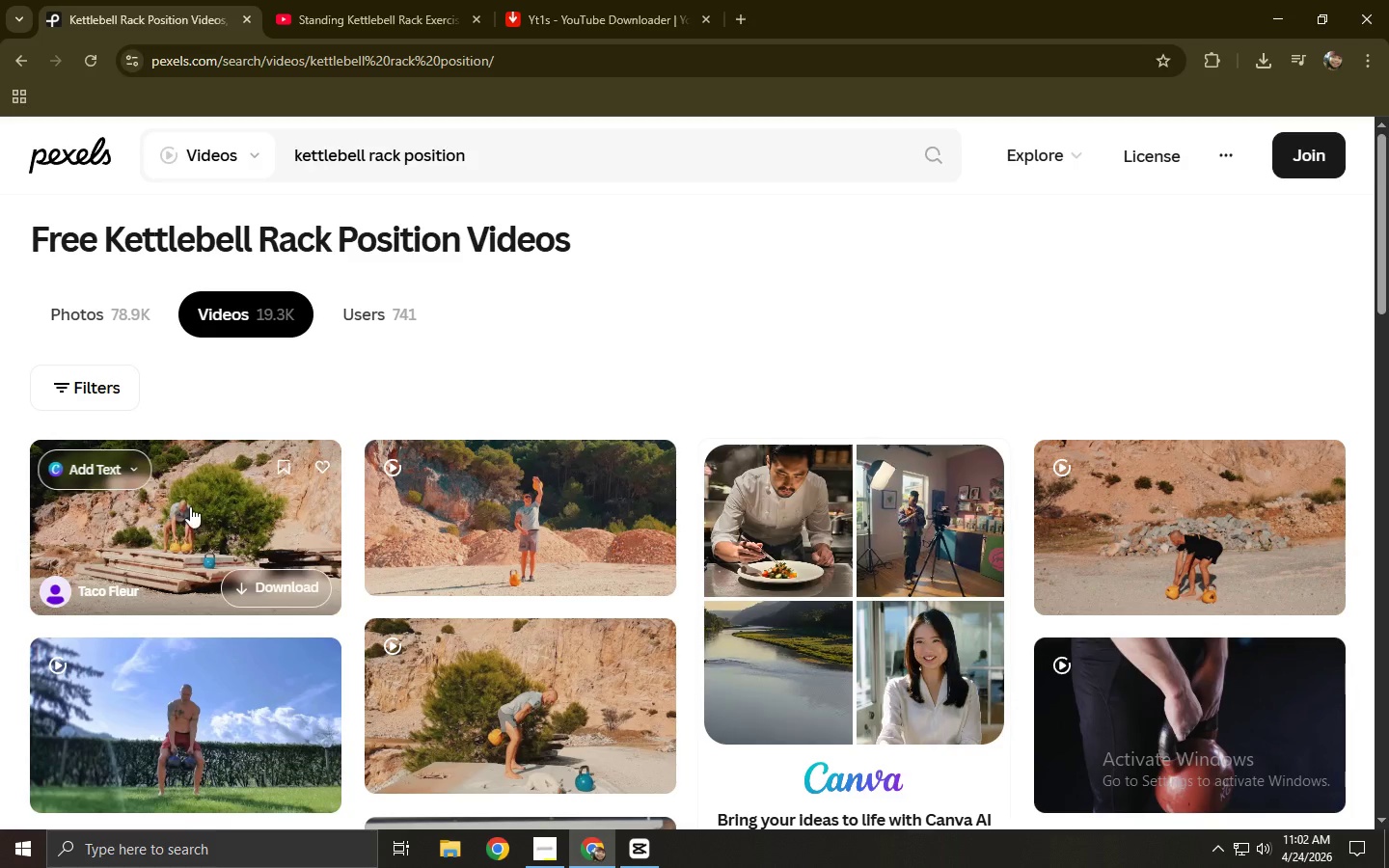 
right_click([209, 506])
 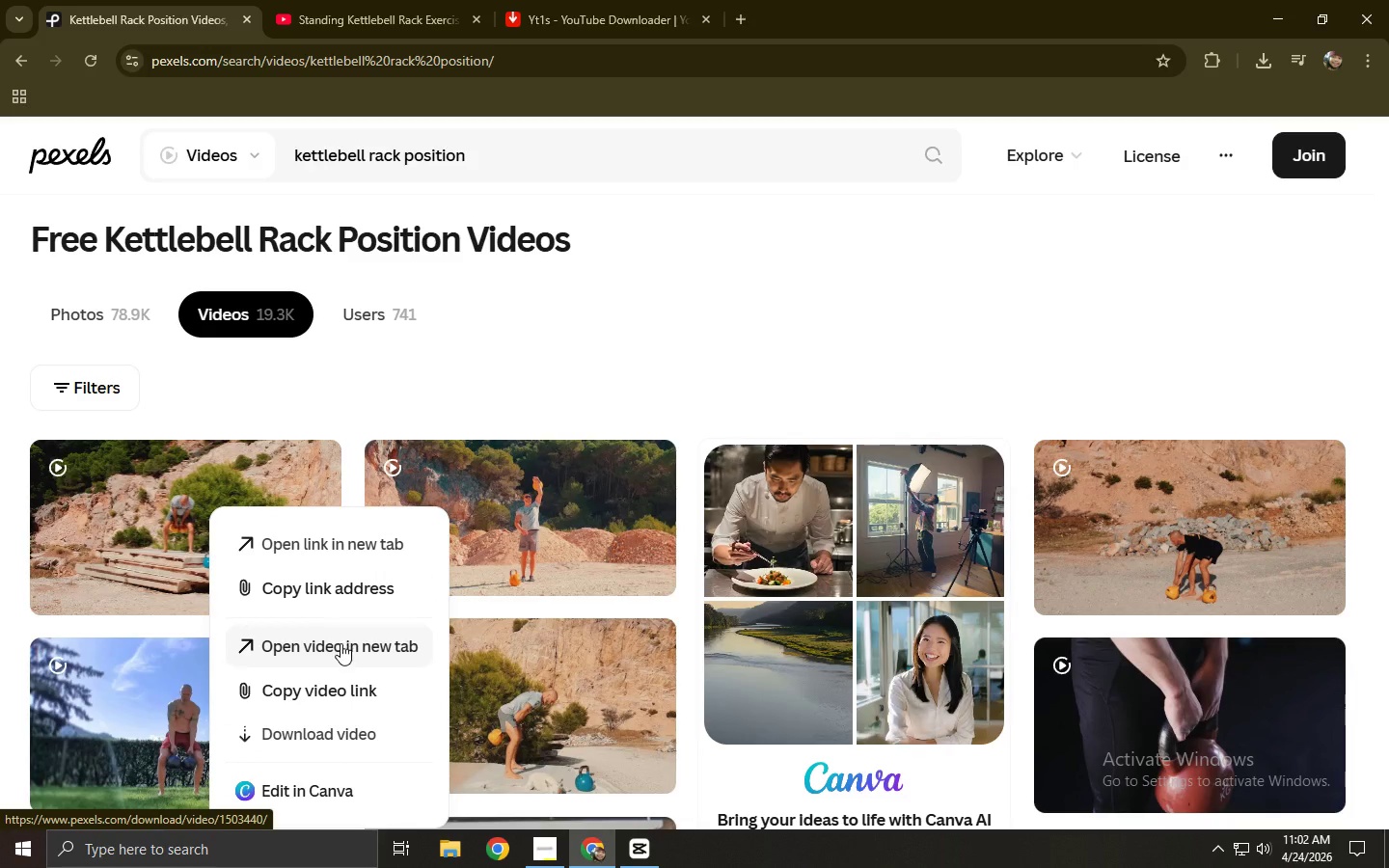 
left_click([340, 733])
 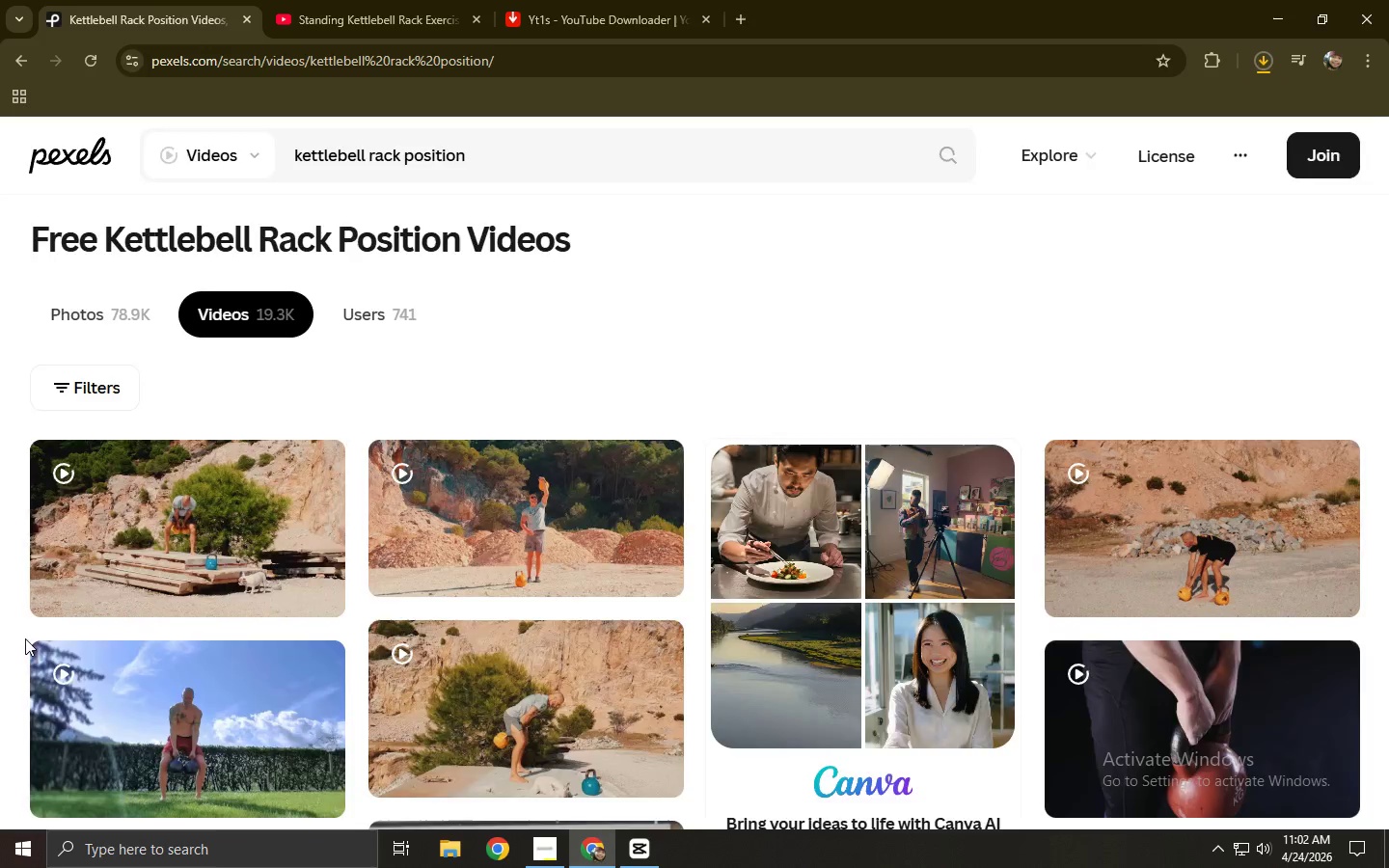 
left_click([67, 687])
 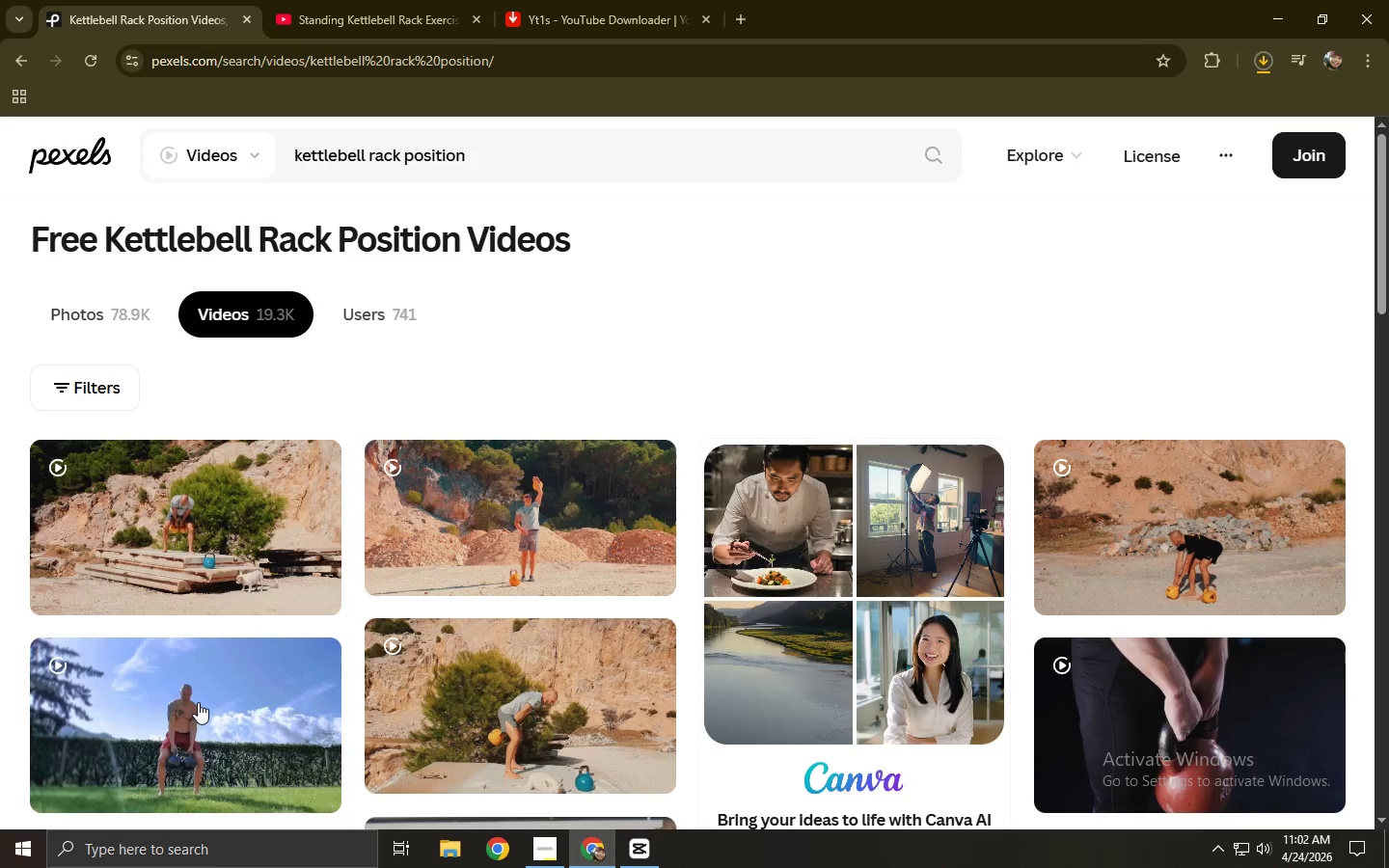 
right_click([199, 702])
 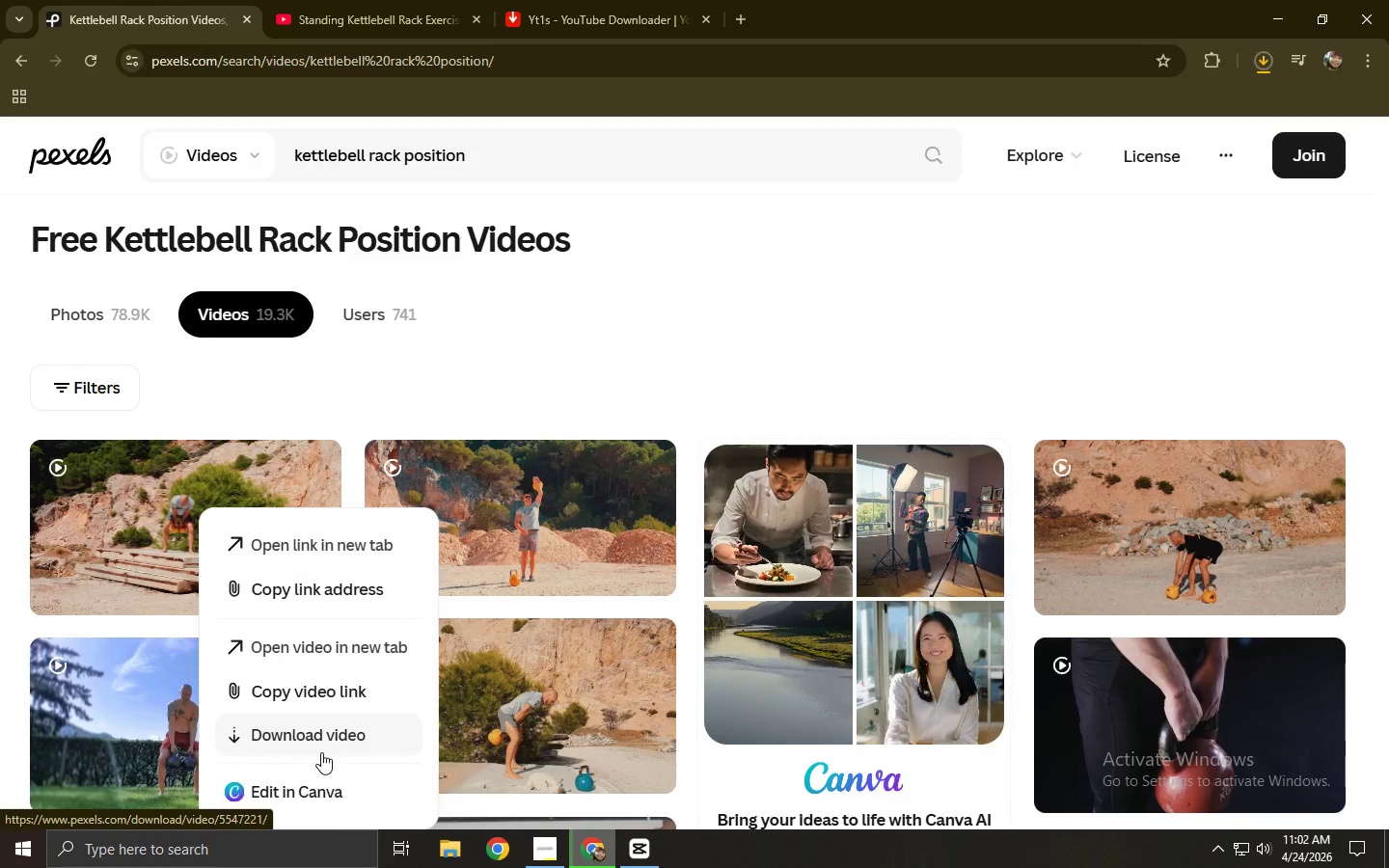 
left_click([322, 737])
 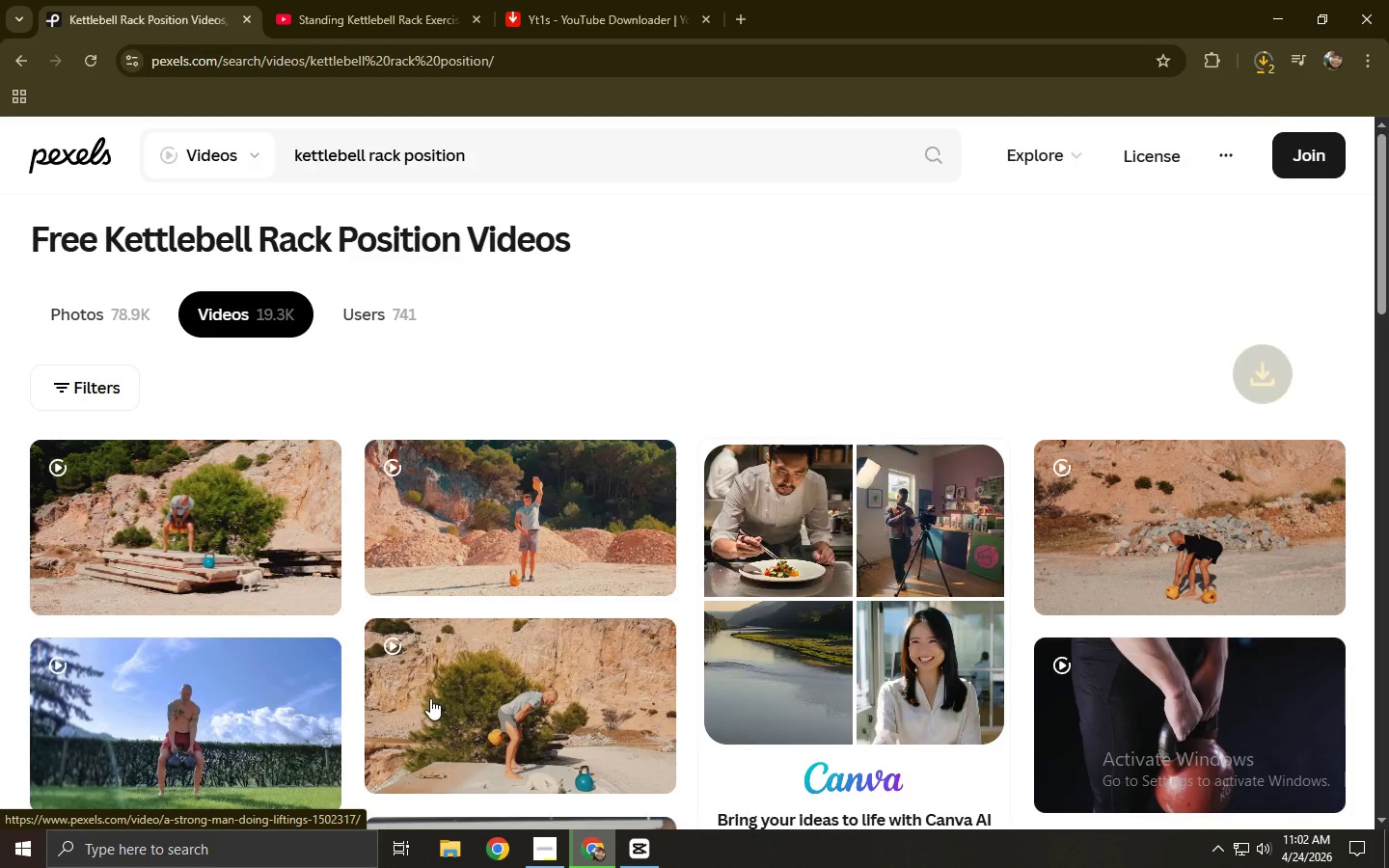 
right_click([438, 693])
 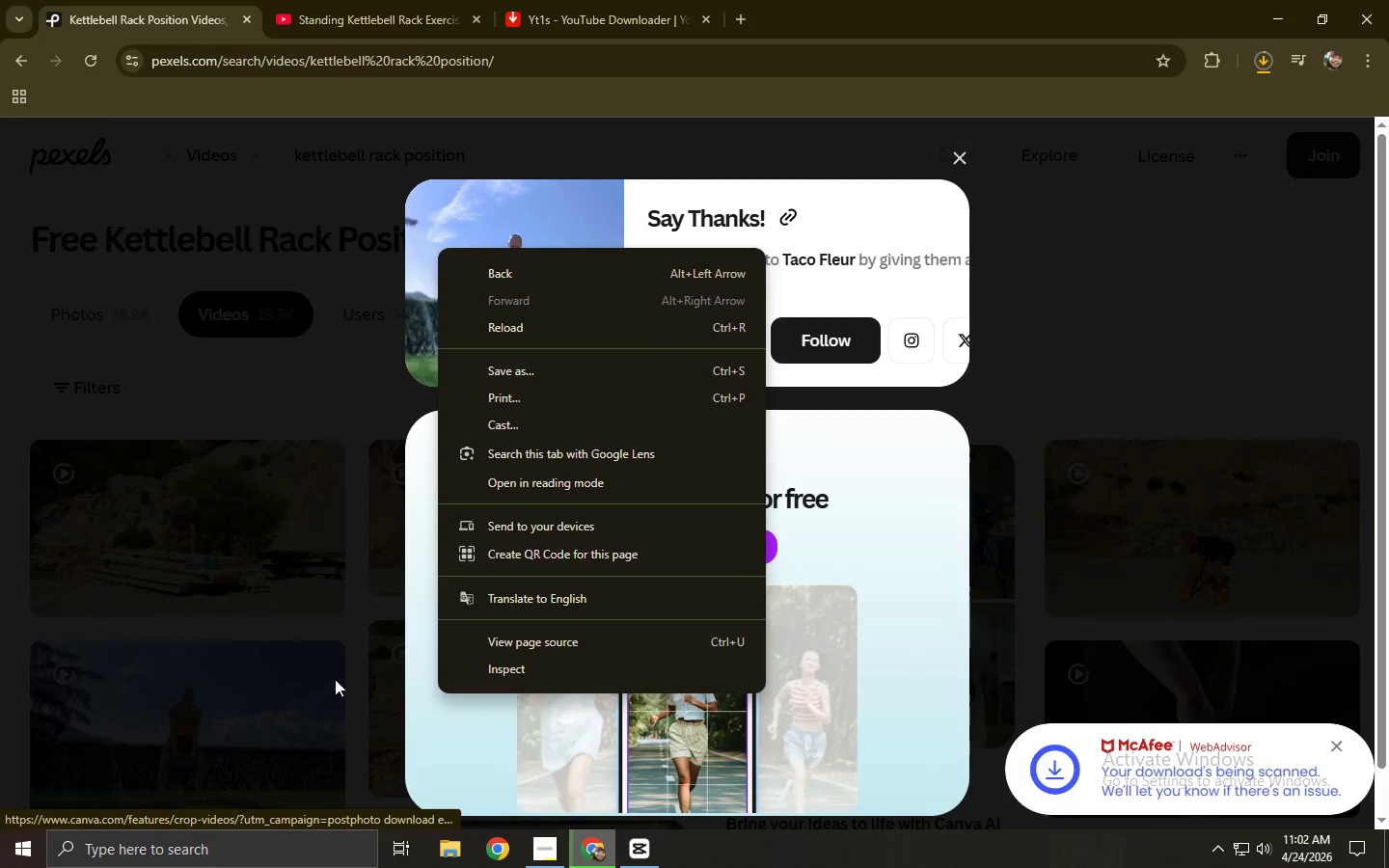 
left_click([332, 679])
 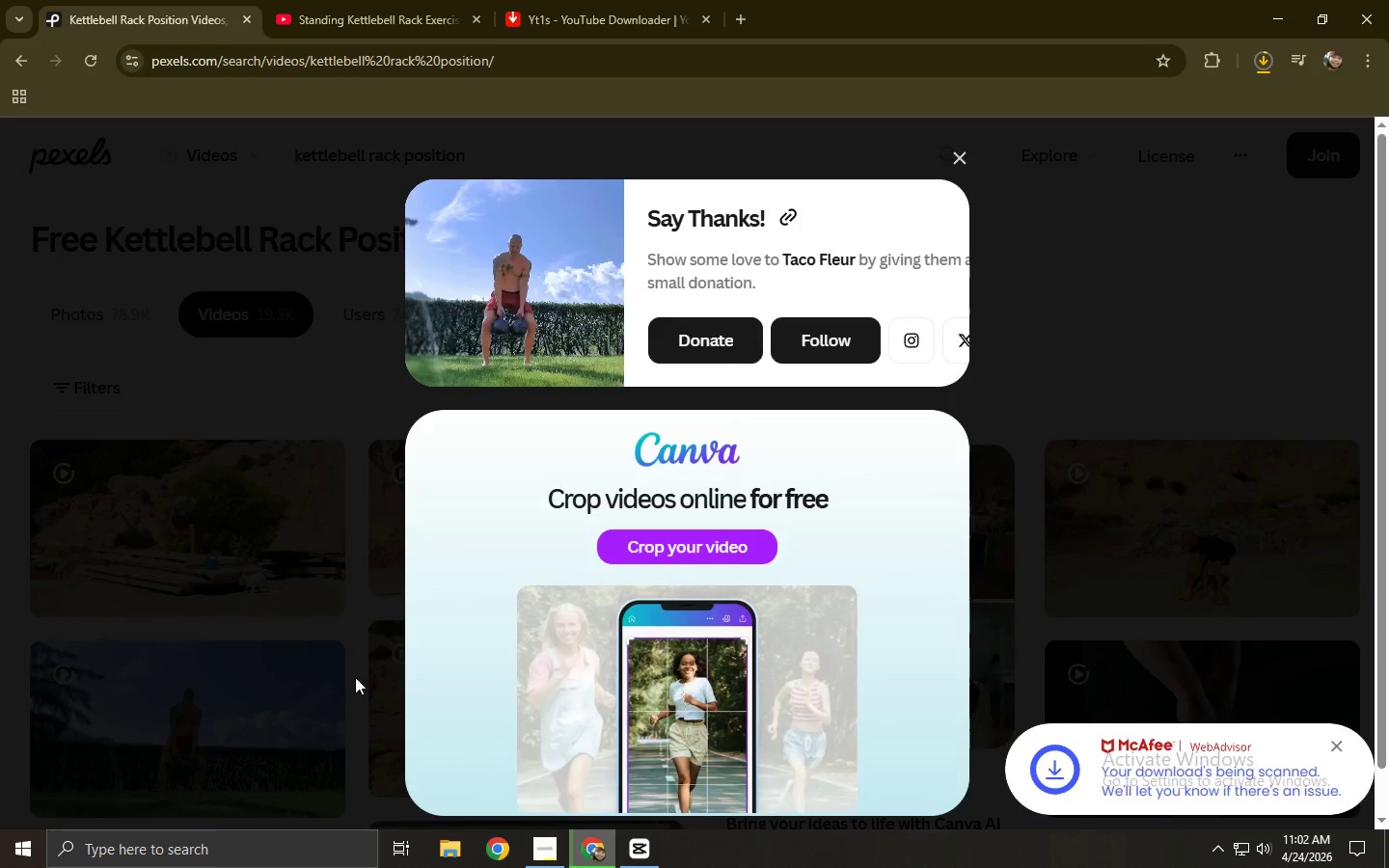 
right_click([452, 680])
 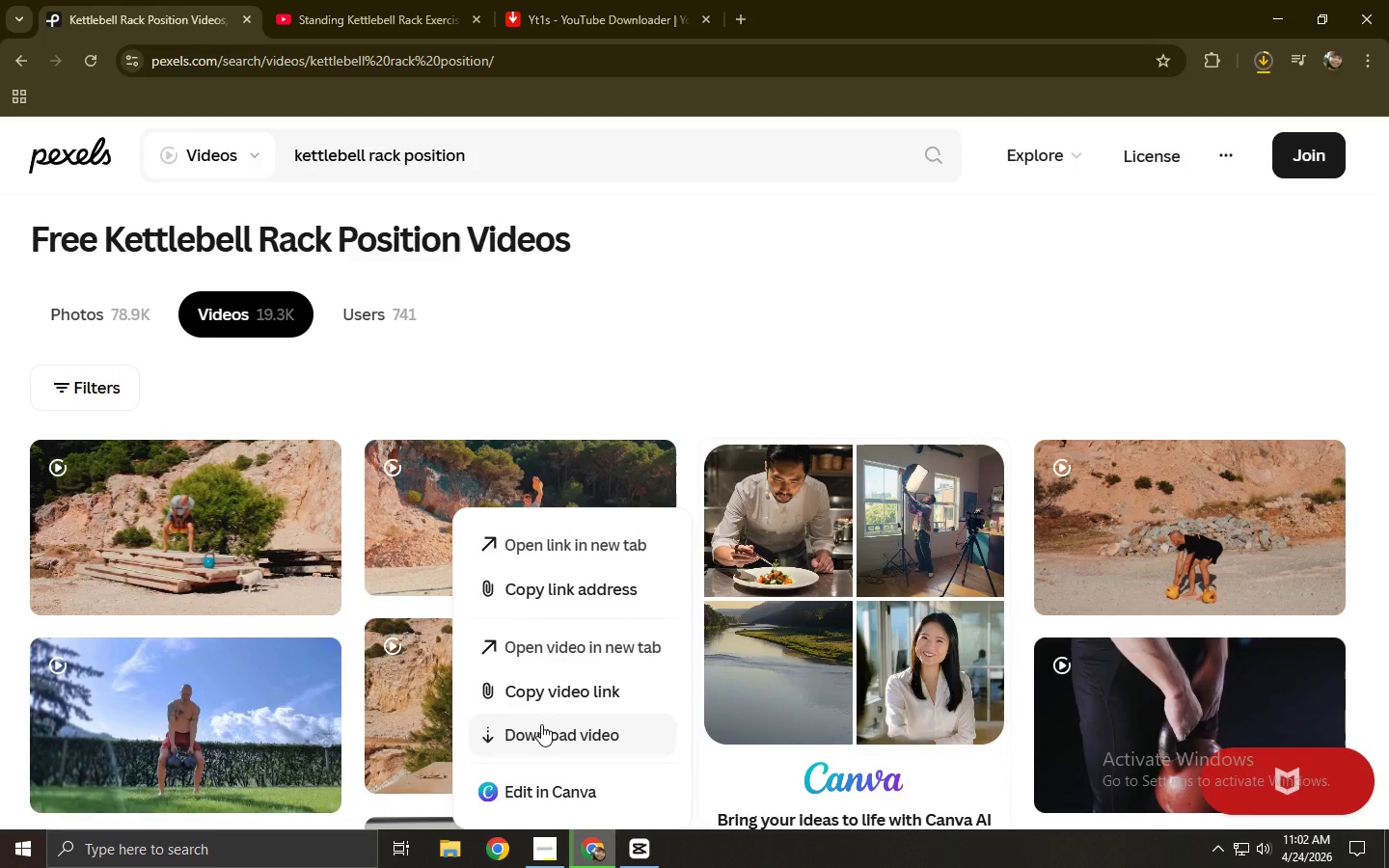 
left_click([542, 724])
 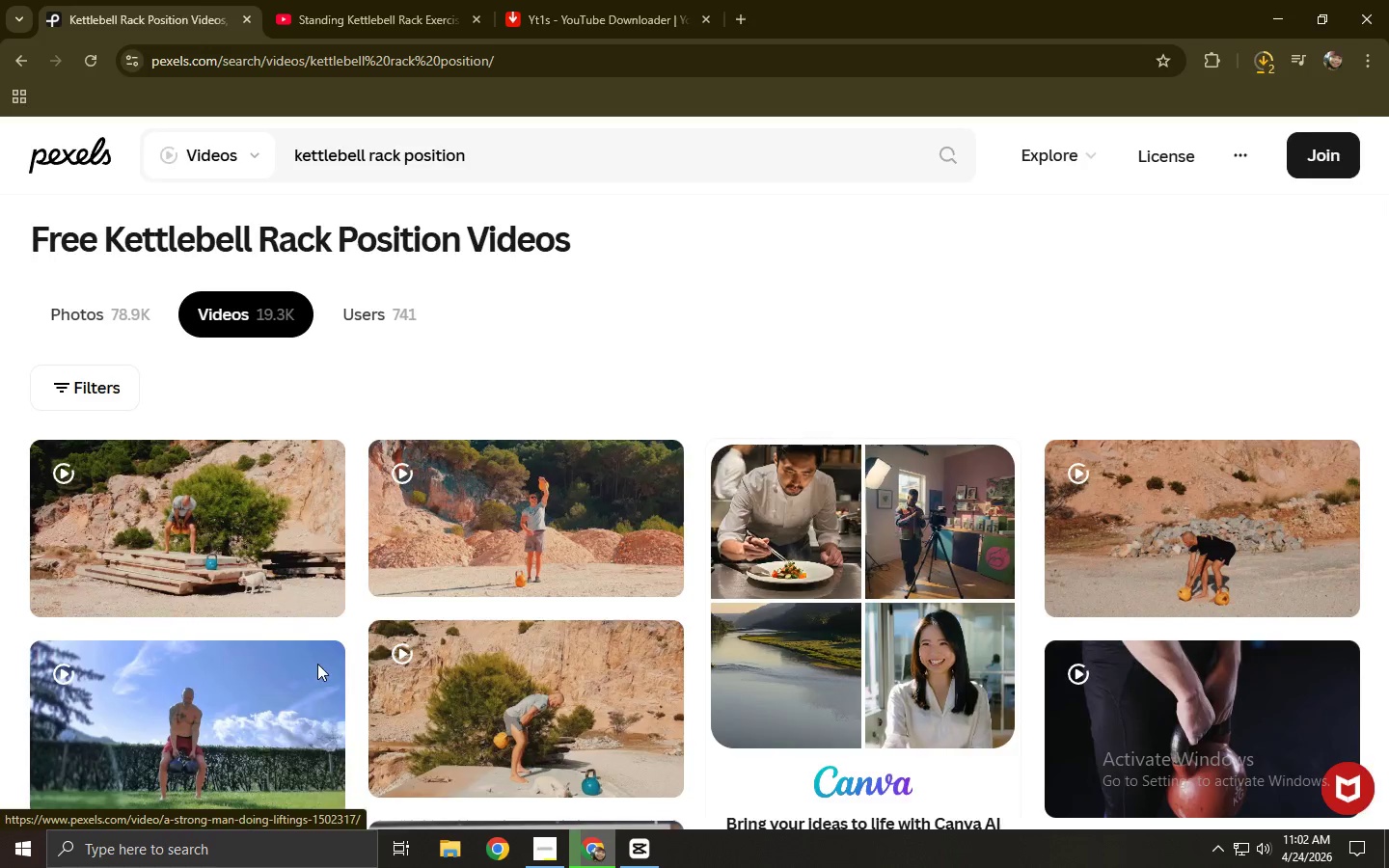 
left_click([330, 518])
 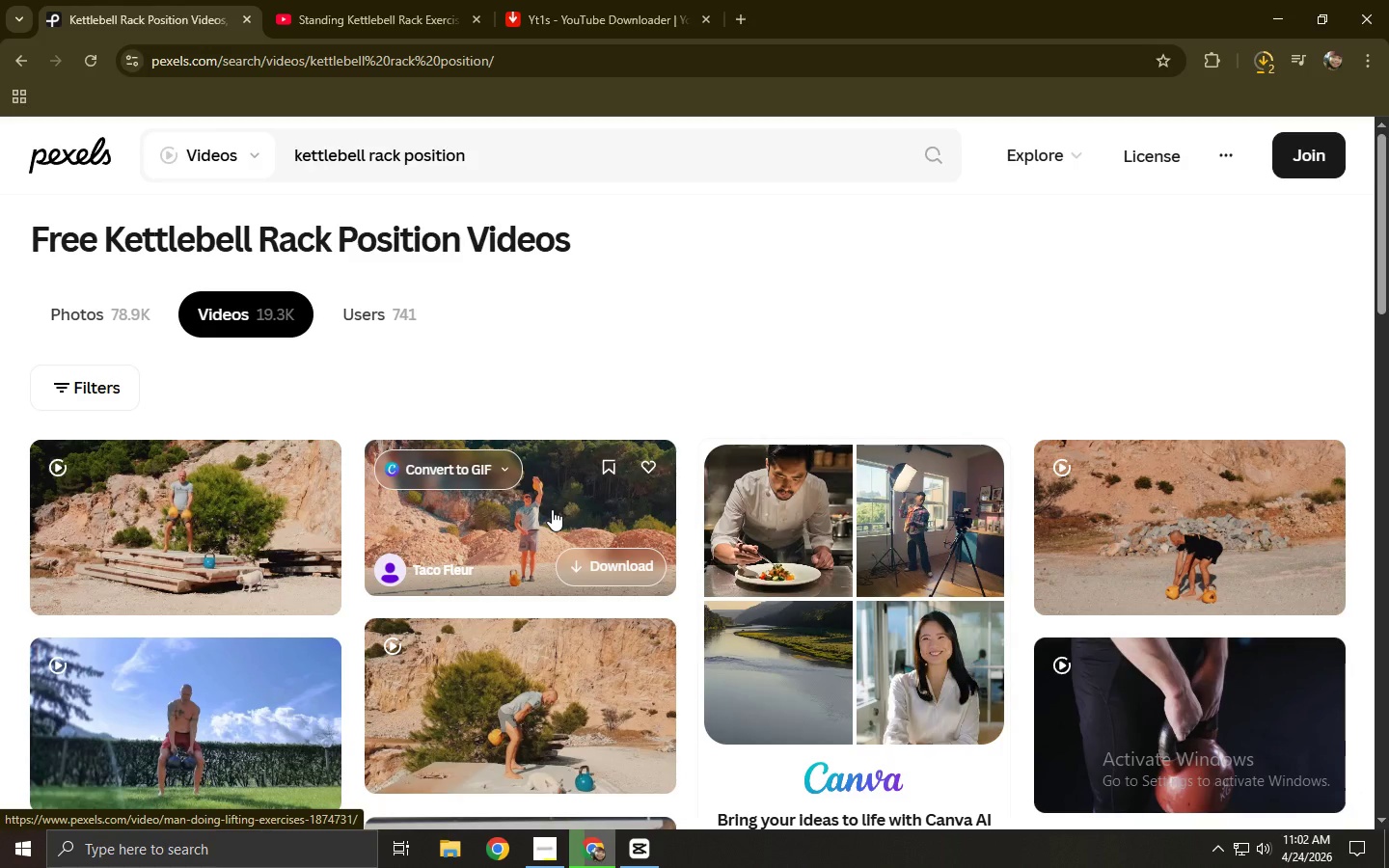 
left_click([552, 509])
 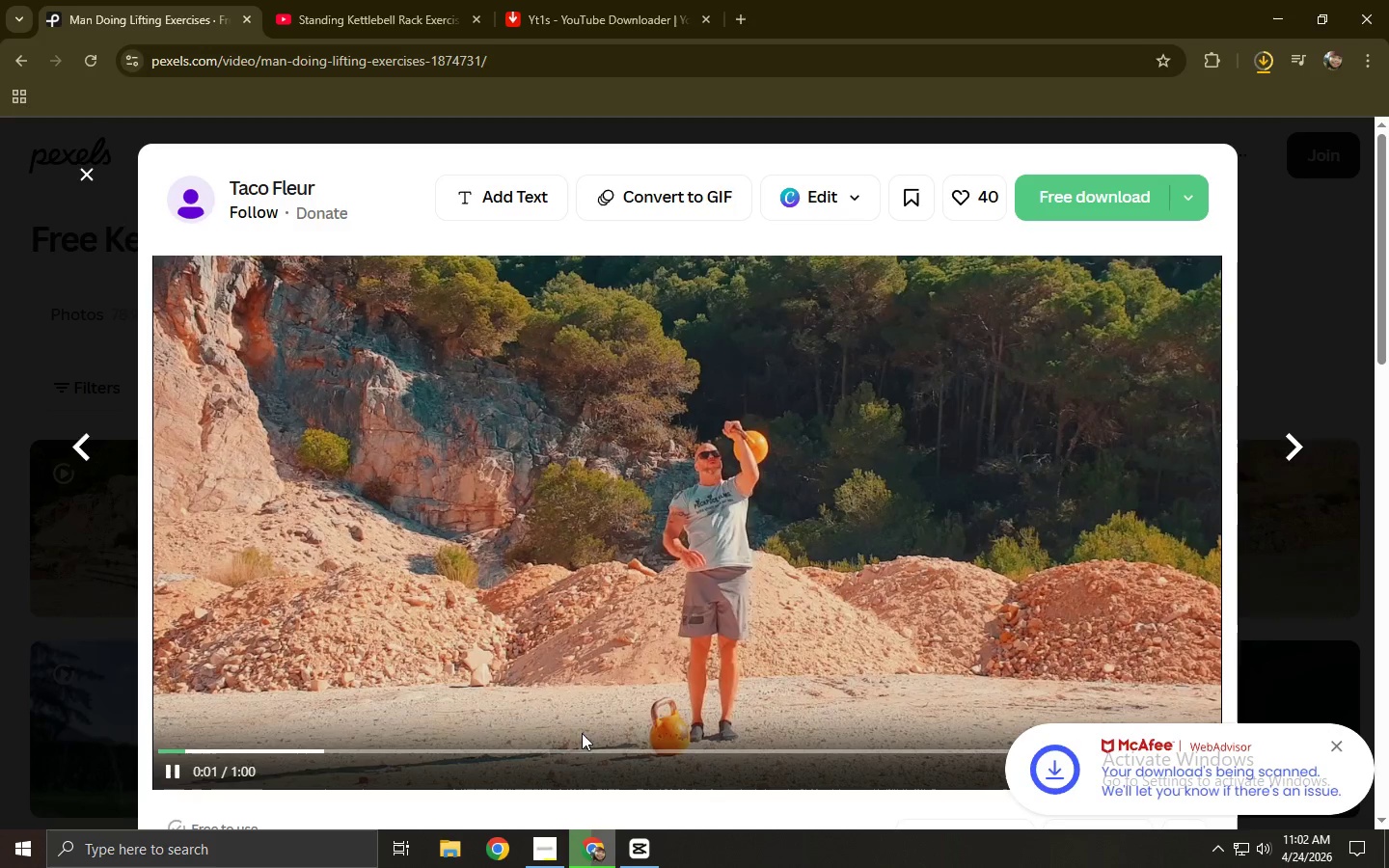 
wait(9.22)
 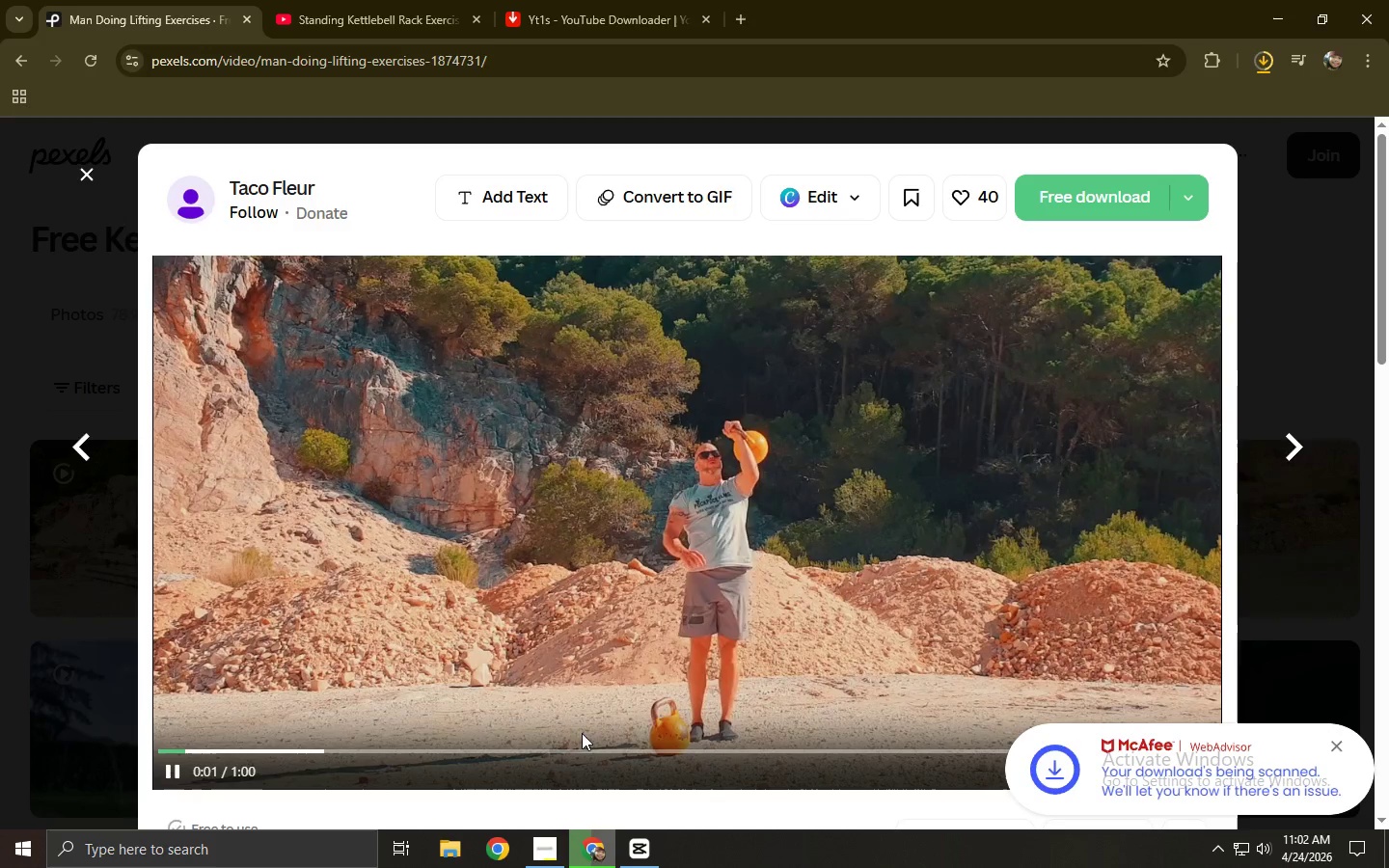 
scroll: coordinate [330, 578], scroll_direction: down, amount: 12.0
 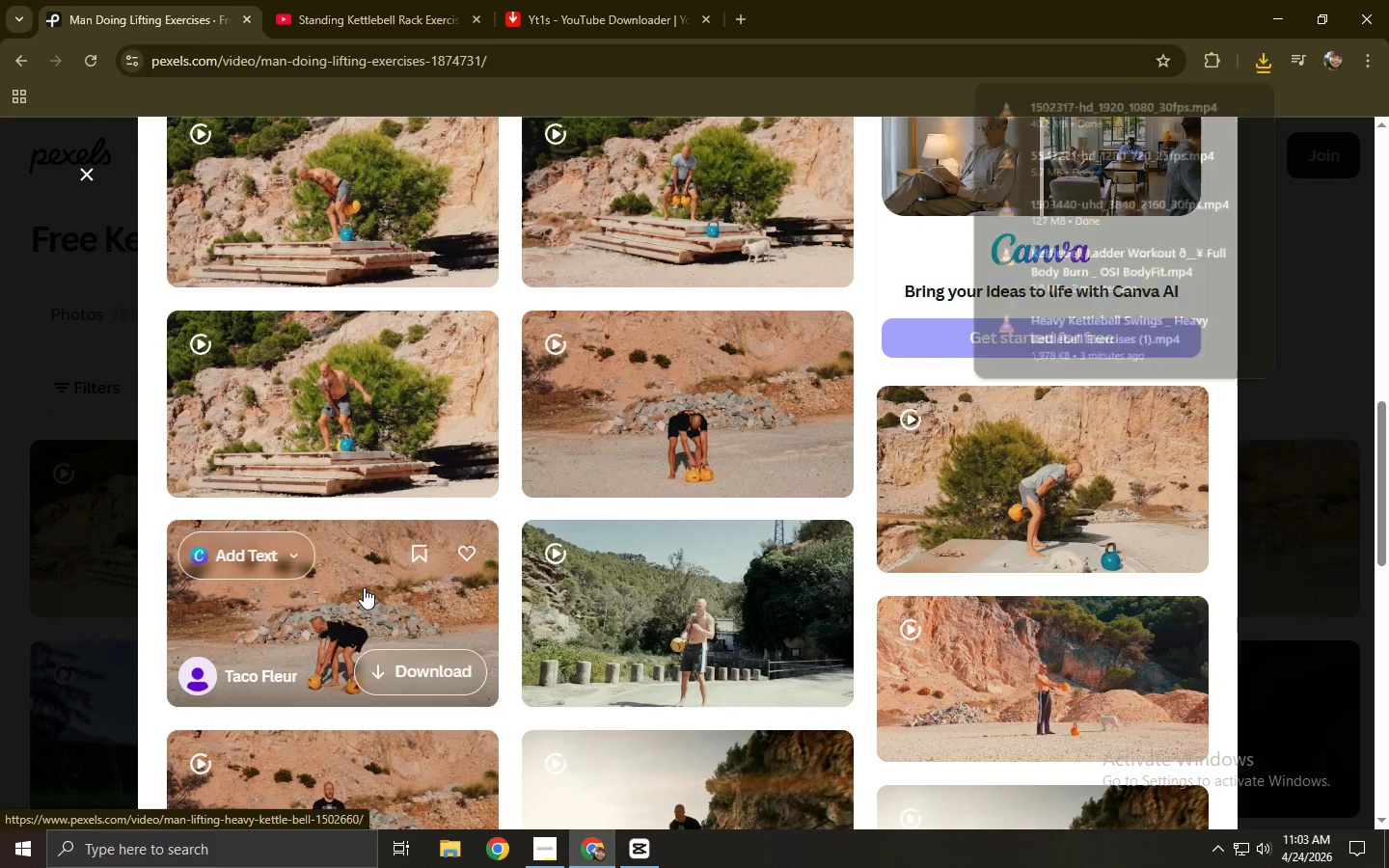 
right_click([369, 591])
 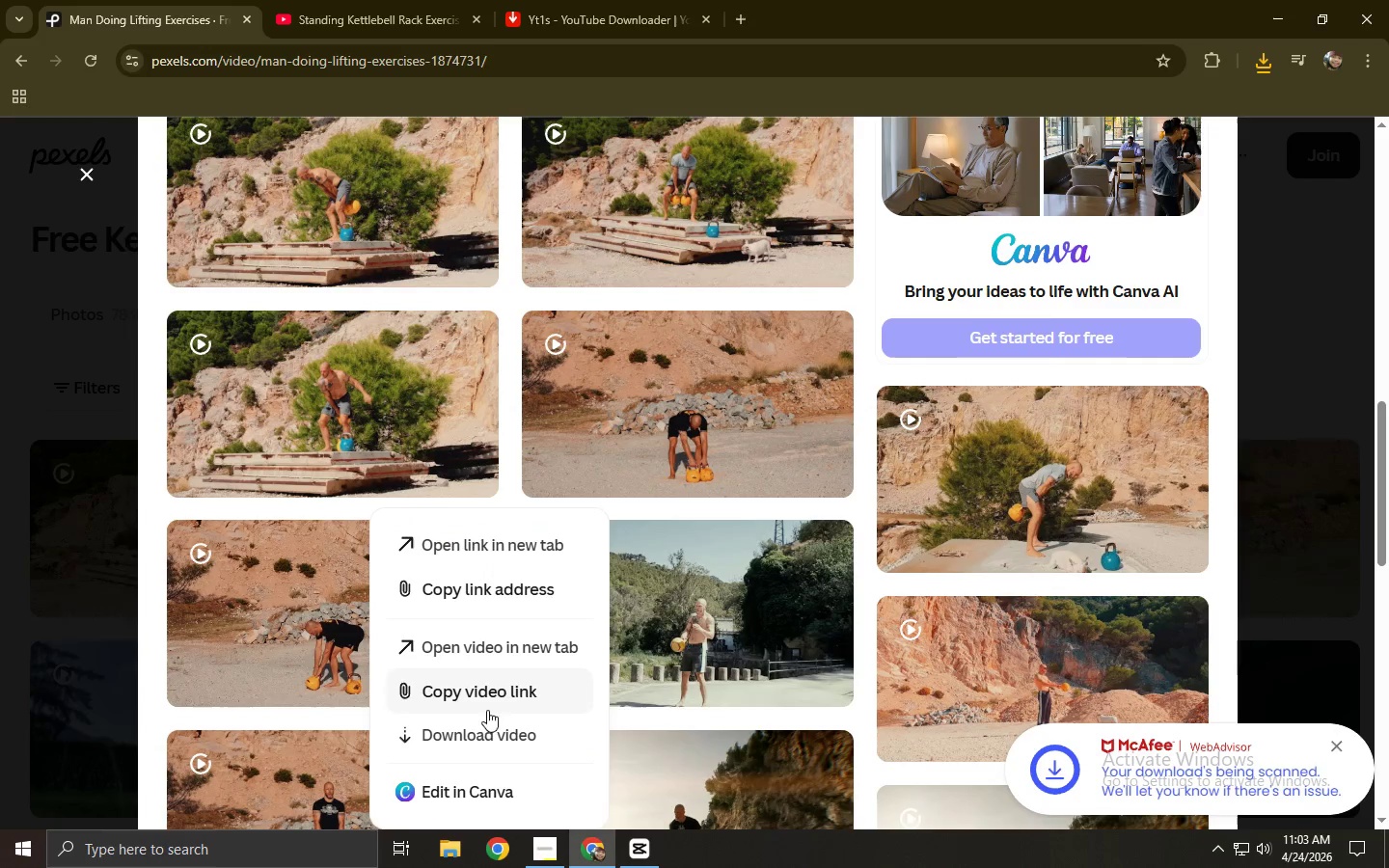 
left_click([493, 730])
 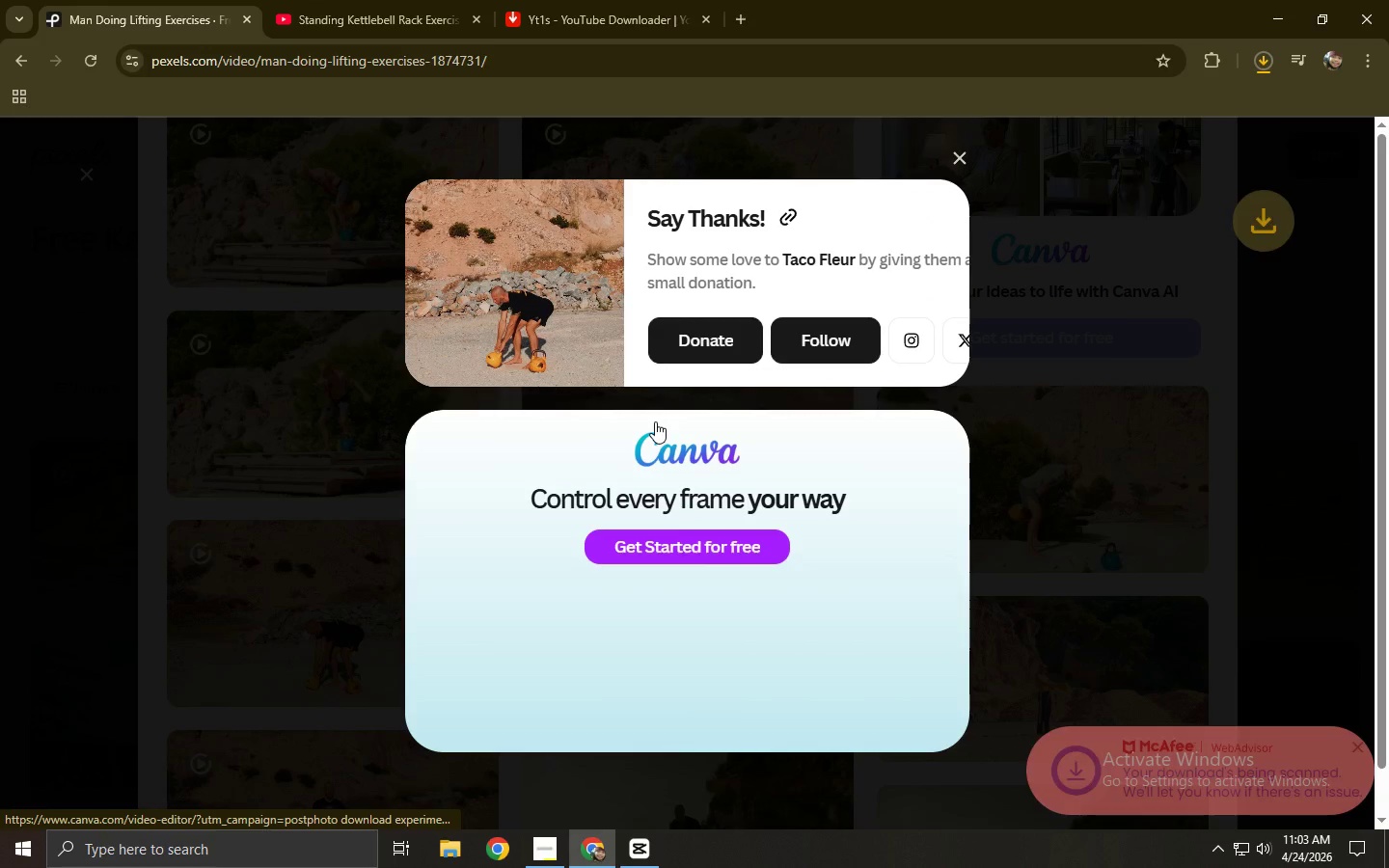 
left_click([318, 423])
 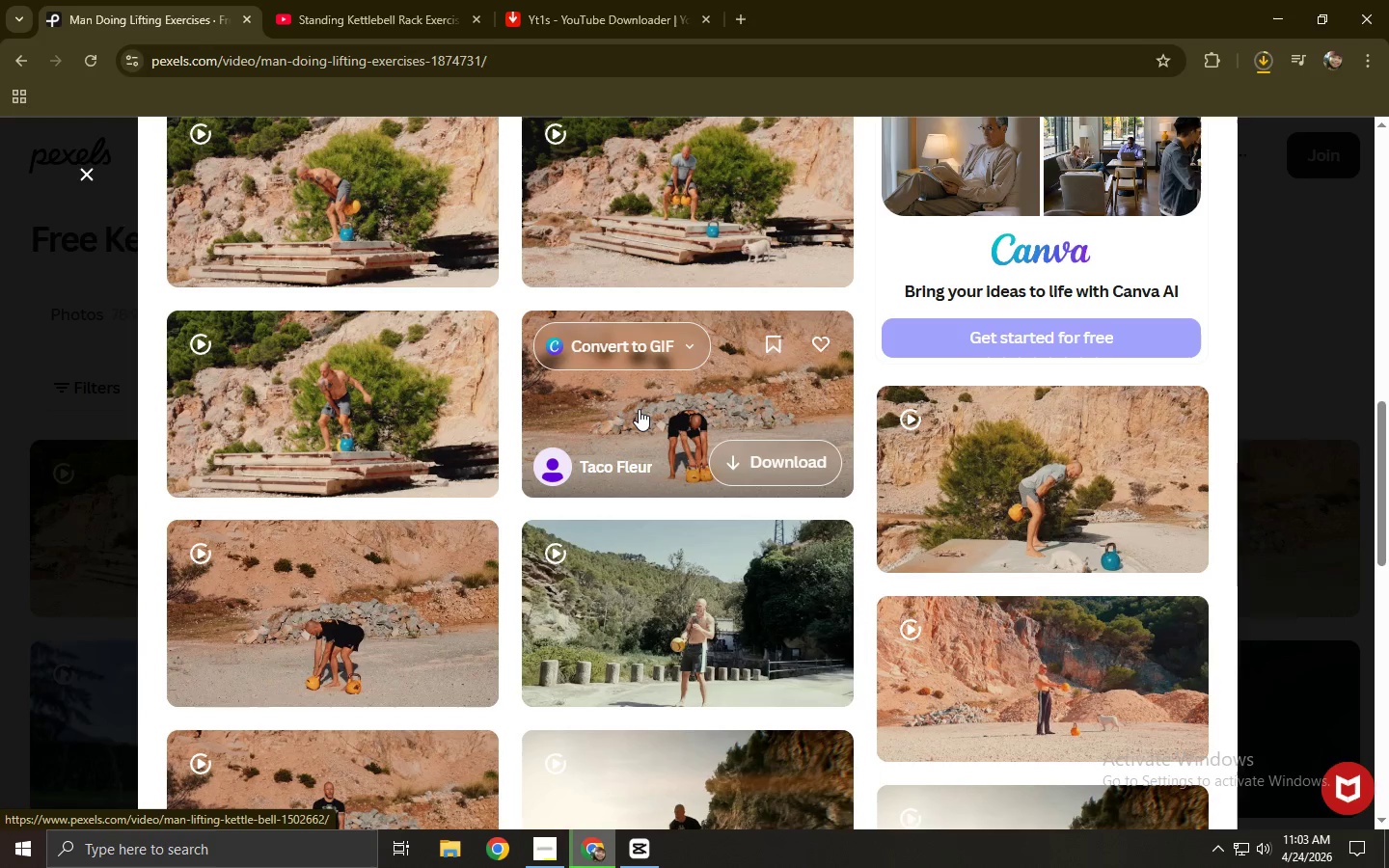 
right_click([639, 409])
 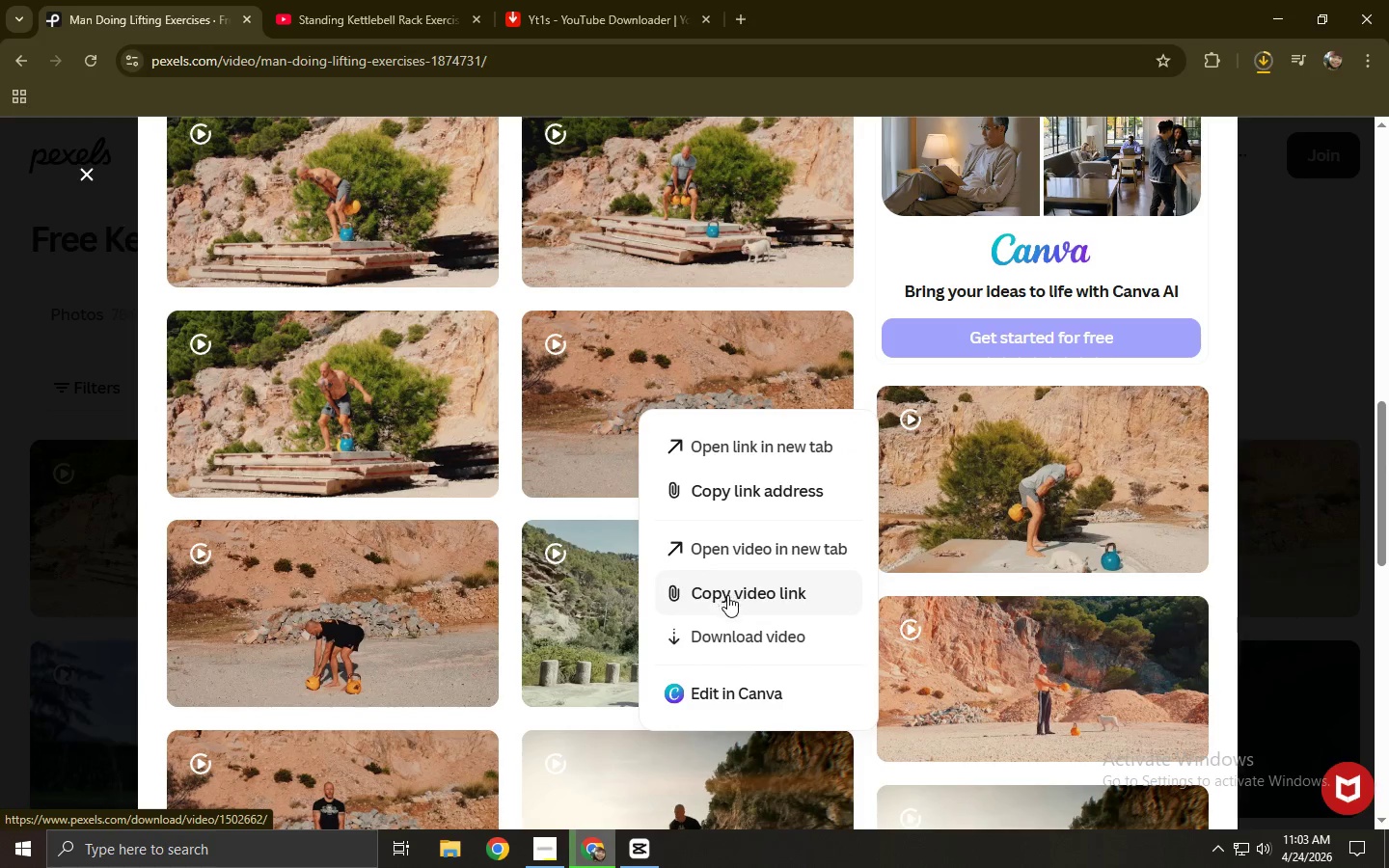 
left_click([734, 627])
 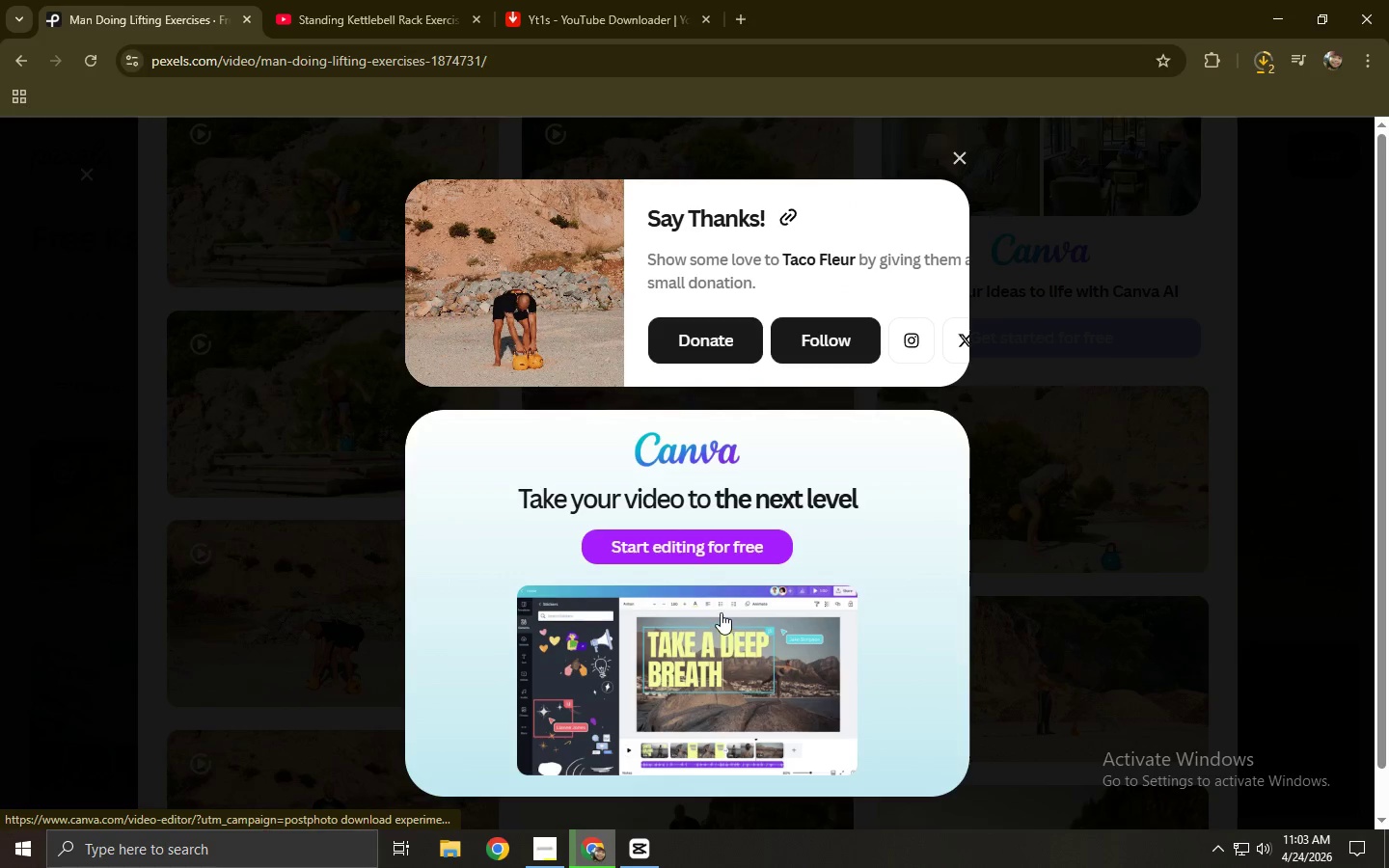 
left_click([291, 453])
 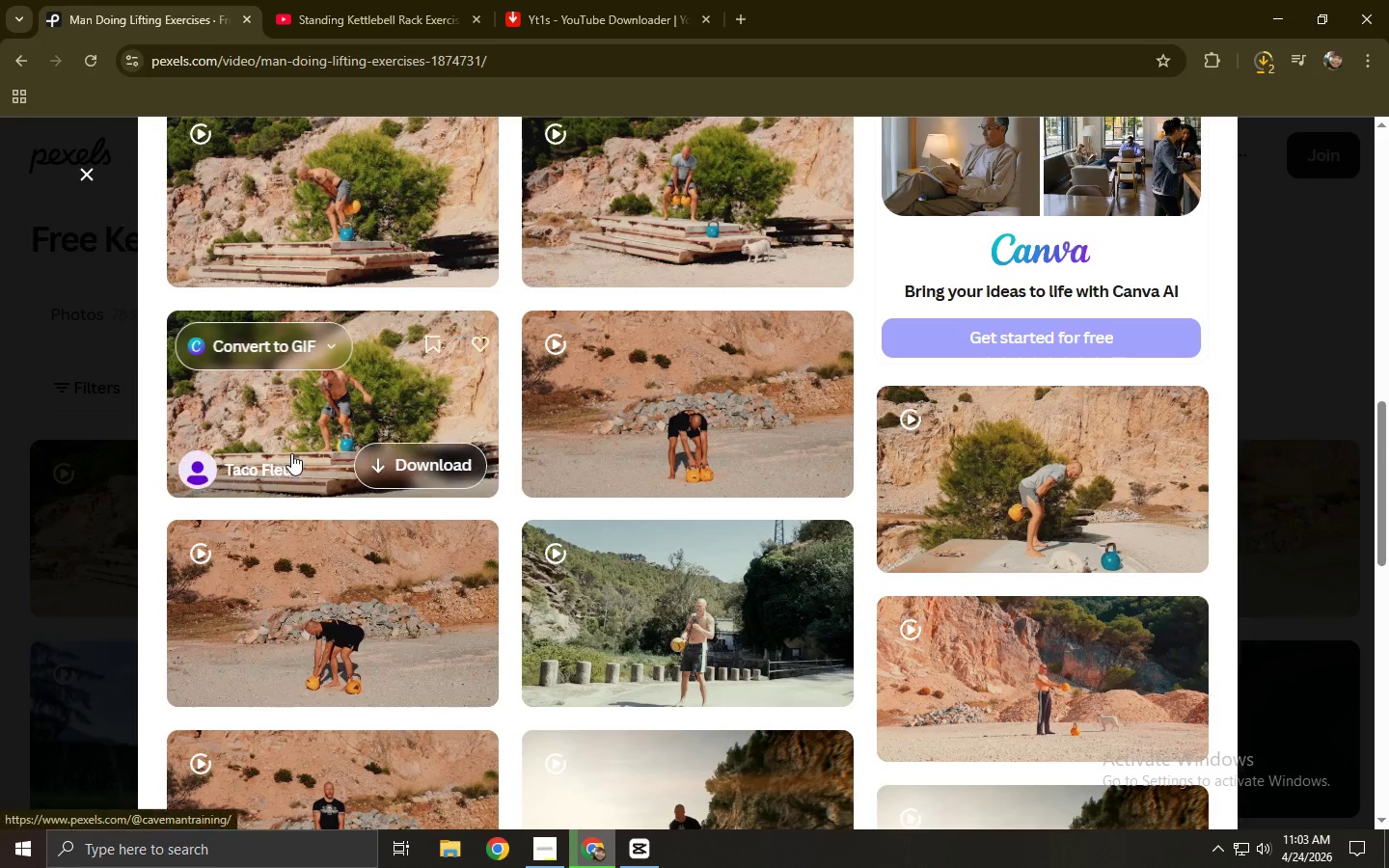 
scroll: coordinate [311, 453], scroll_direction: down, amount: 3.0
 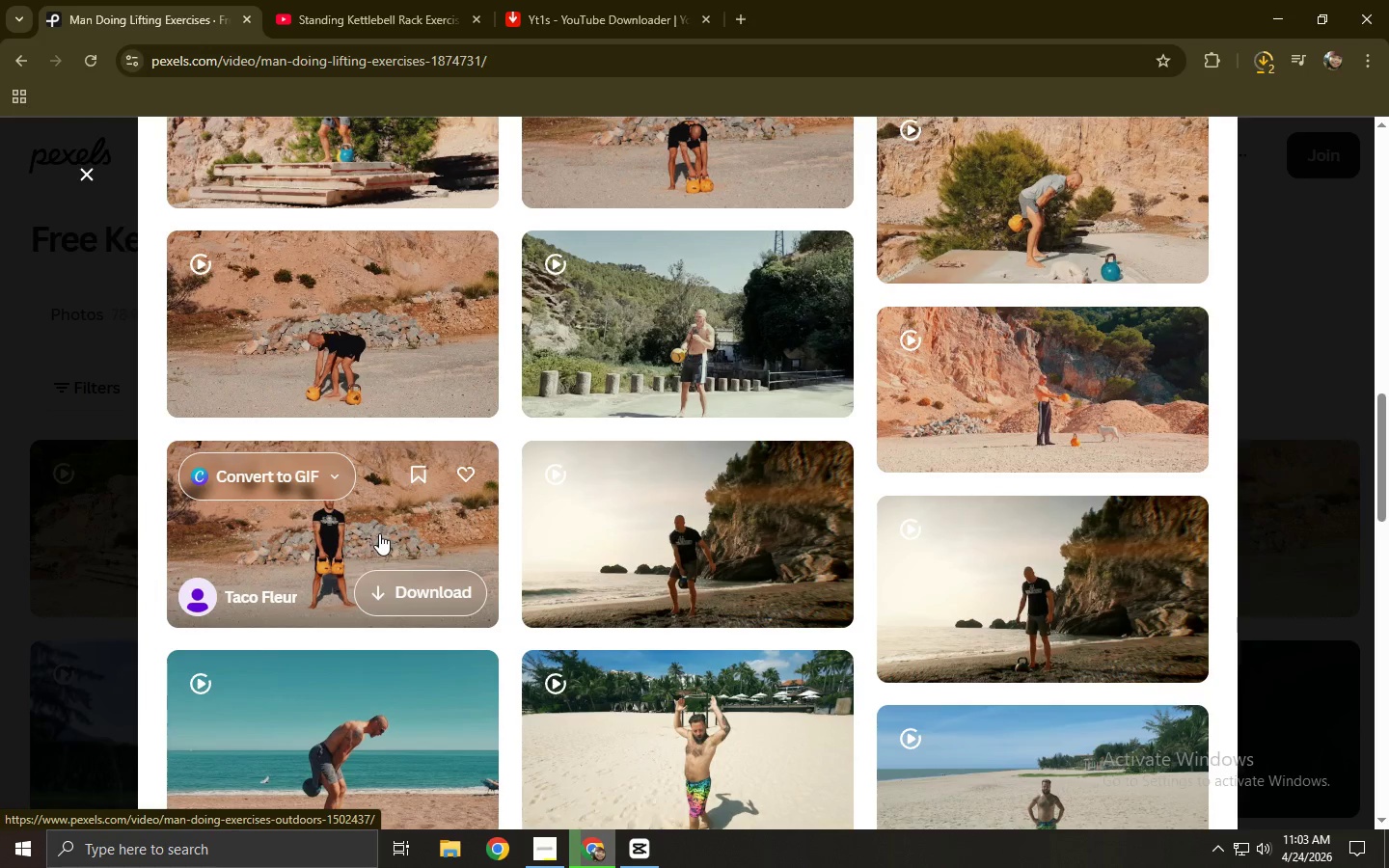 
right_click([372, 530])
 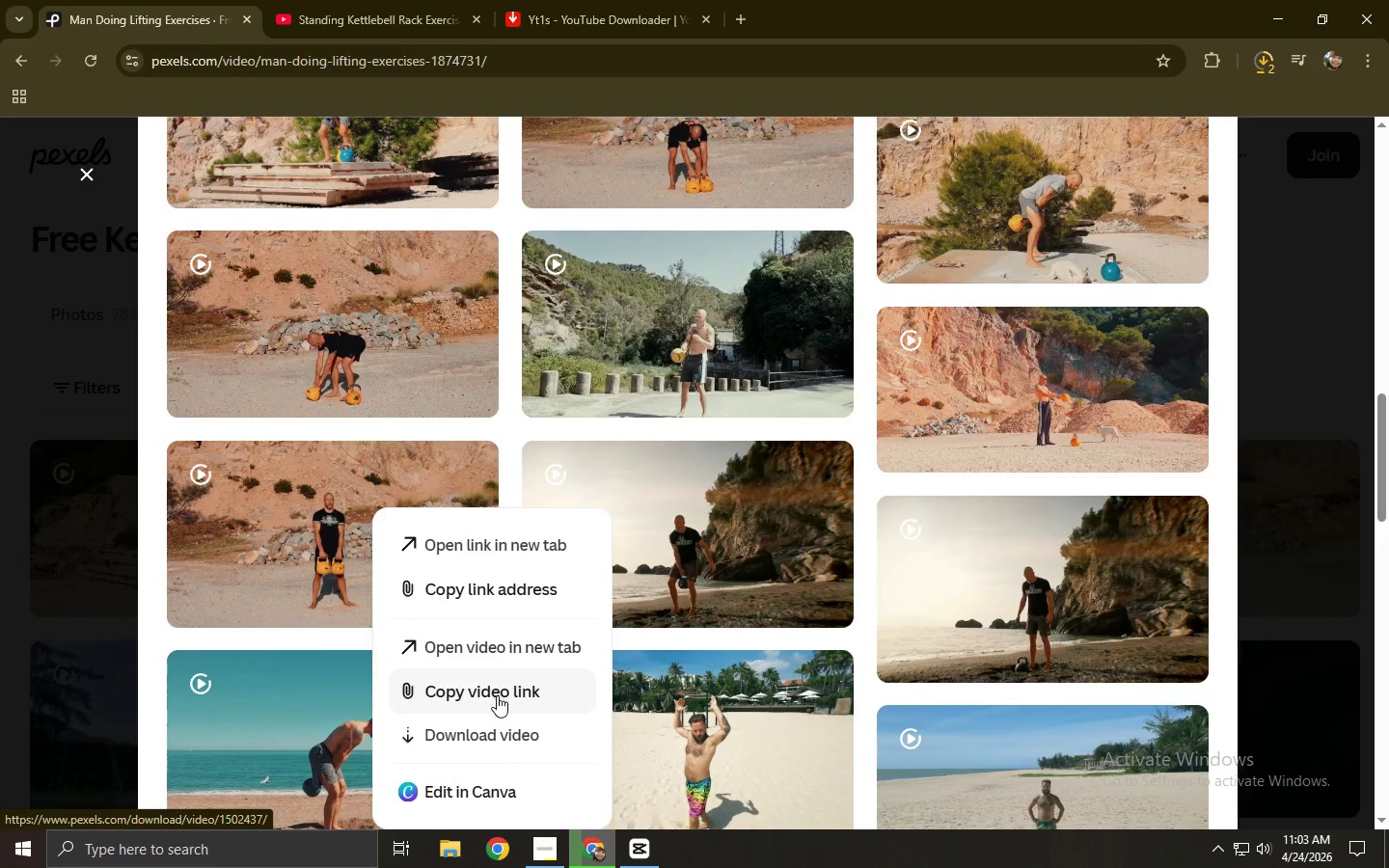 
left_click([497, 723])
 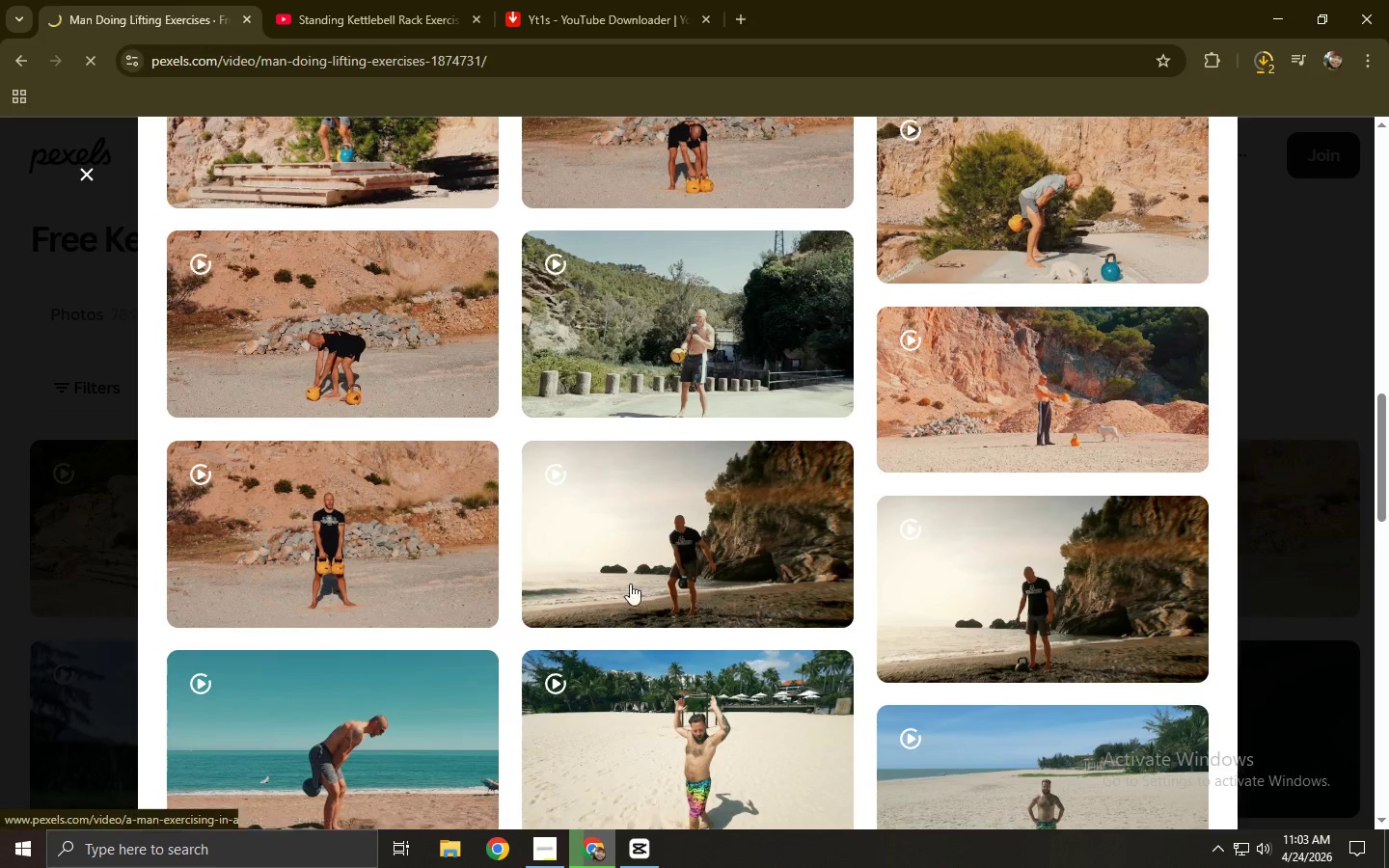 
scroll: coordinate [561, 532], scroll_direction: down, amount: 1.0
 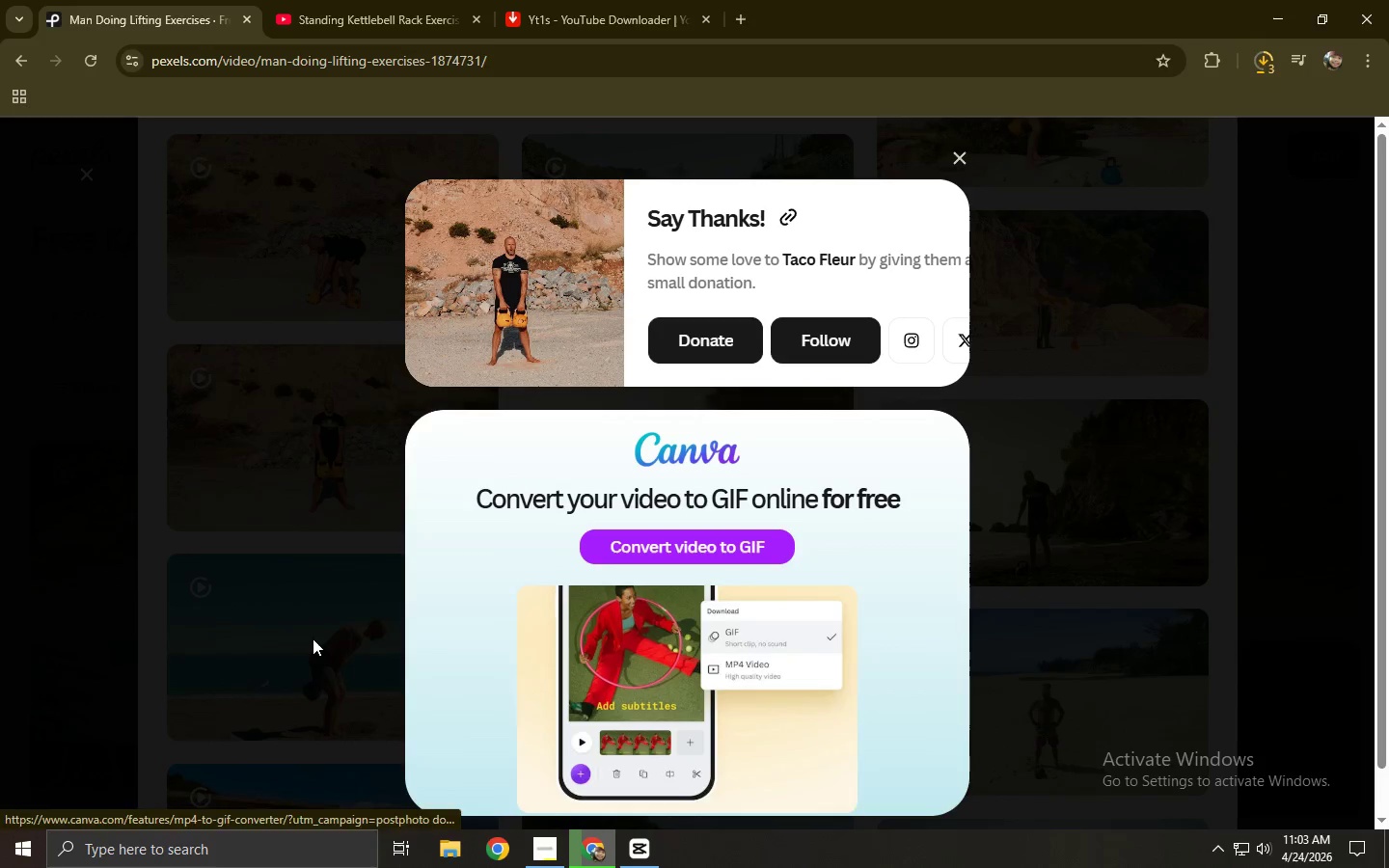 
left_click([313, 638])
 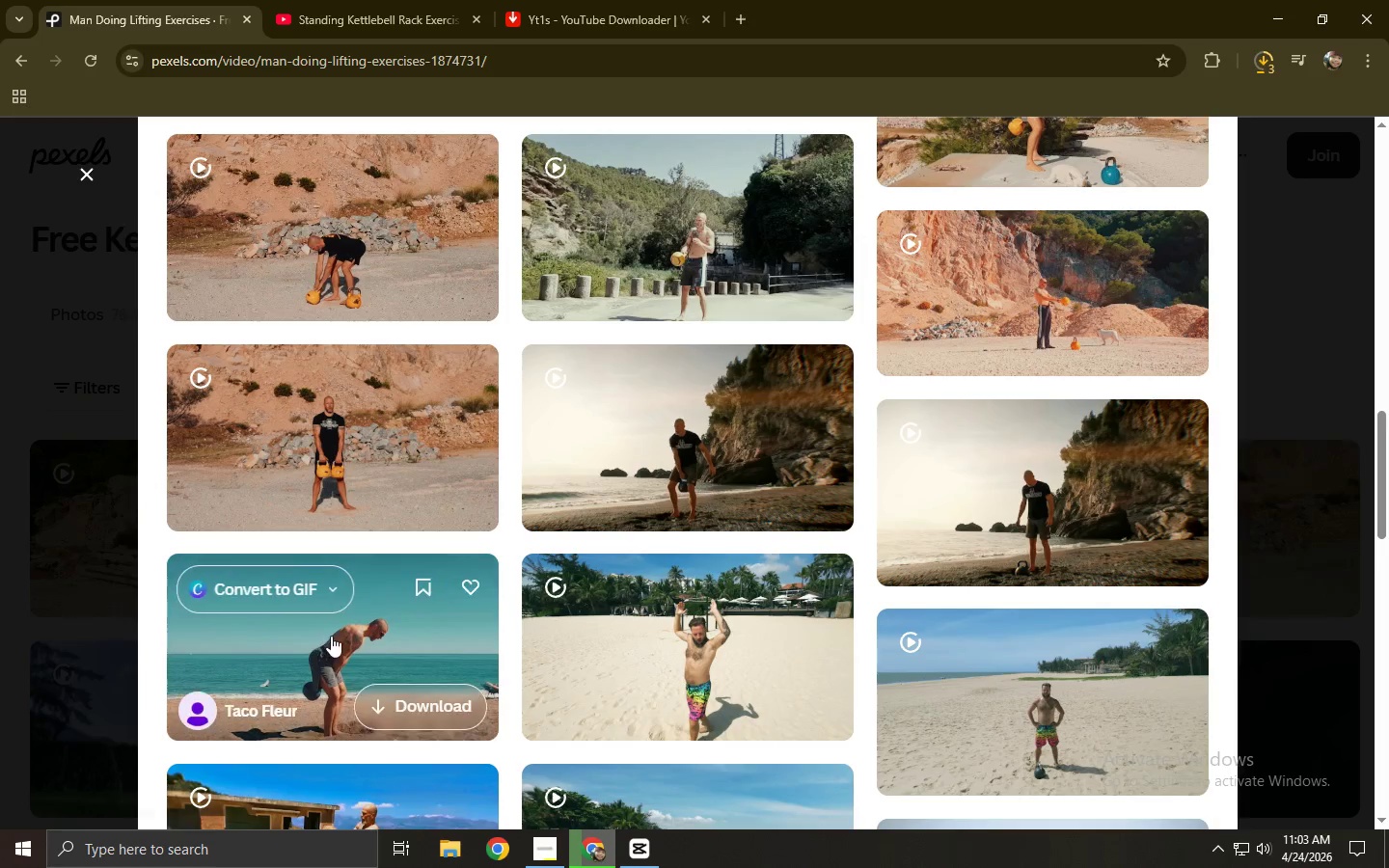 
right_click([332, 635])
 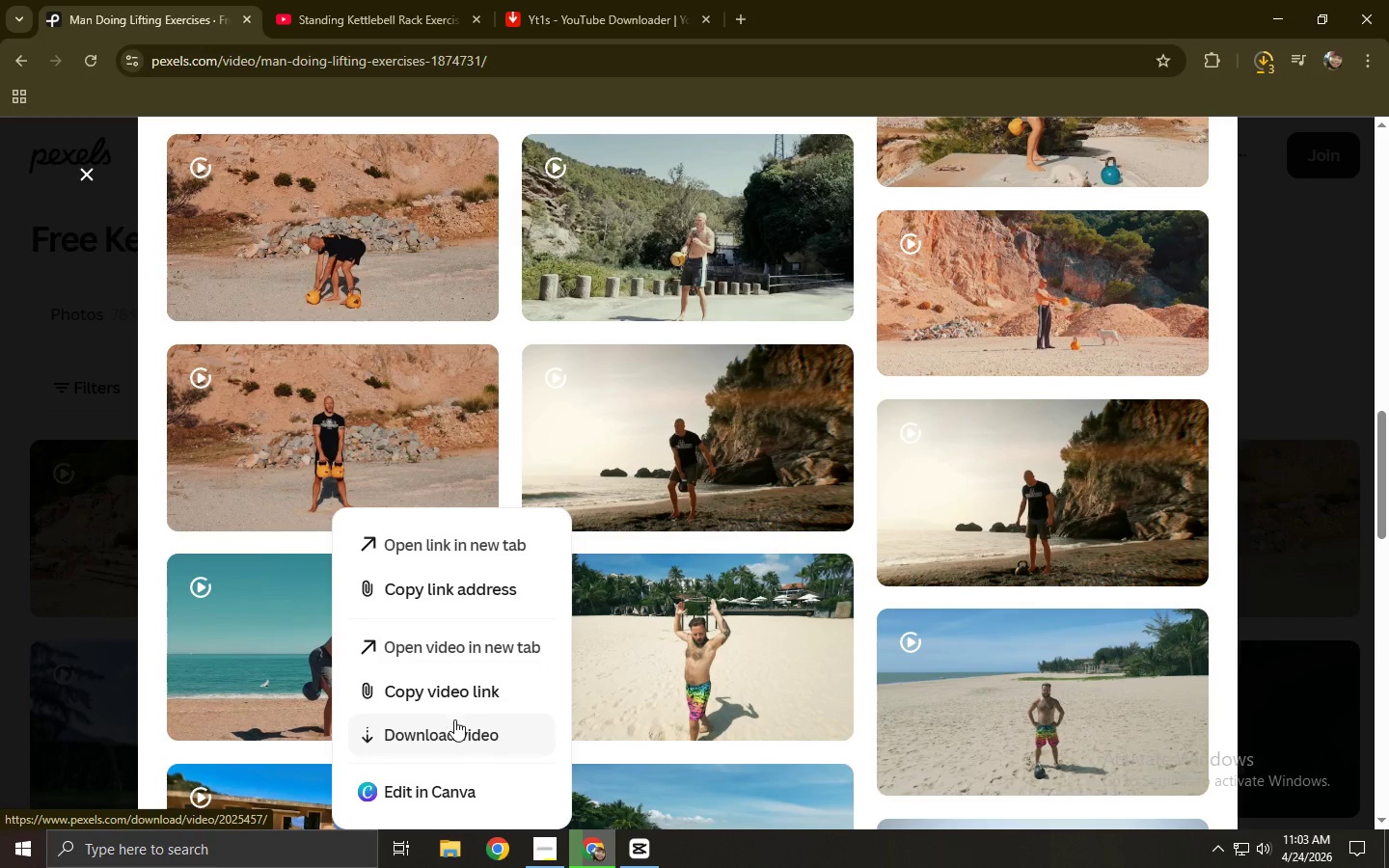 
left_click([454, 723])
 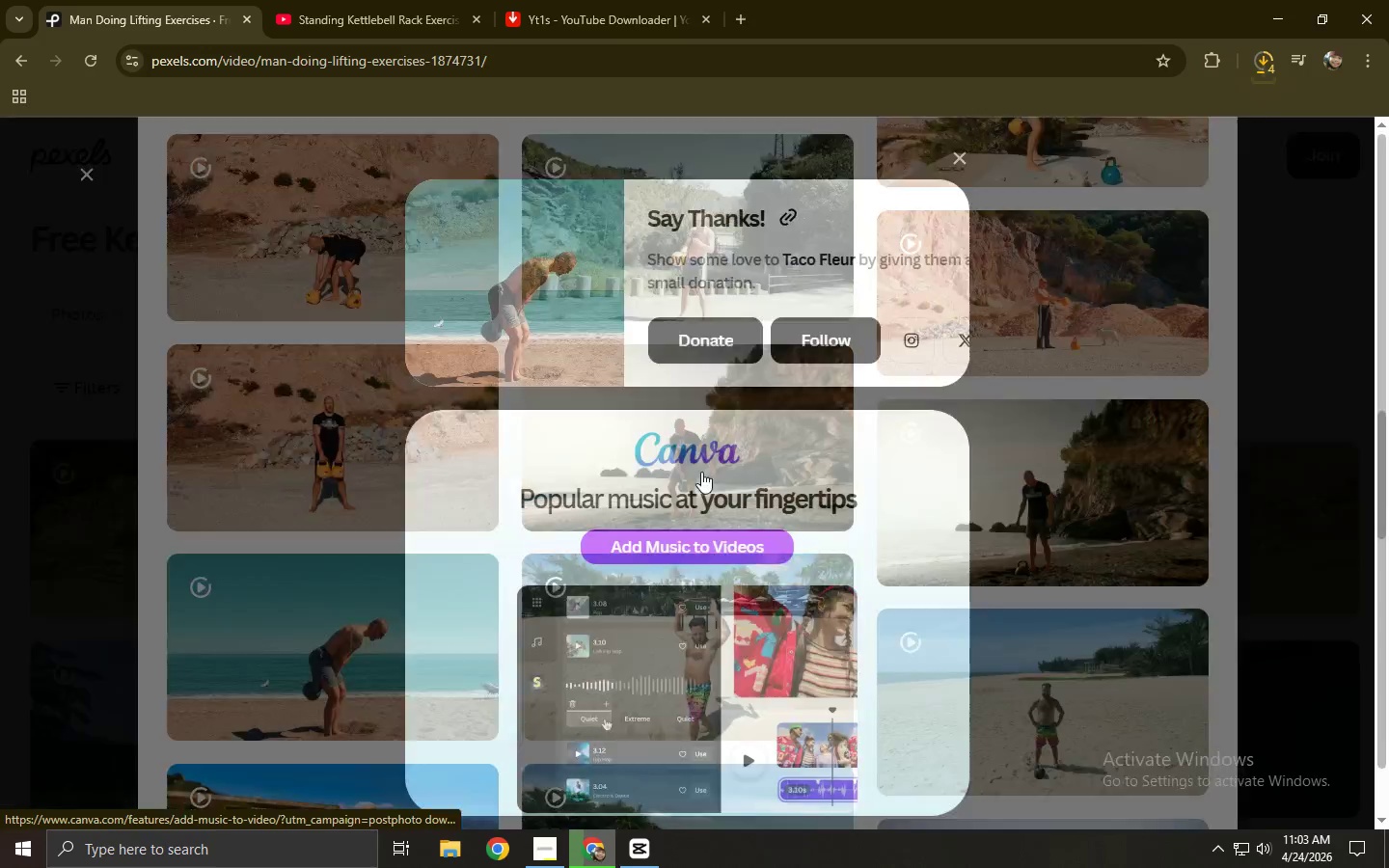 
left_click([248, 502])
 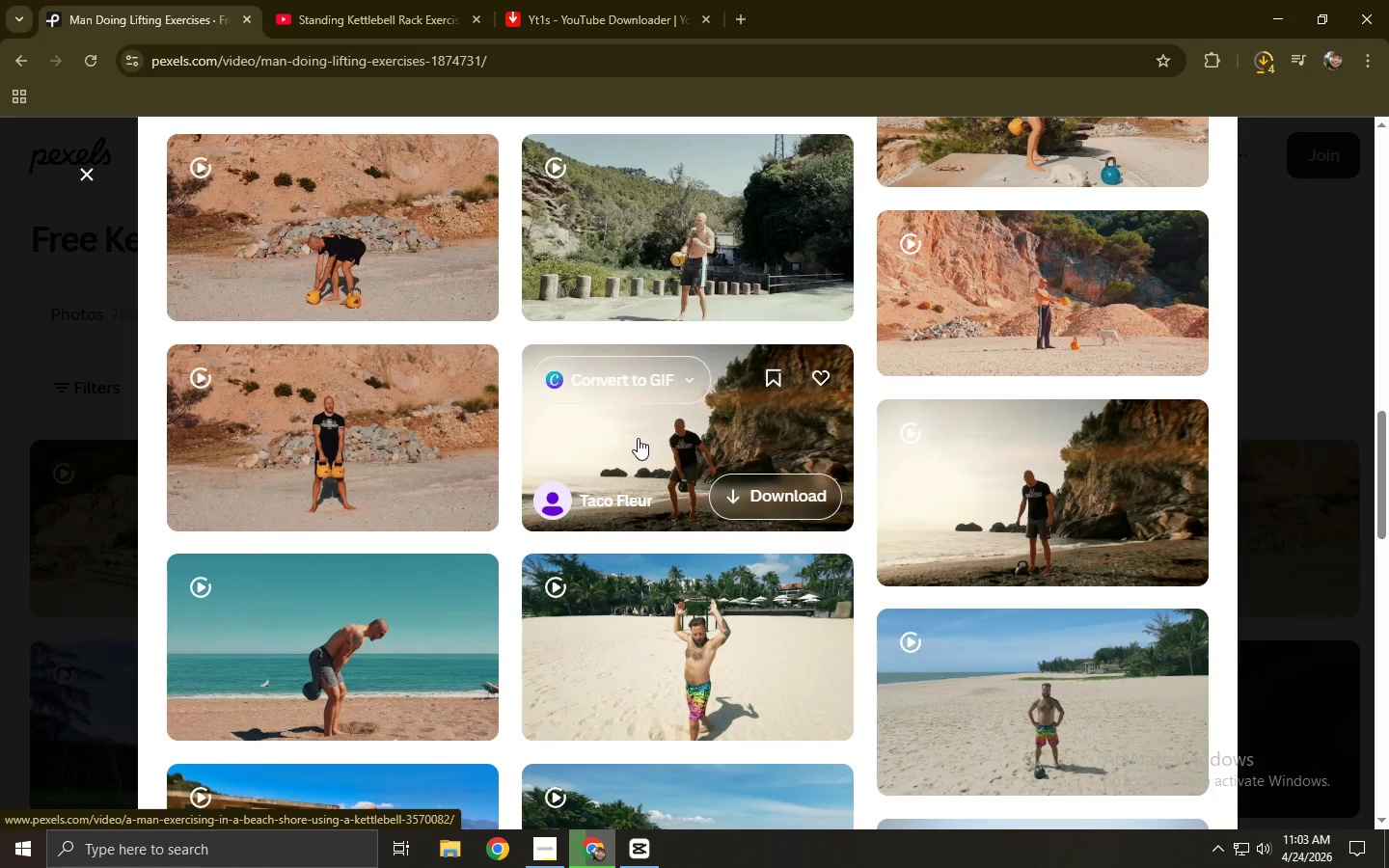 
right_click([638, 438])
 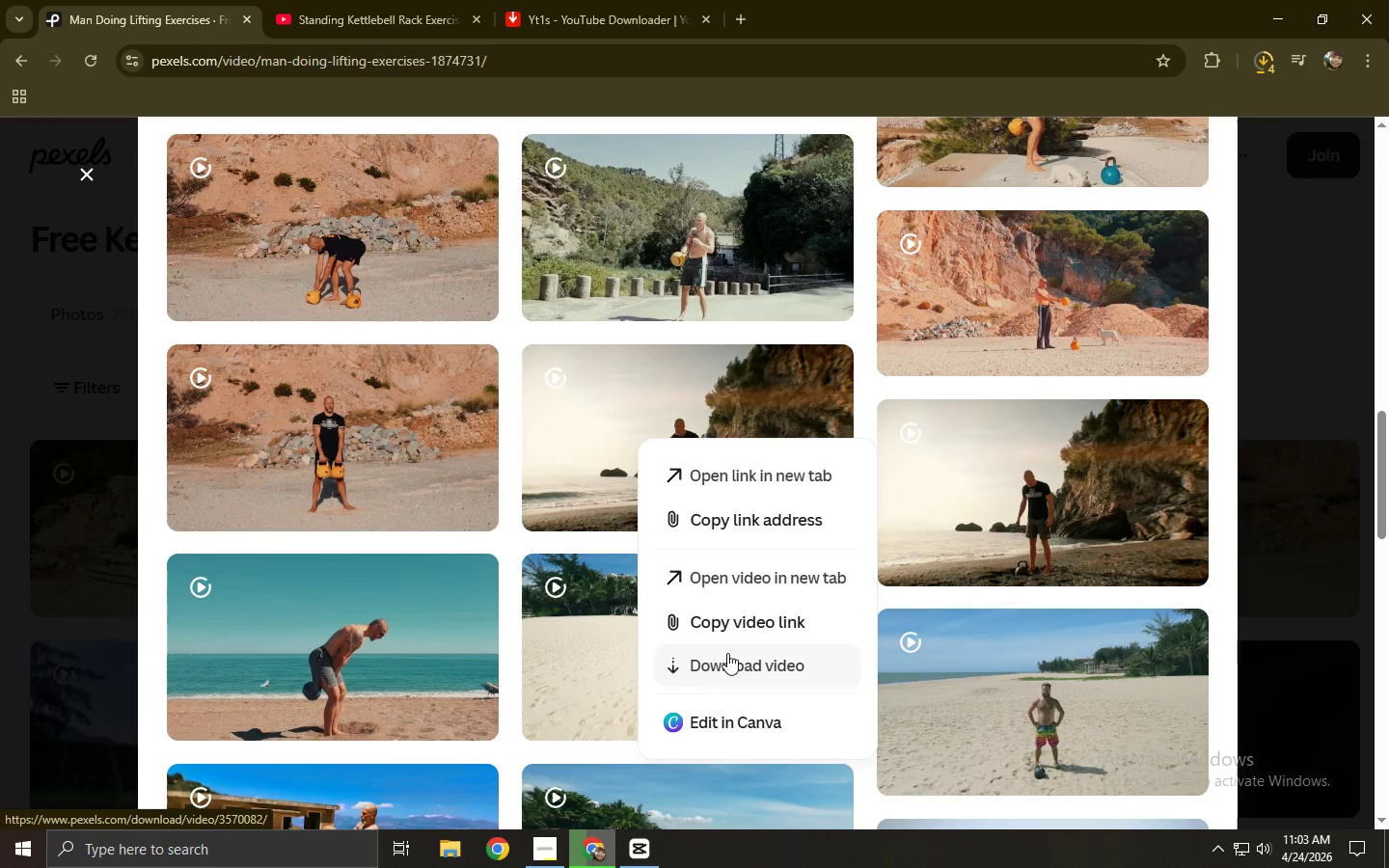 
left_click([728, 657])
 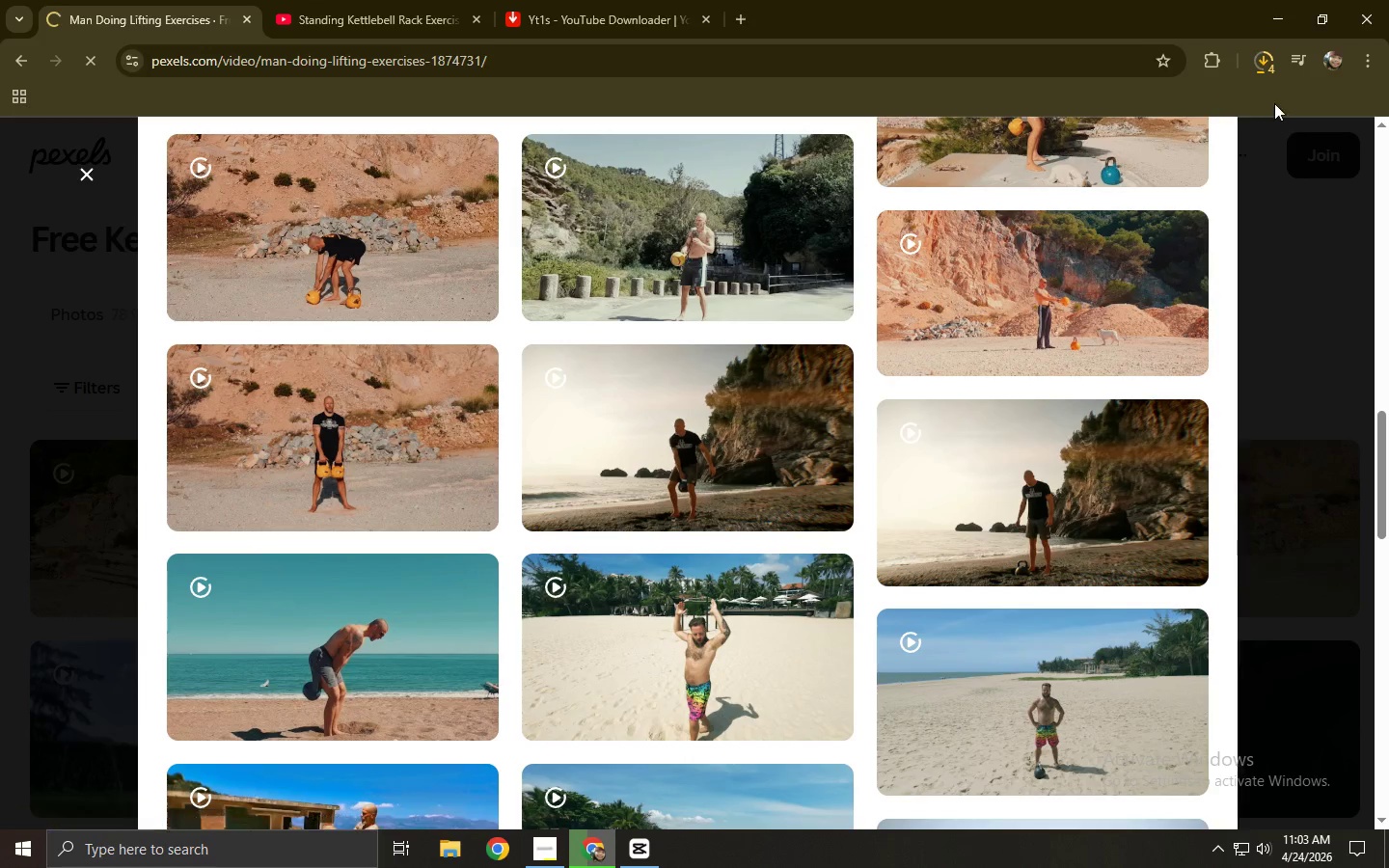 
left_click([1275, 94])
 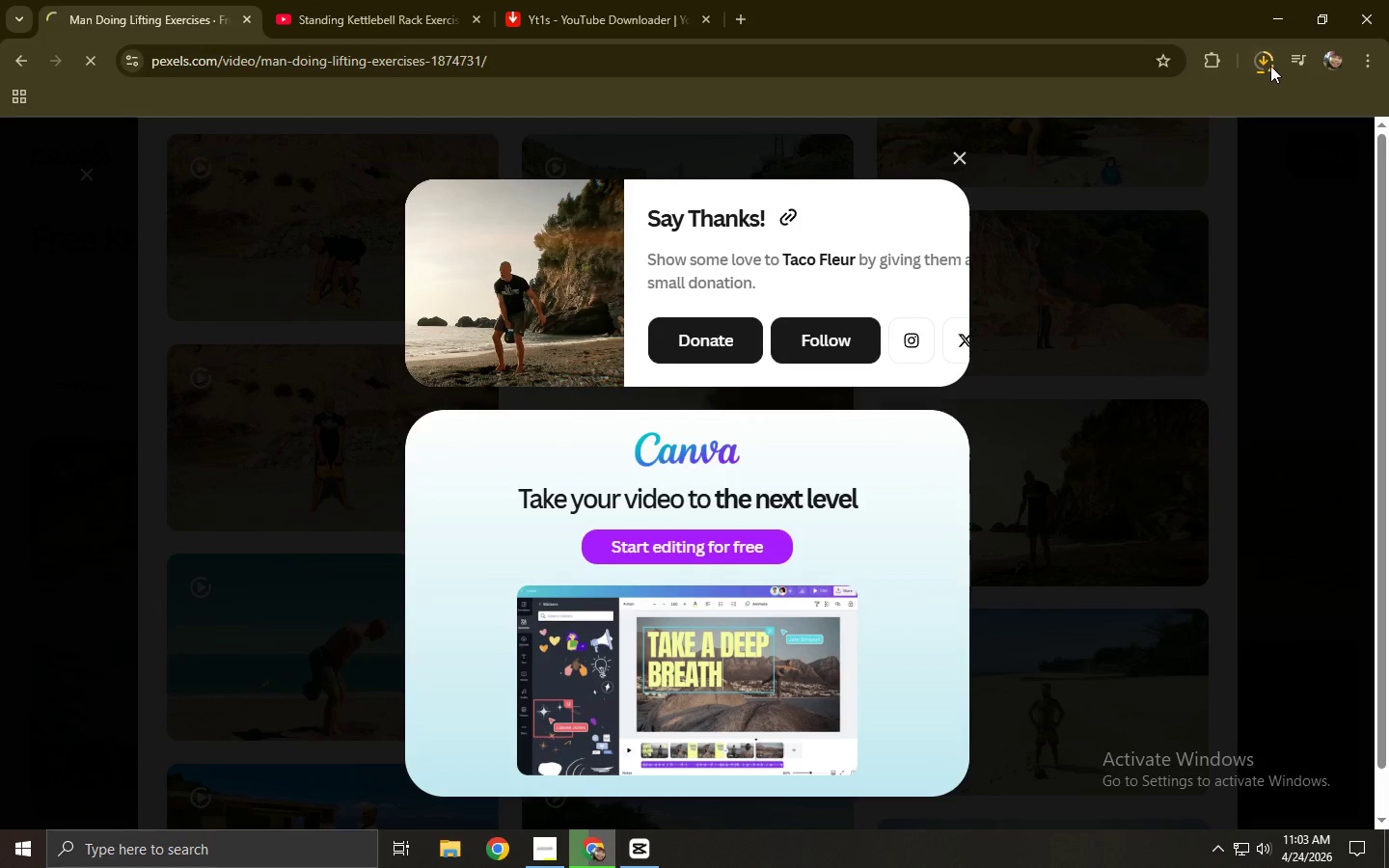 
left_click([1270, 66])
 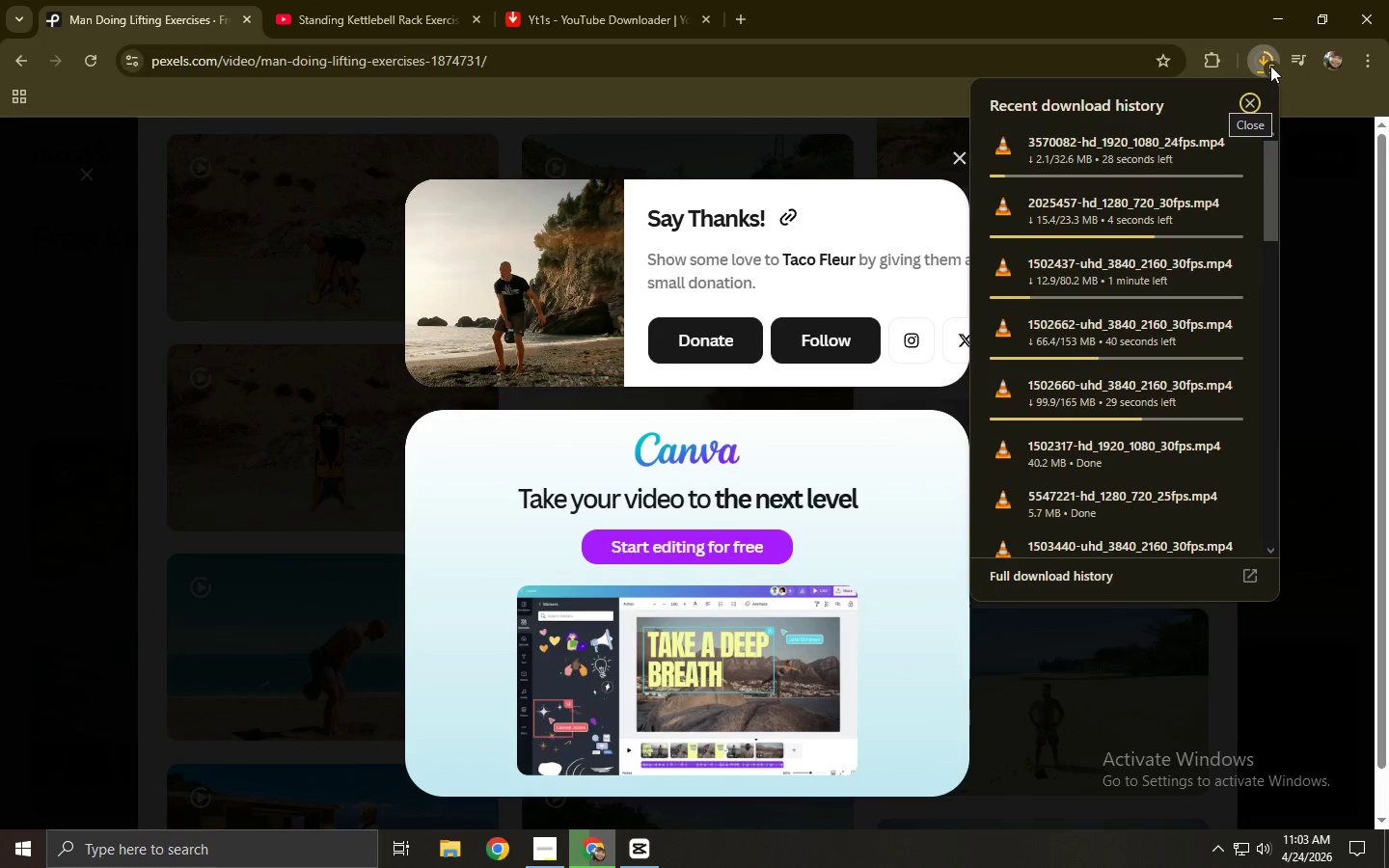 
left_click([1270, 66])
 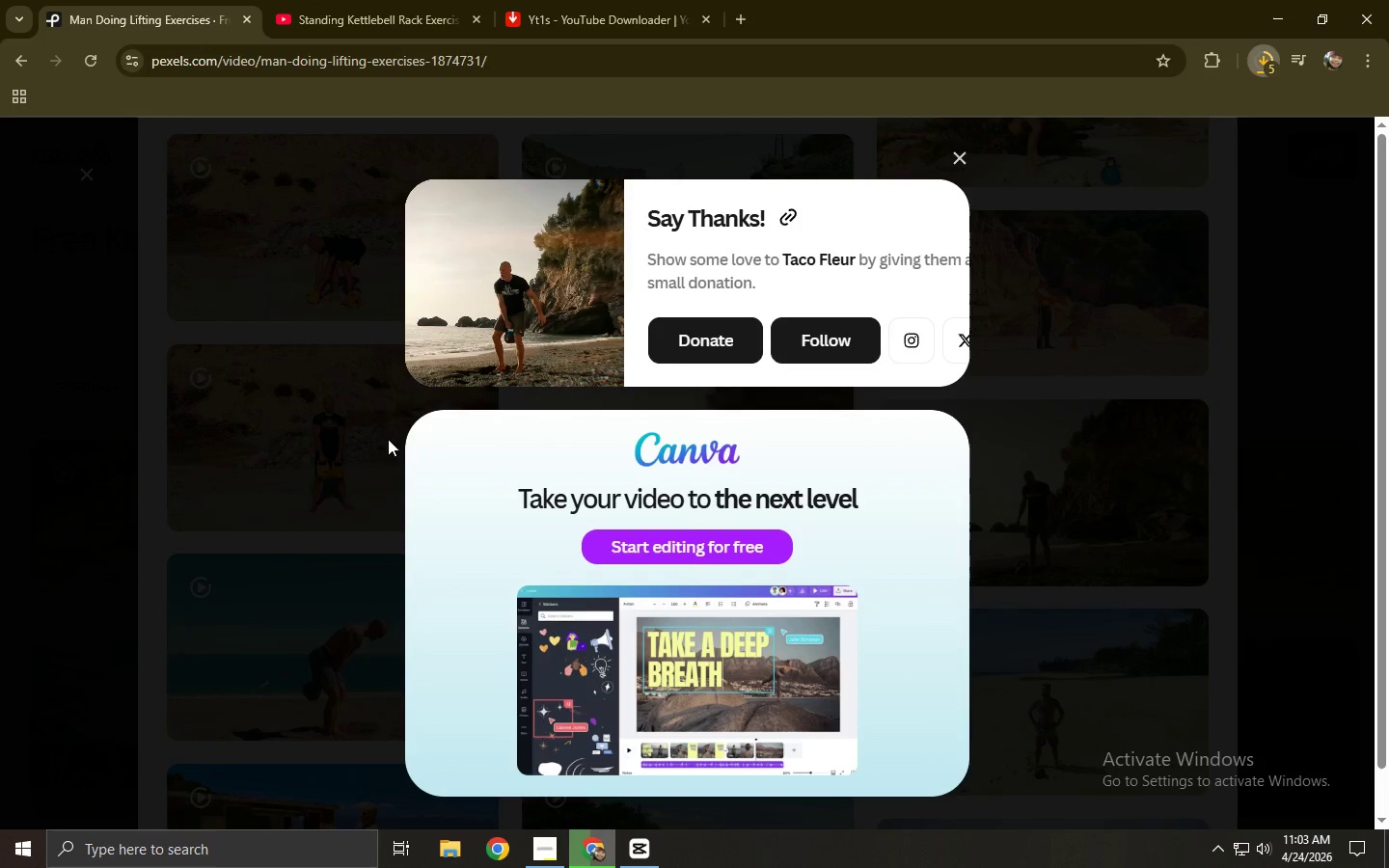 
left_click([255, 491])
 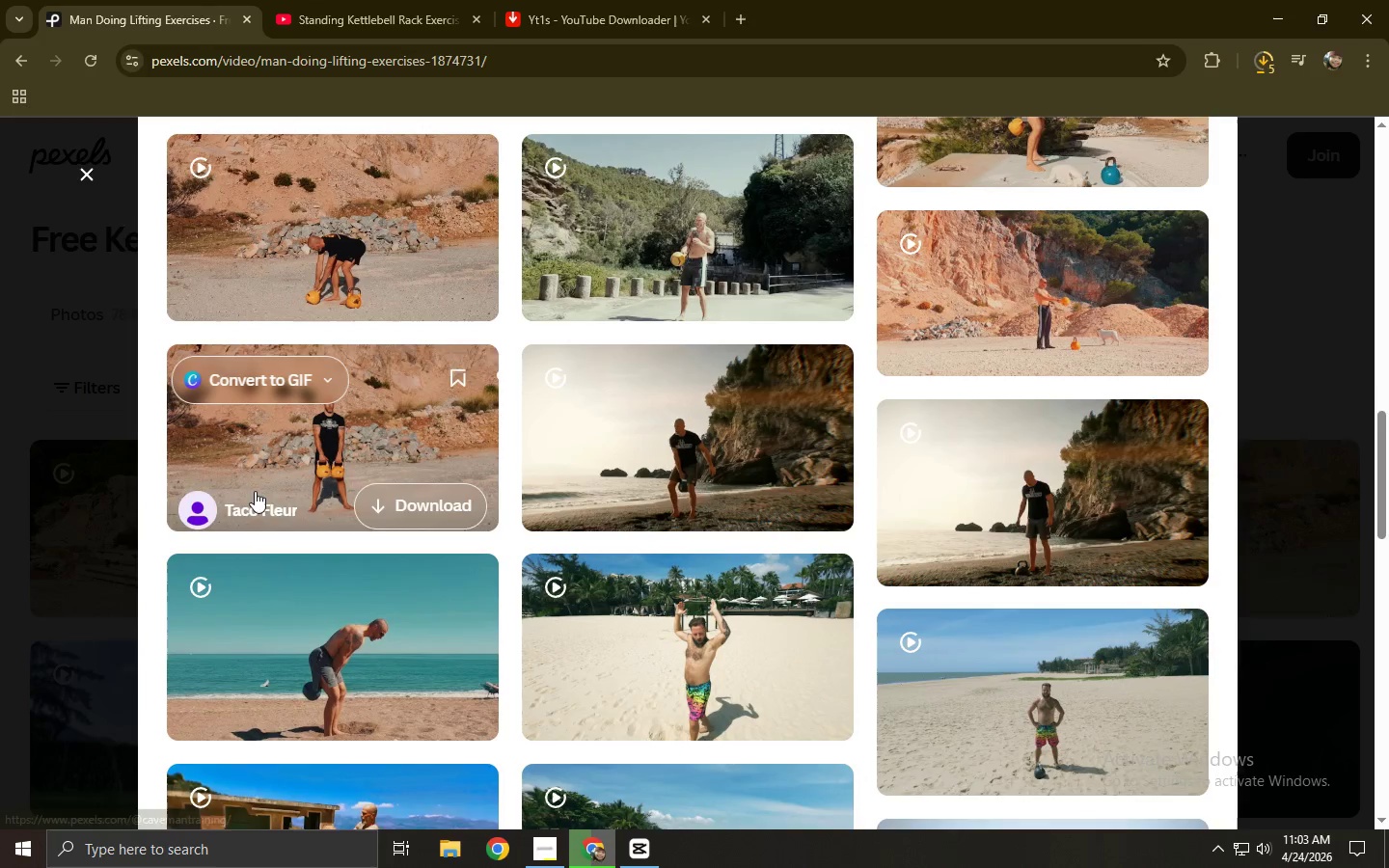 
scroll: coordinate [261, 493], scroll_direction: down, amount: 5.0
 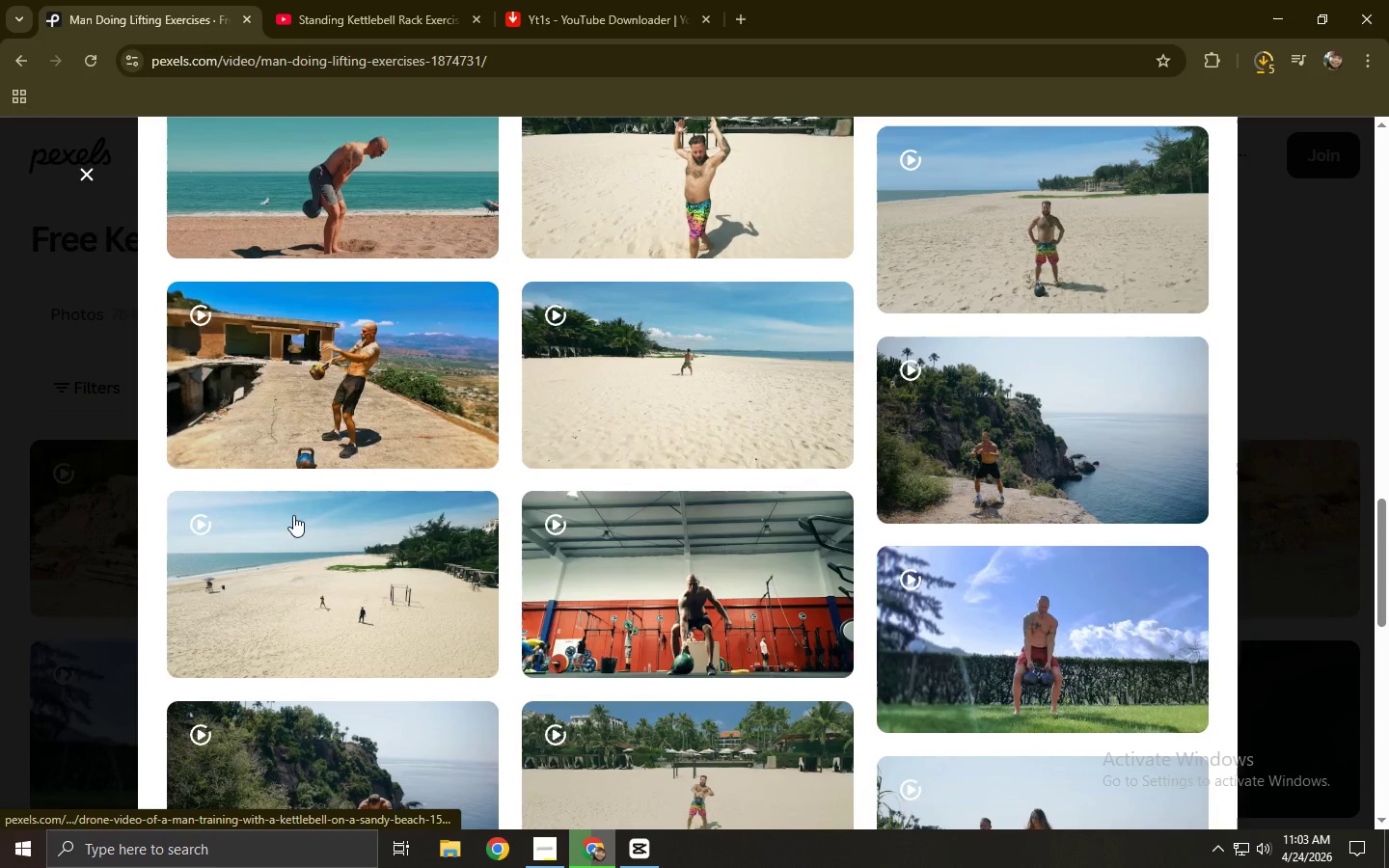 
mouse_move([314, 507])
 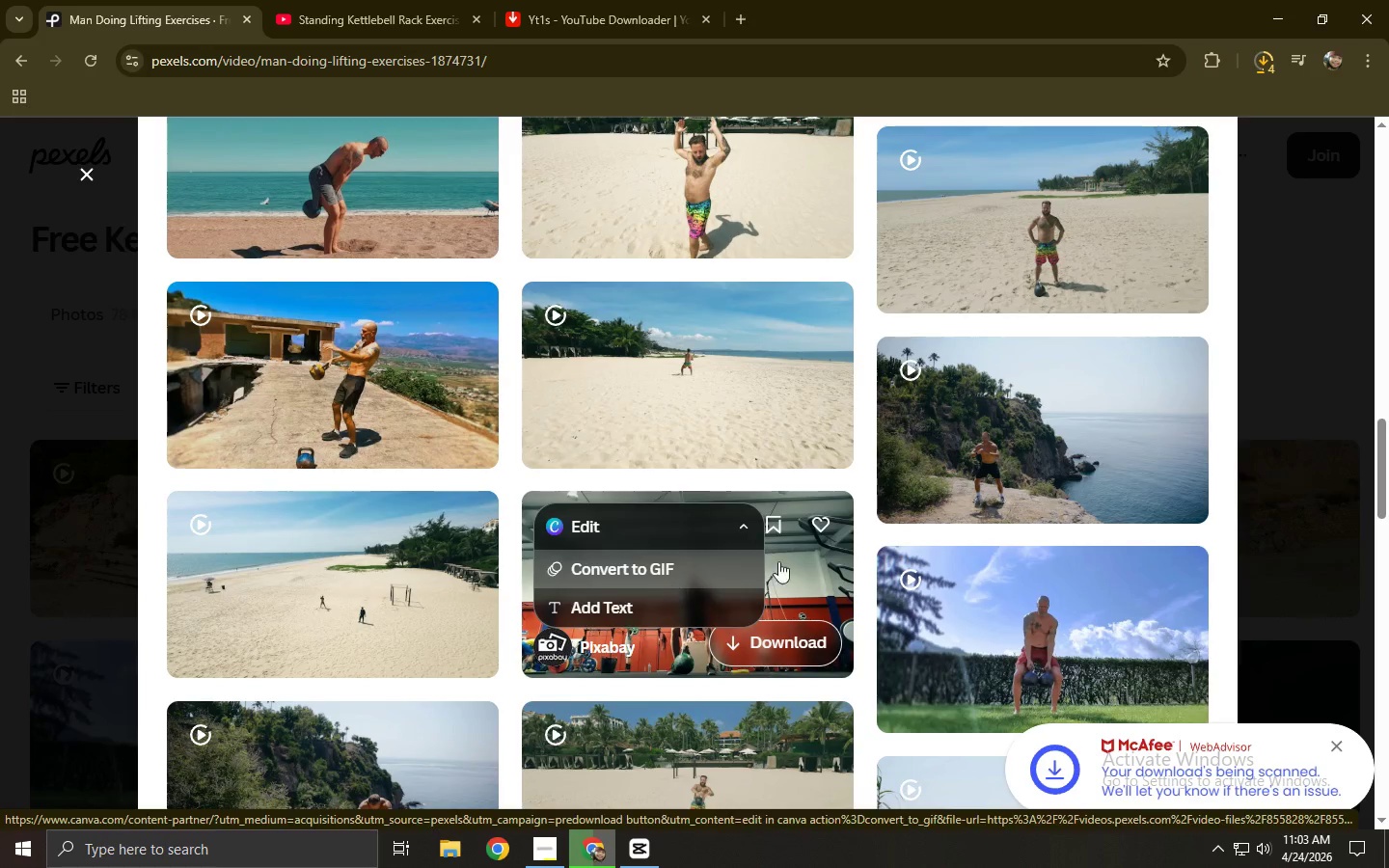 
right_click([716, 569])
 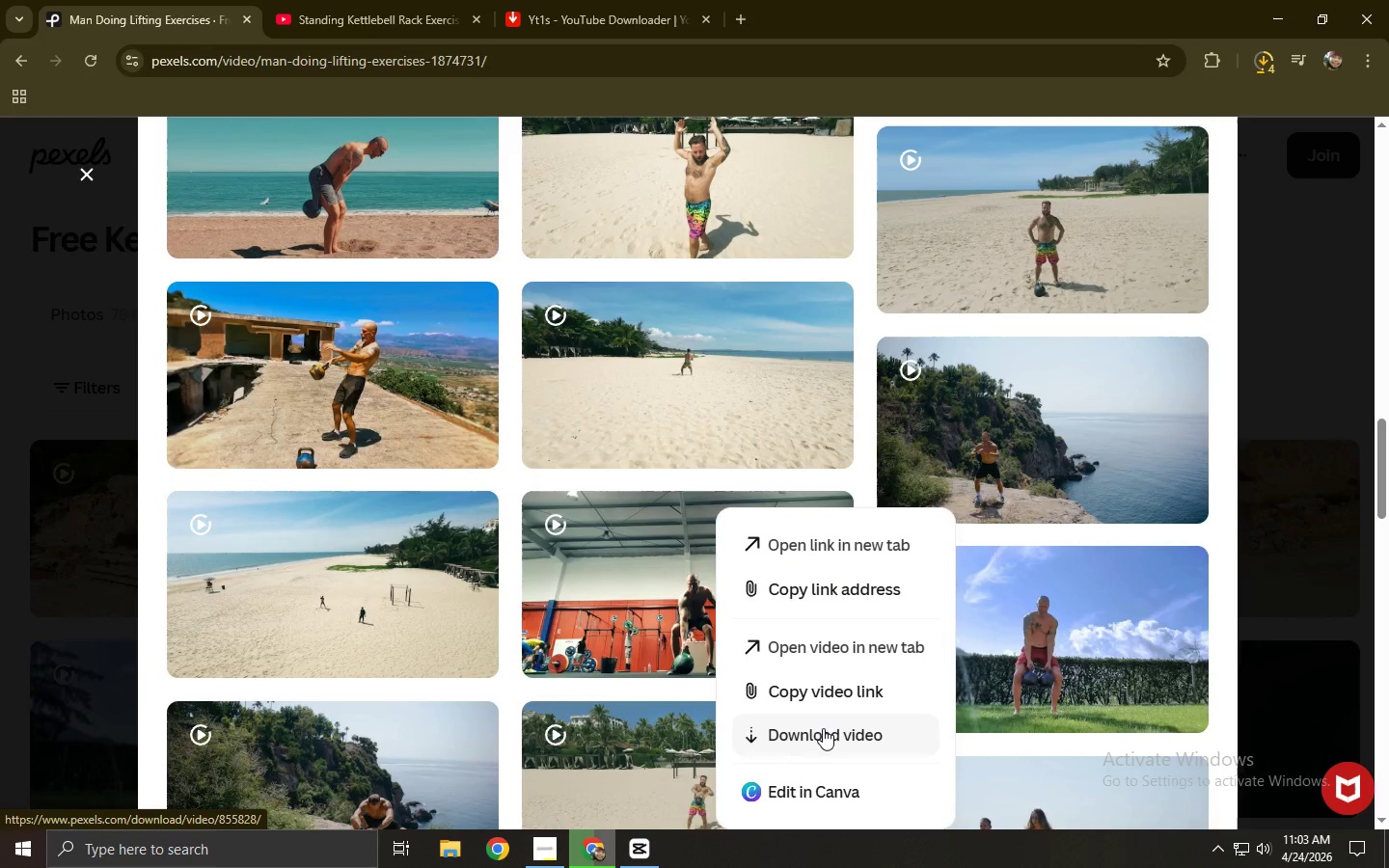 
left_click([824, 730])
 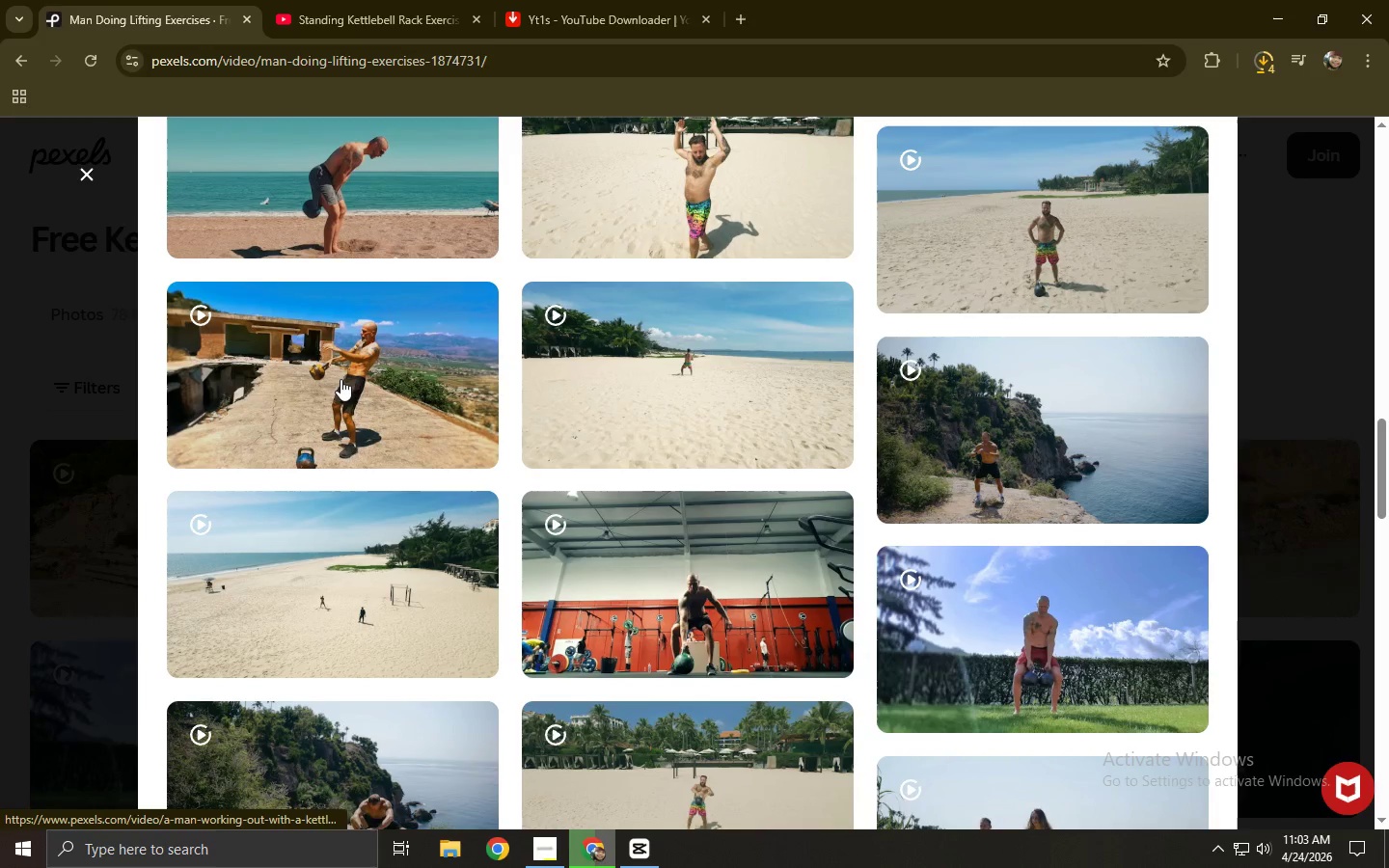 
right_click([343, 360])
 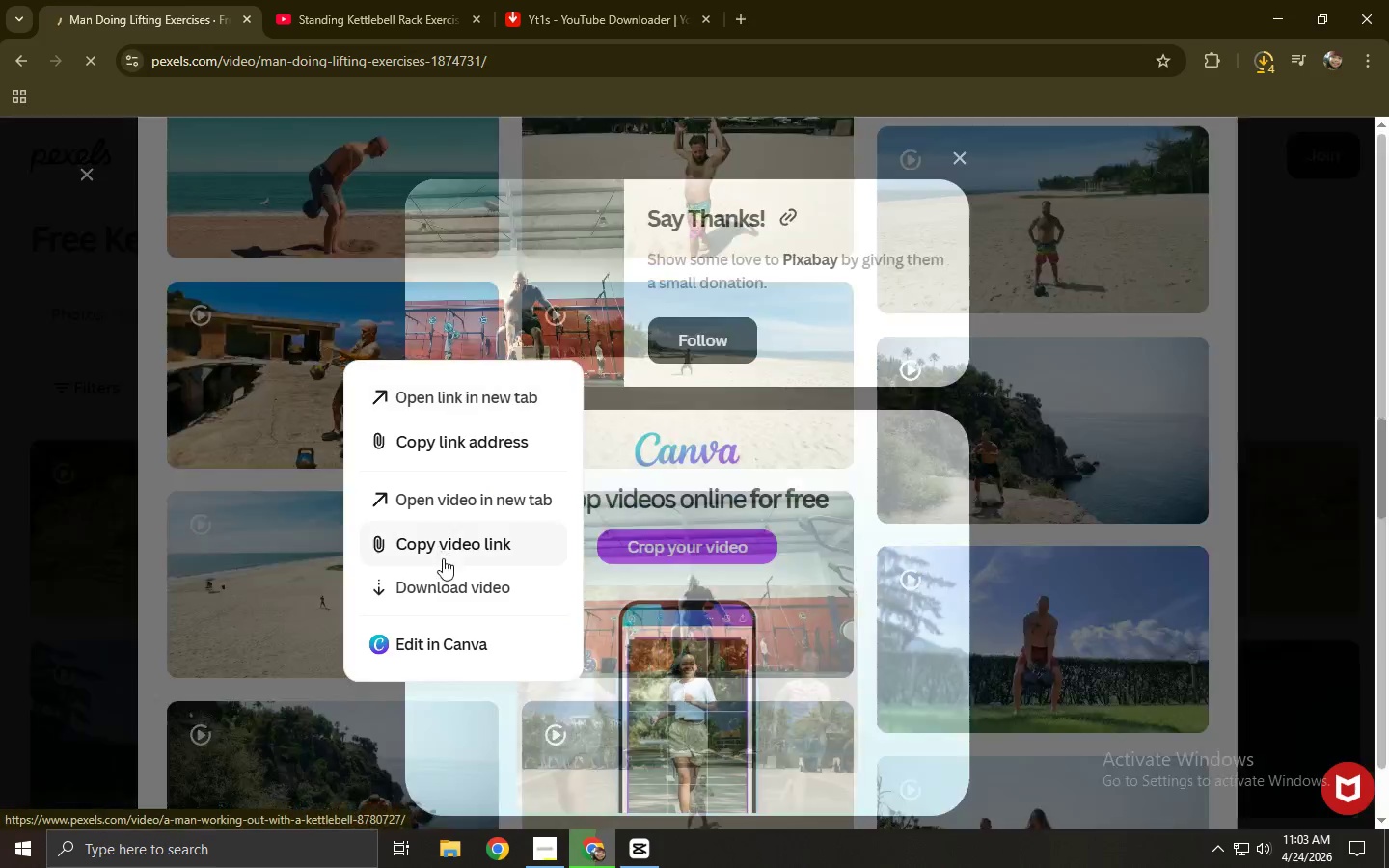 
left_click([449, 578])
 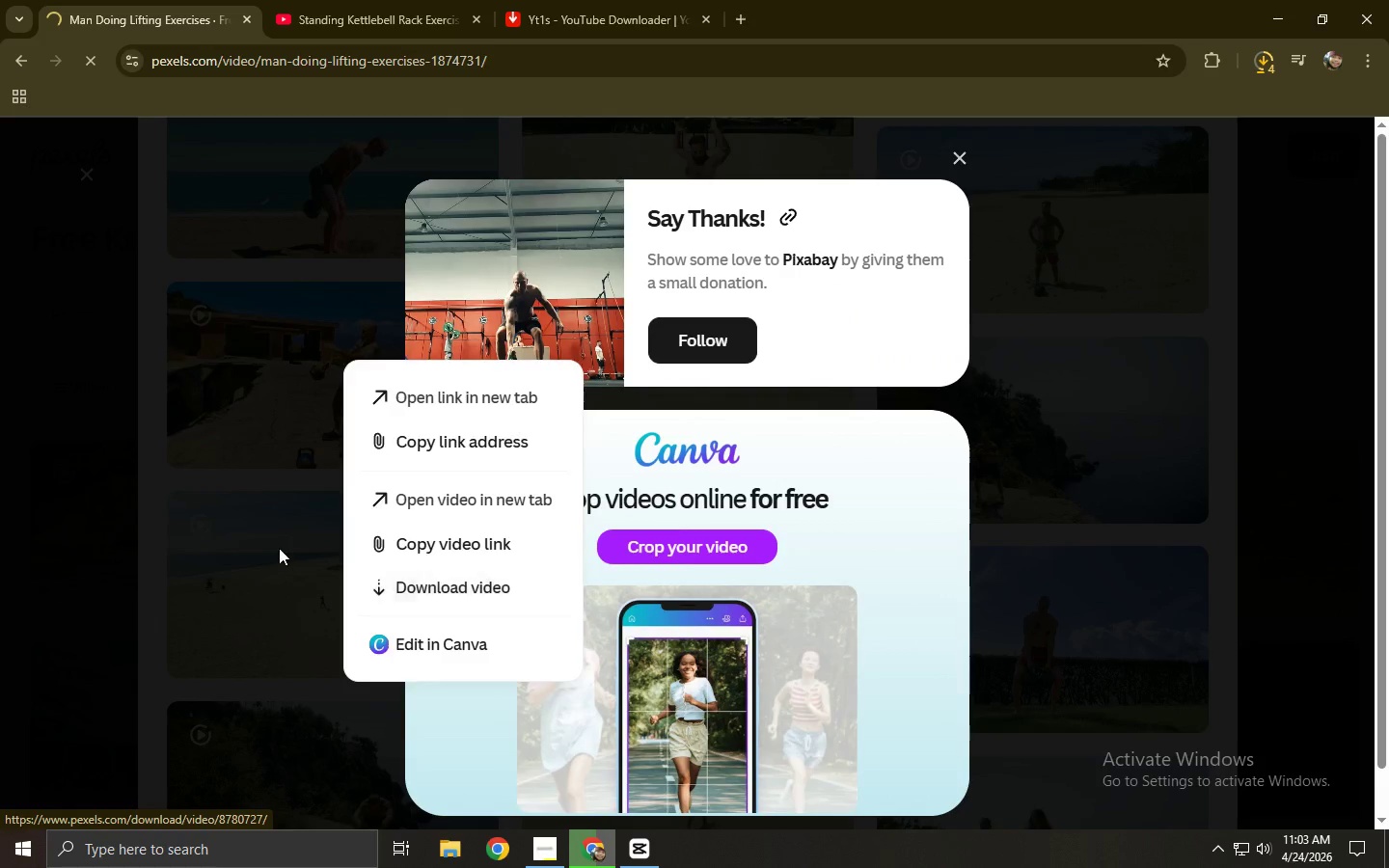 
left_click([279, 548])
 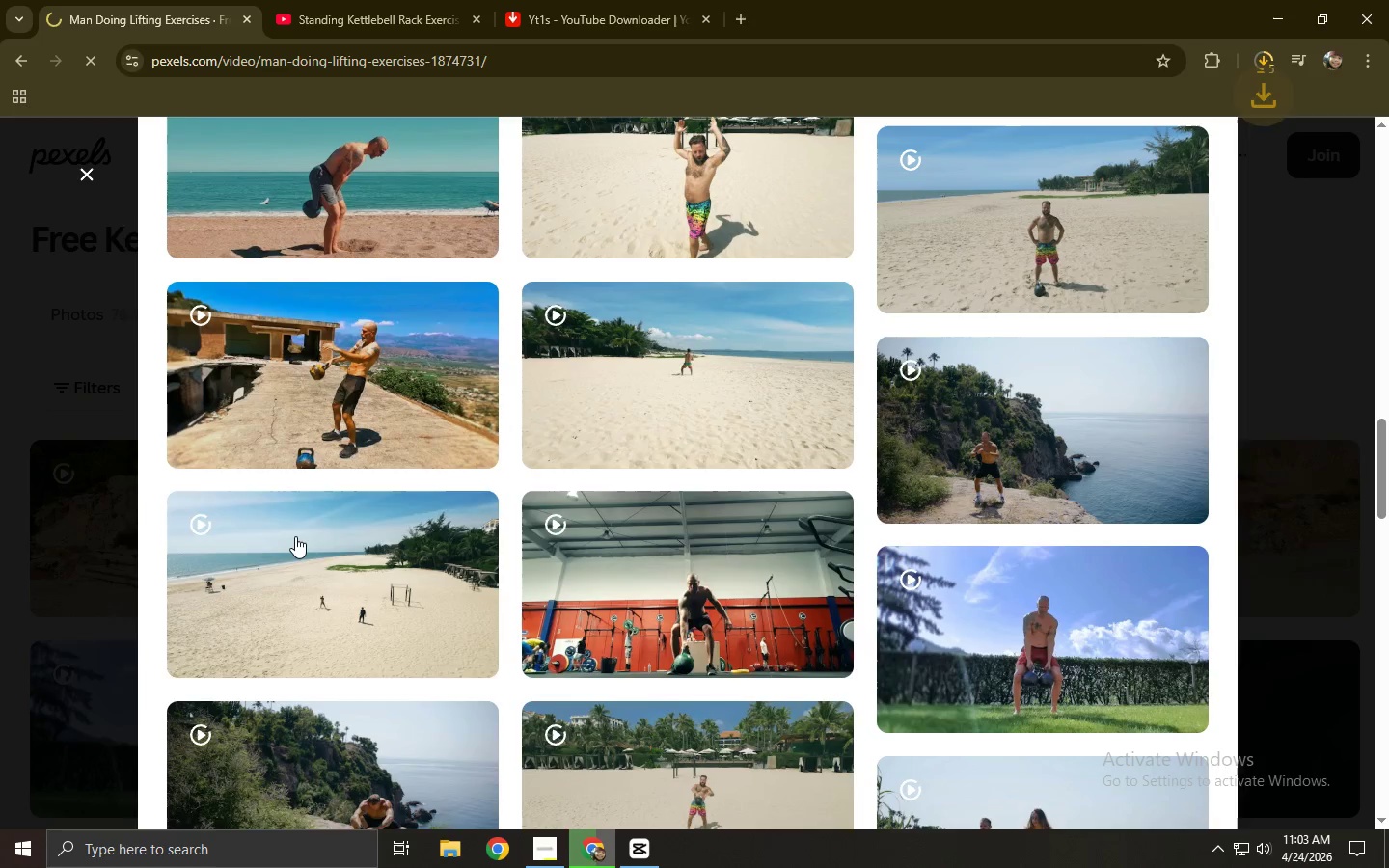 
scroll: coordinate [295, 536], scroll_direction: down, amount: 3.0
 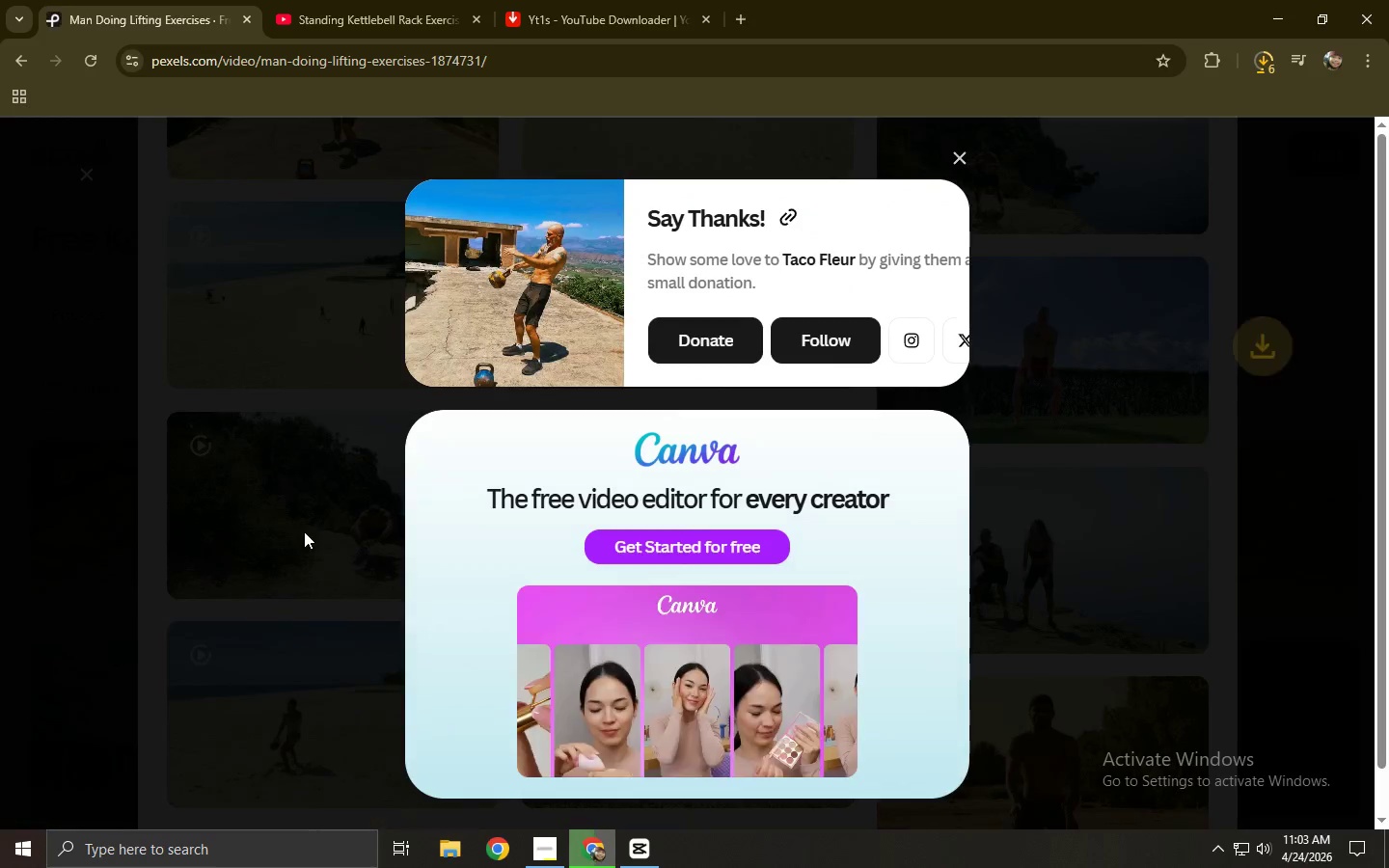 
left_click([304, 530])
 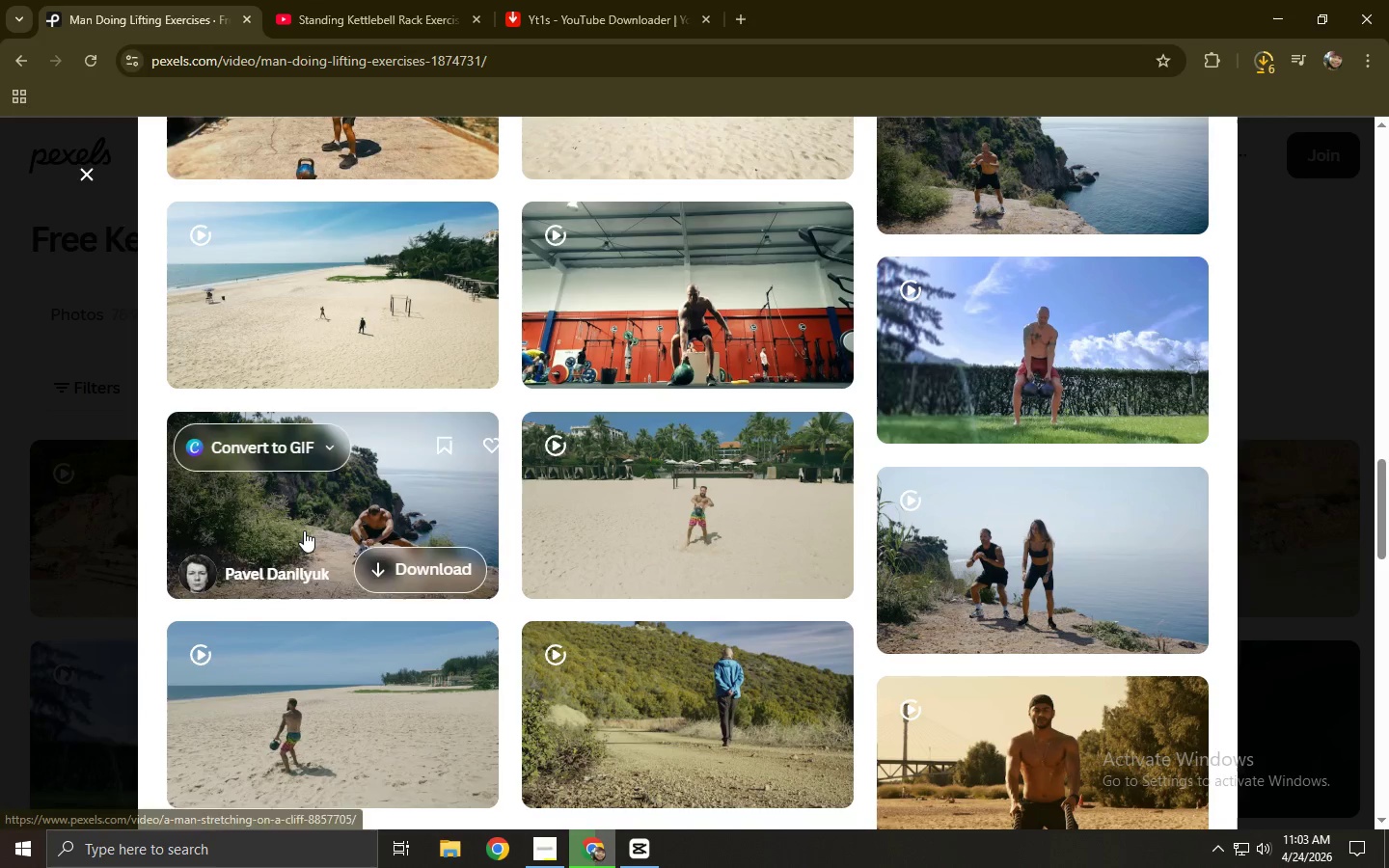 
scroll: coordinate [304, 530], scroll_direction: down, amount: 2.0
 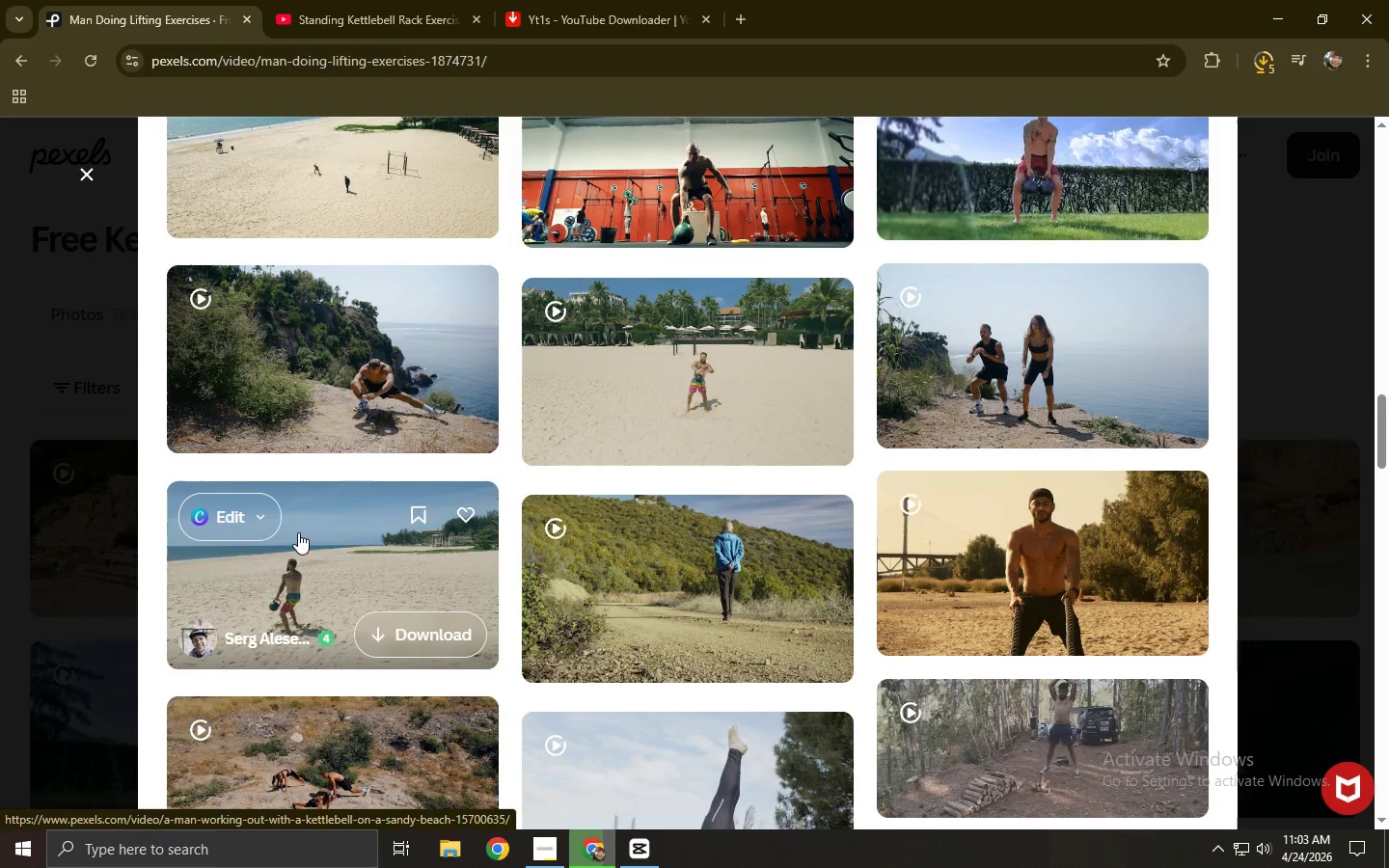 
wait(12.52)
 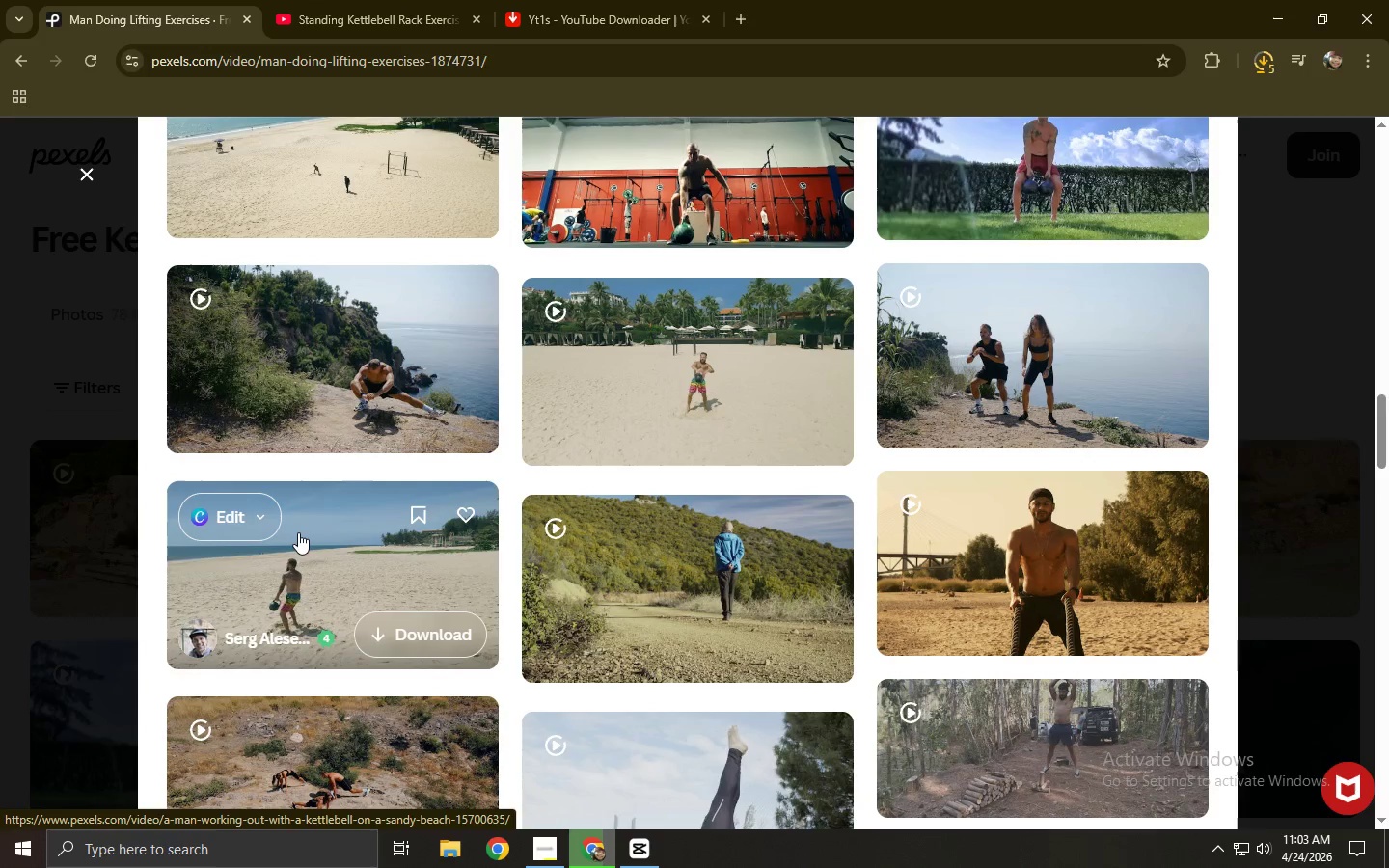 
left_click([335, 563])
 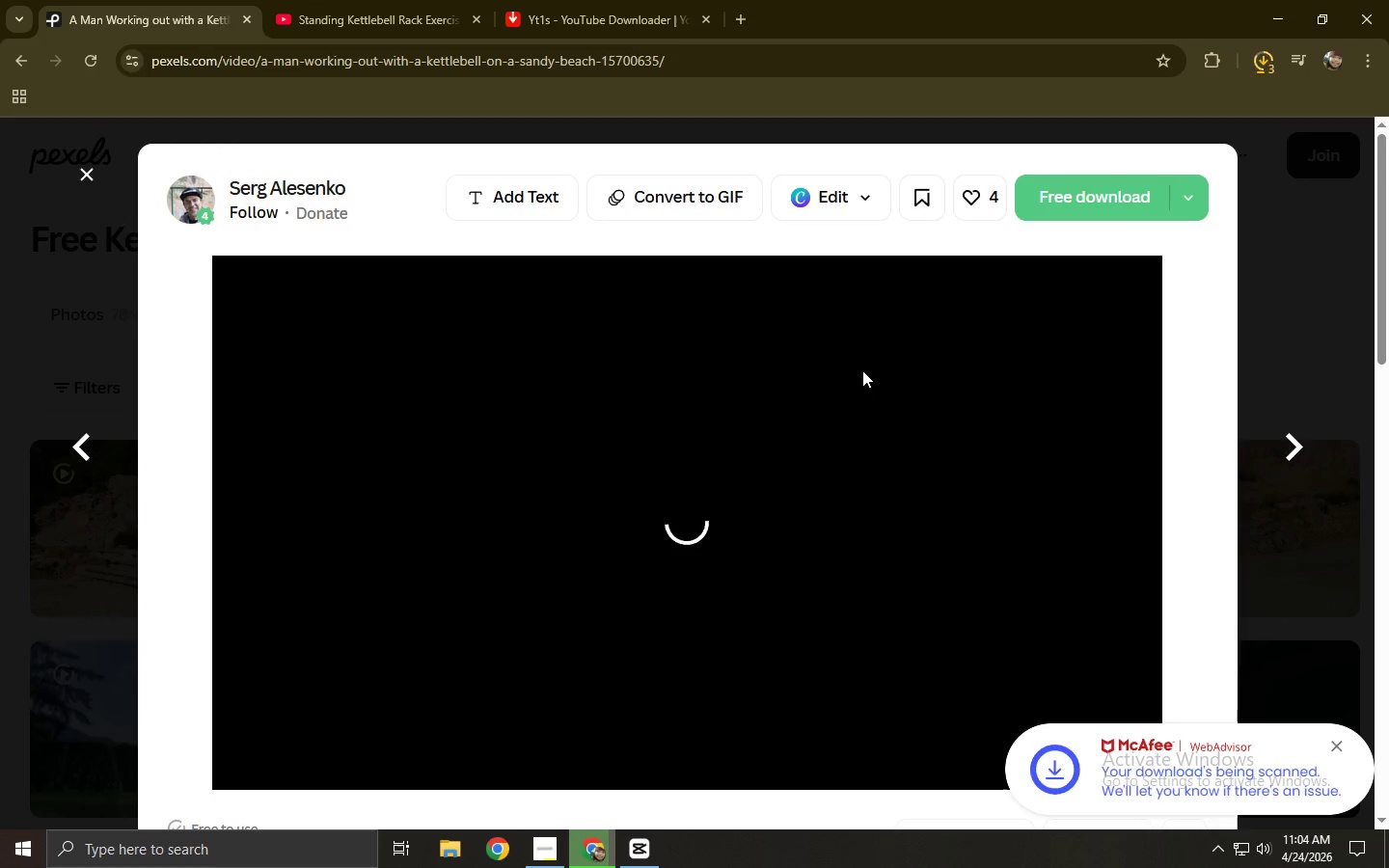 
wait(8.22)
 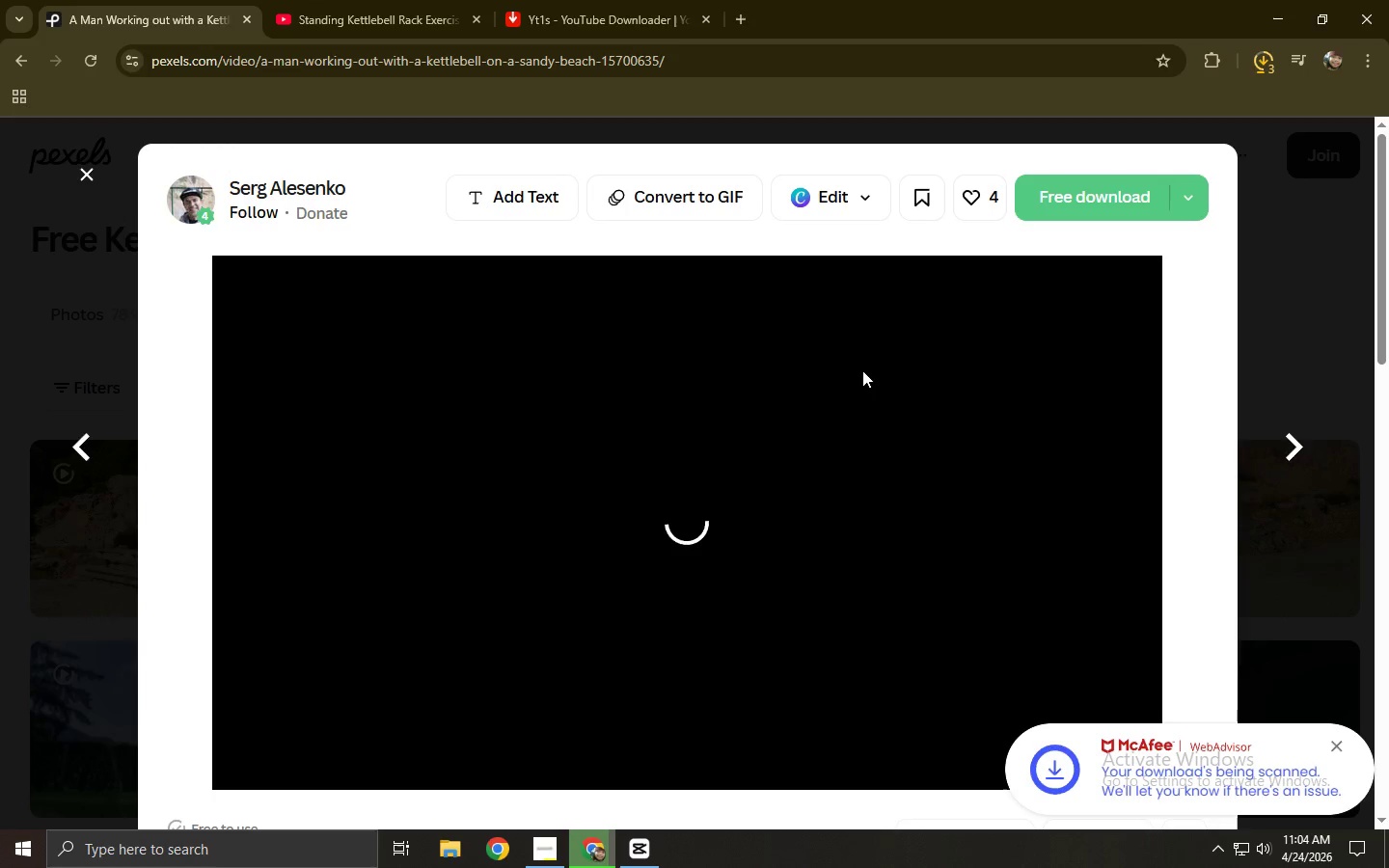 
left_click([701, 521])
 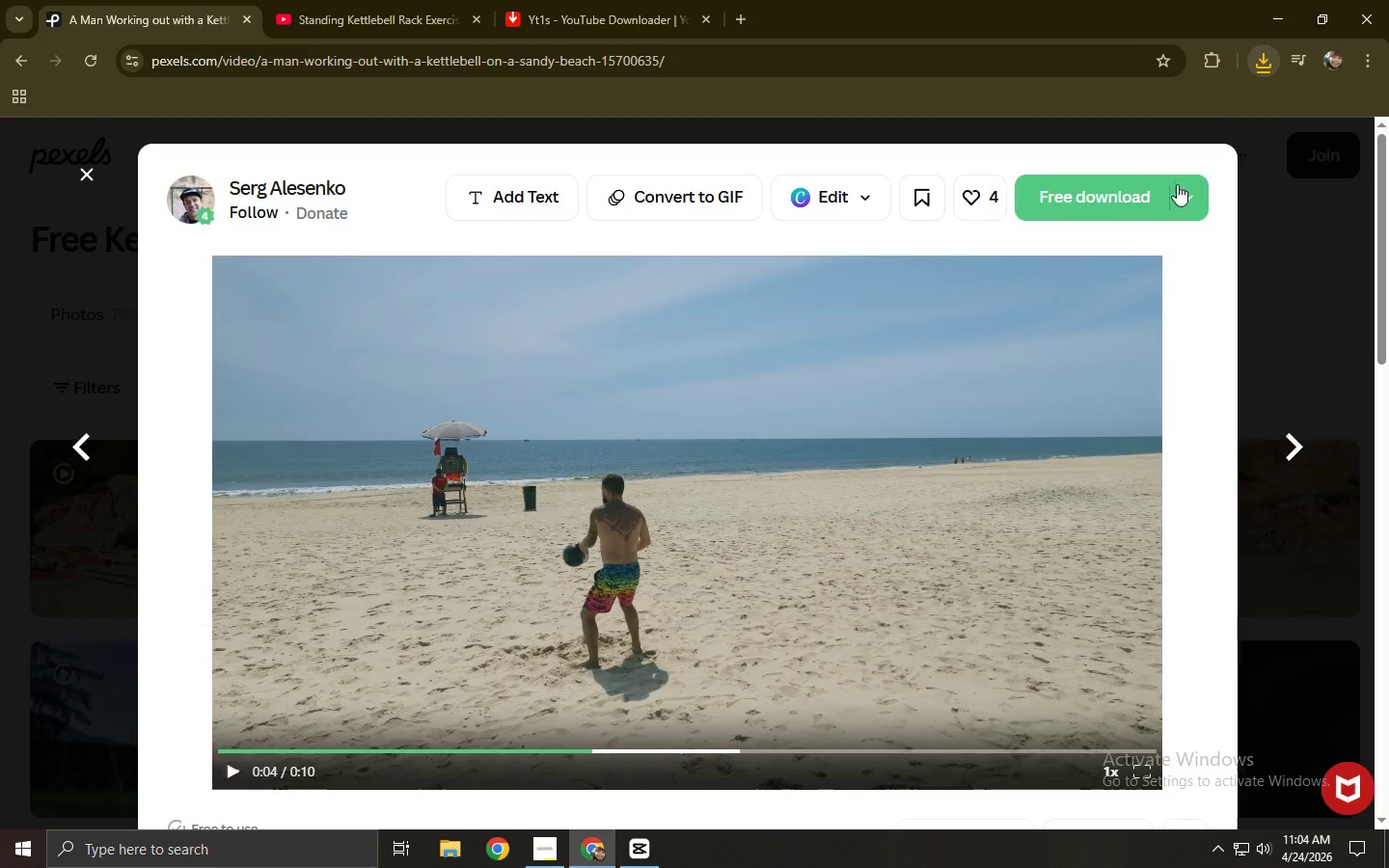 
left_click([1116, 198])
 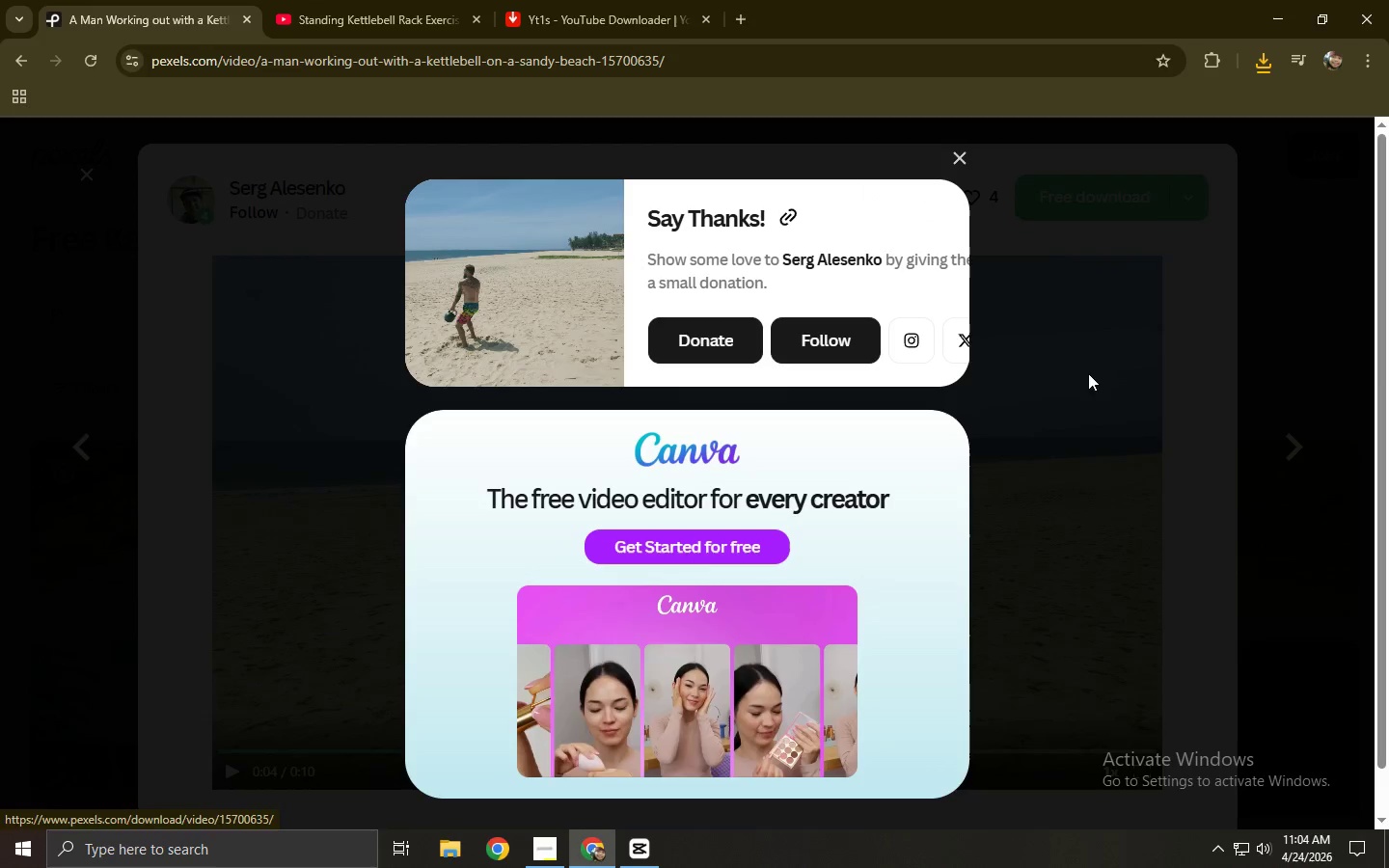 
left_click([1103, 387])
 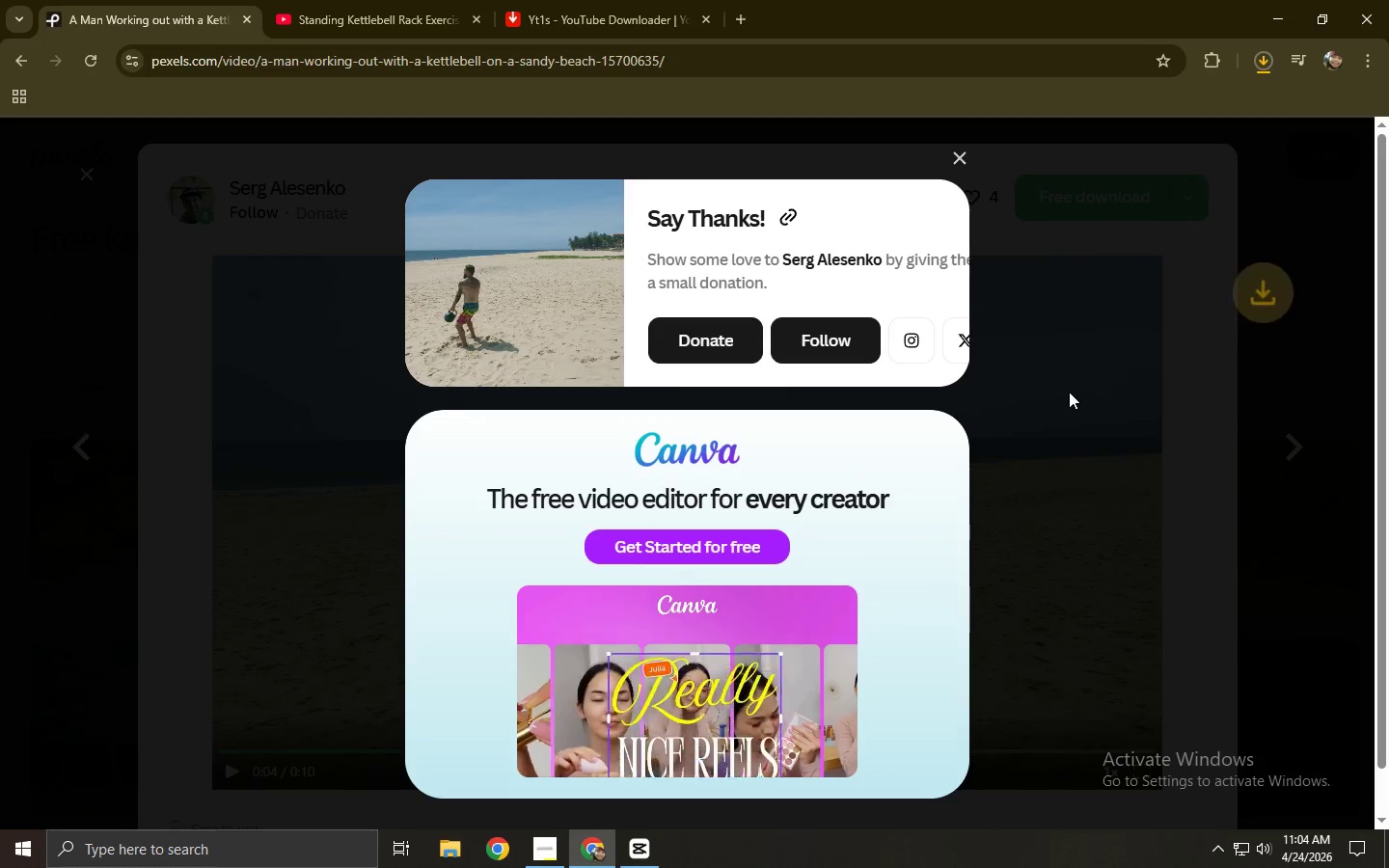 
scroll: coordinate [525, 426], scroll_direction: down, amount: 10.0
 